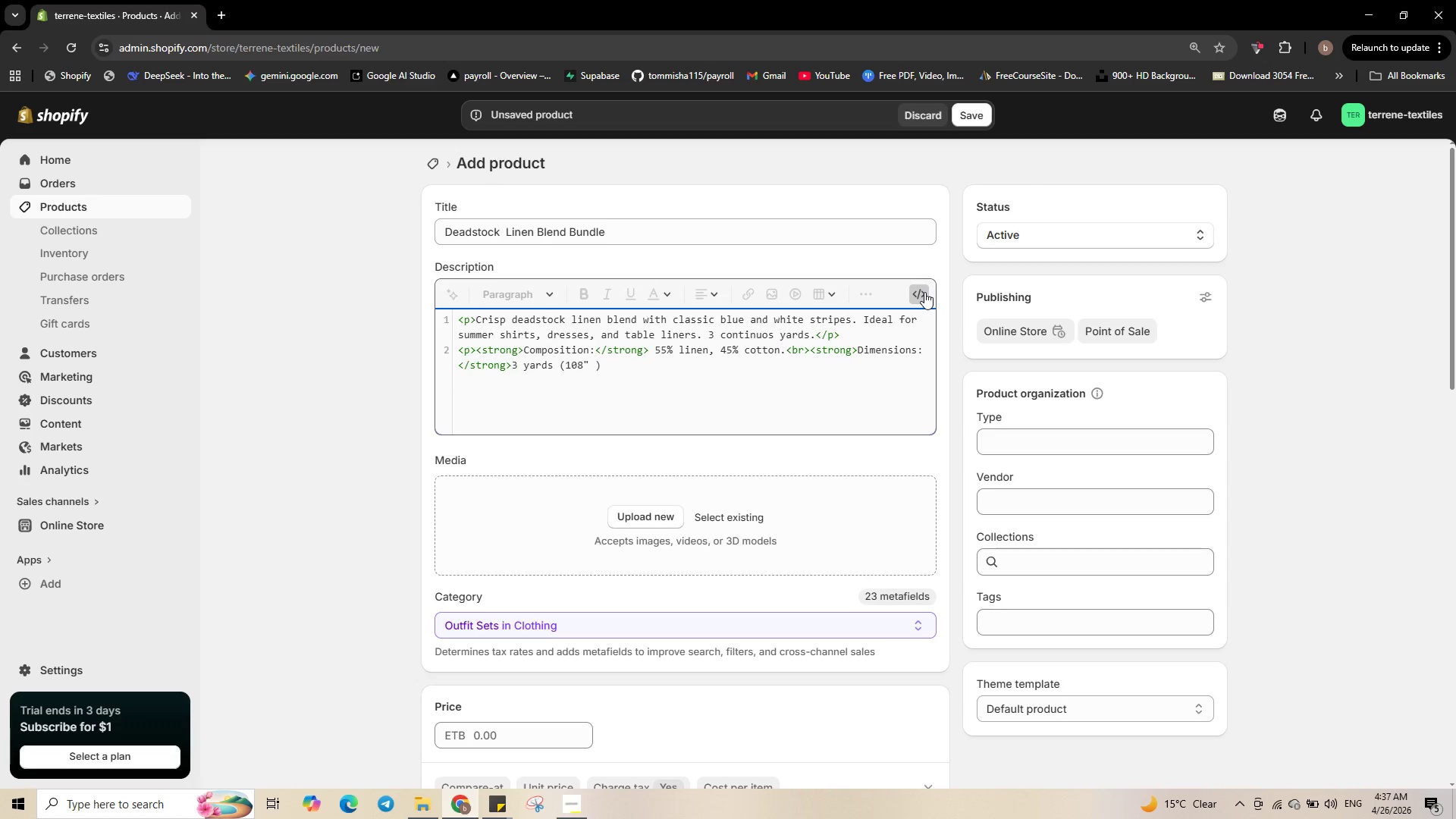 
key(X)
 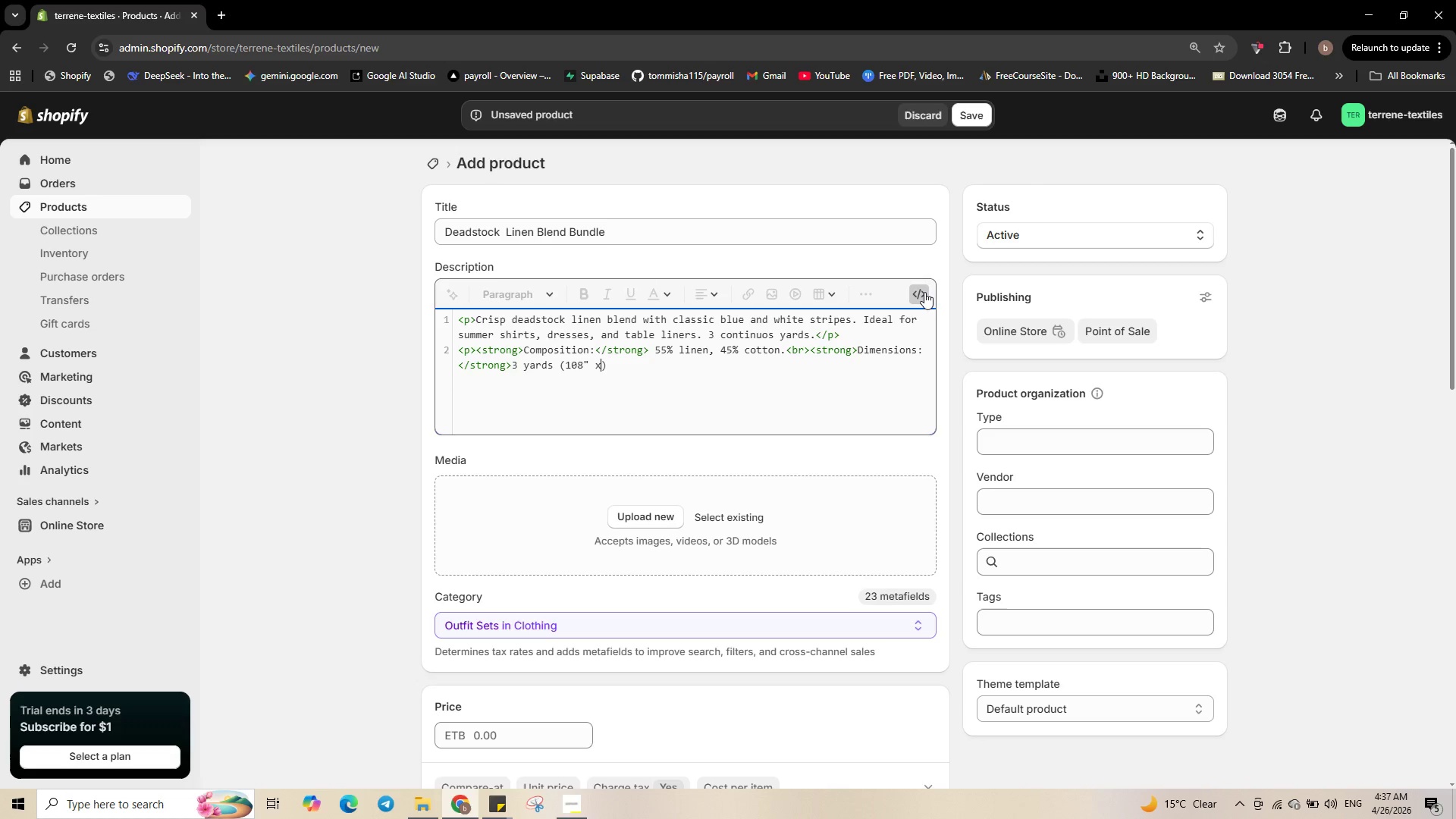 
key(Space)
 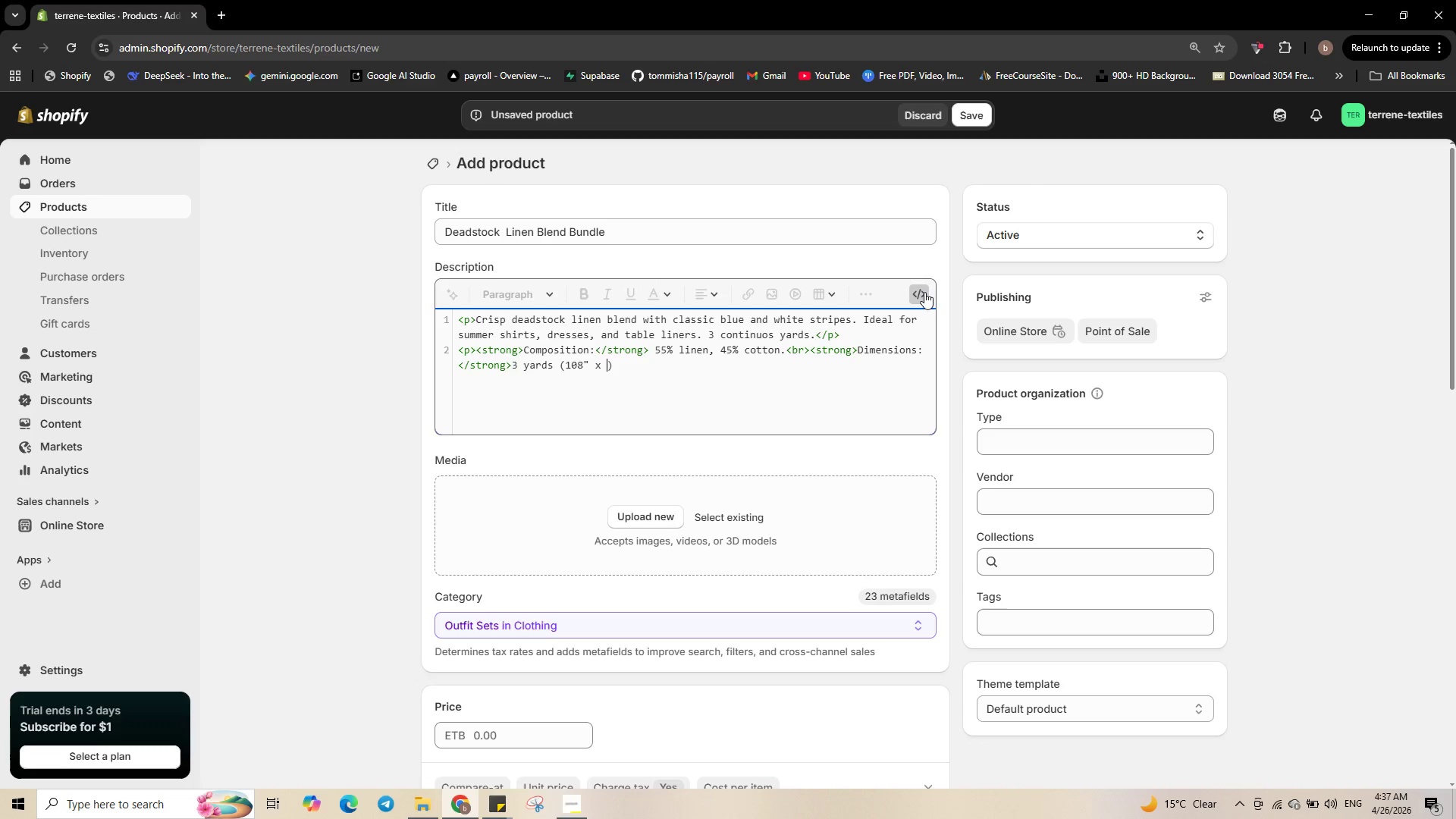 
key(Numpad5)
 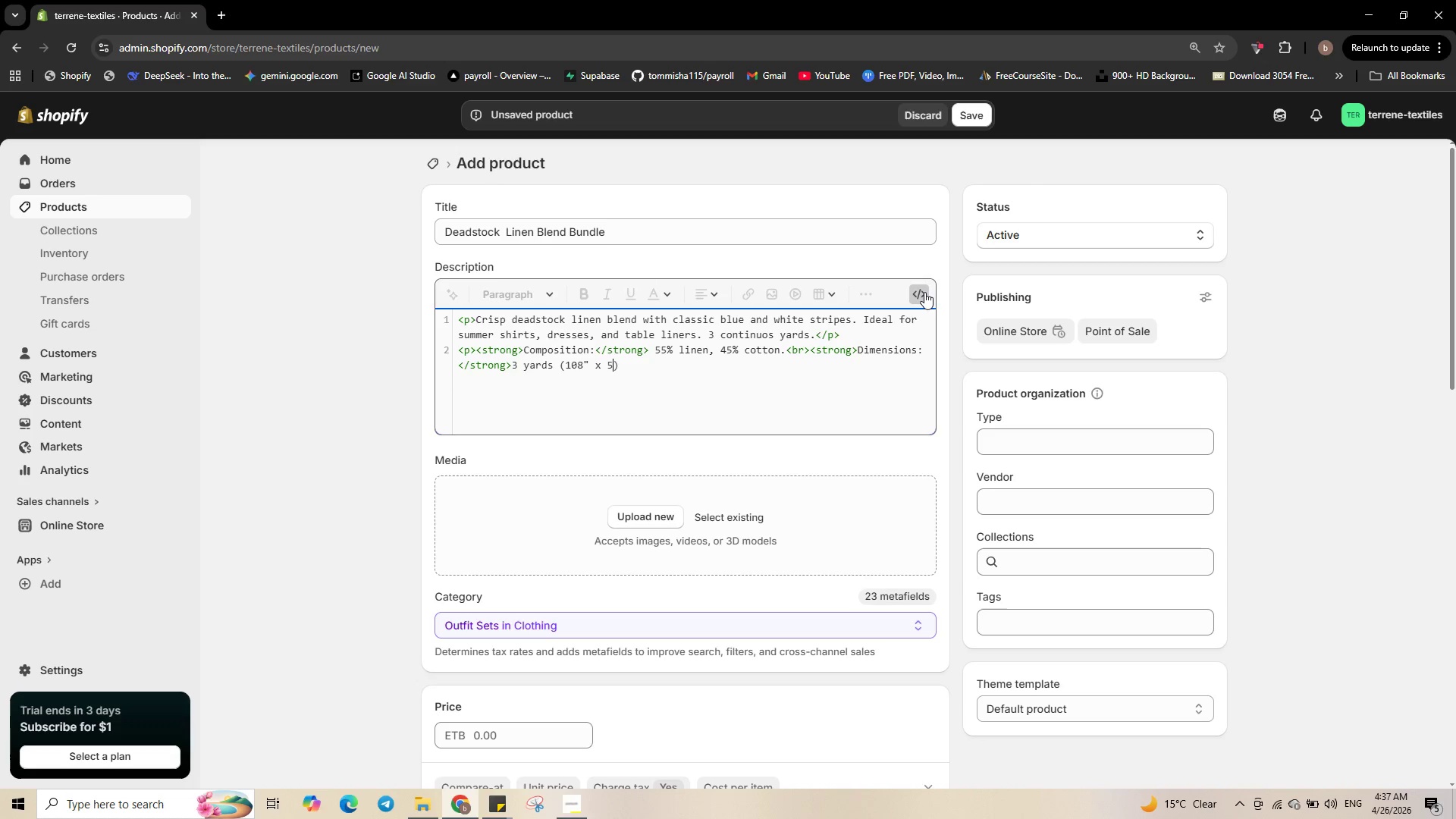 
key(Numpad4)
 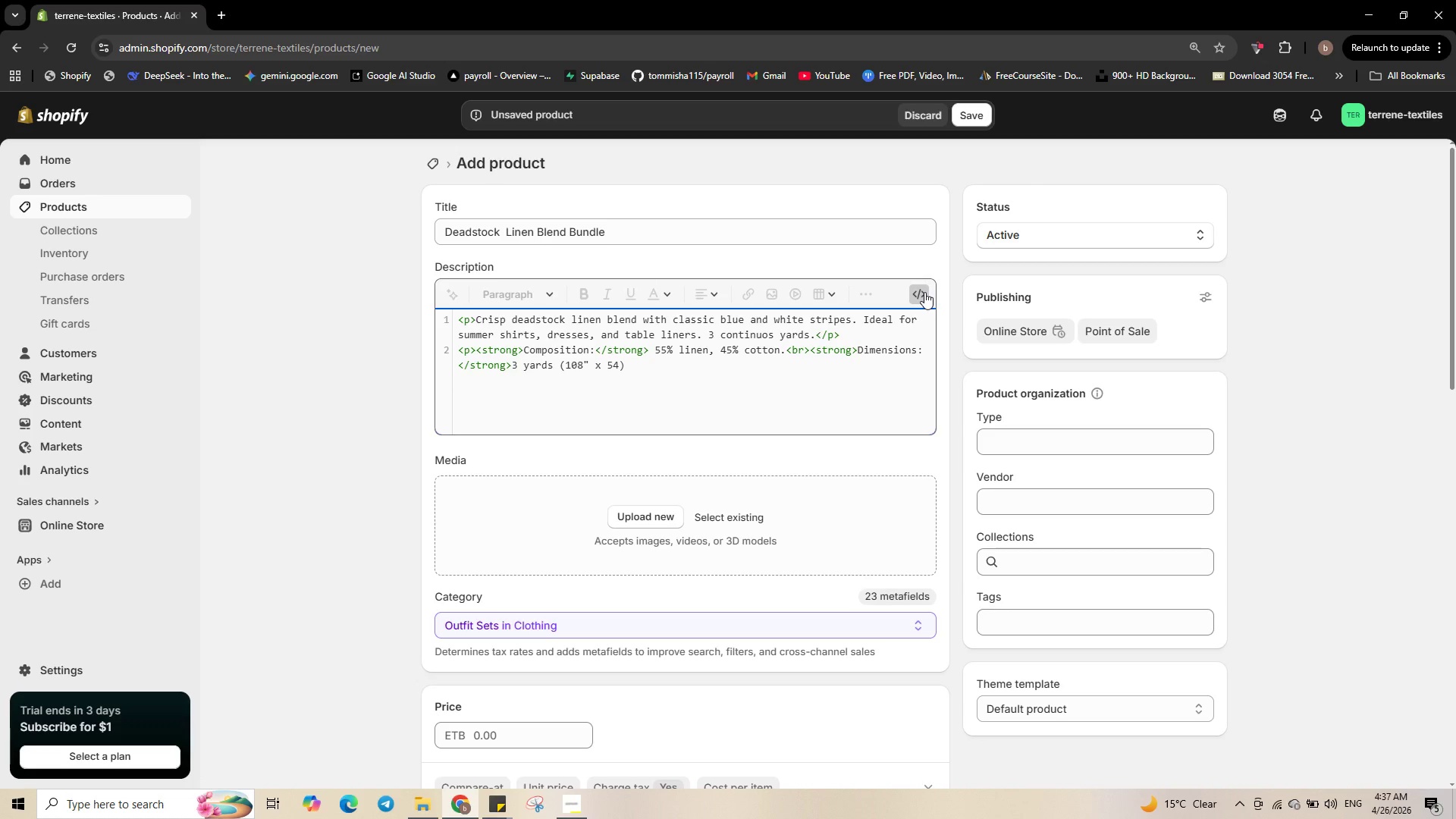 
key(Shift+Quote)
 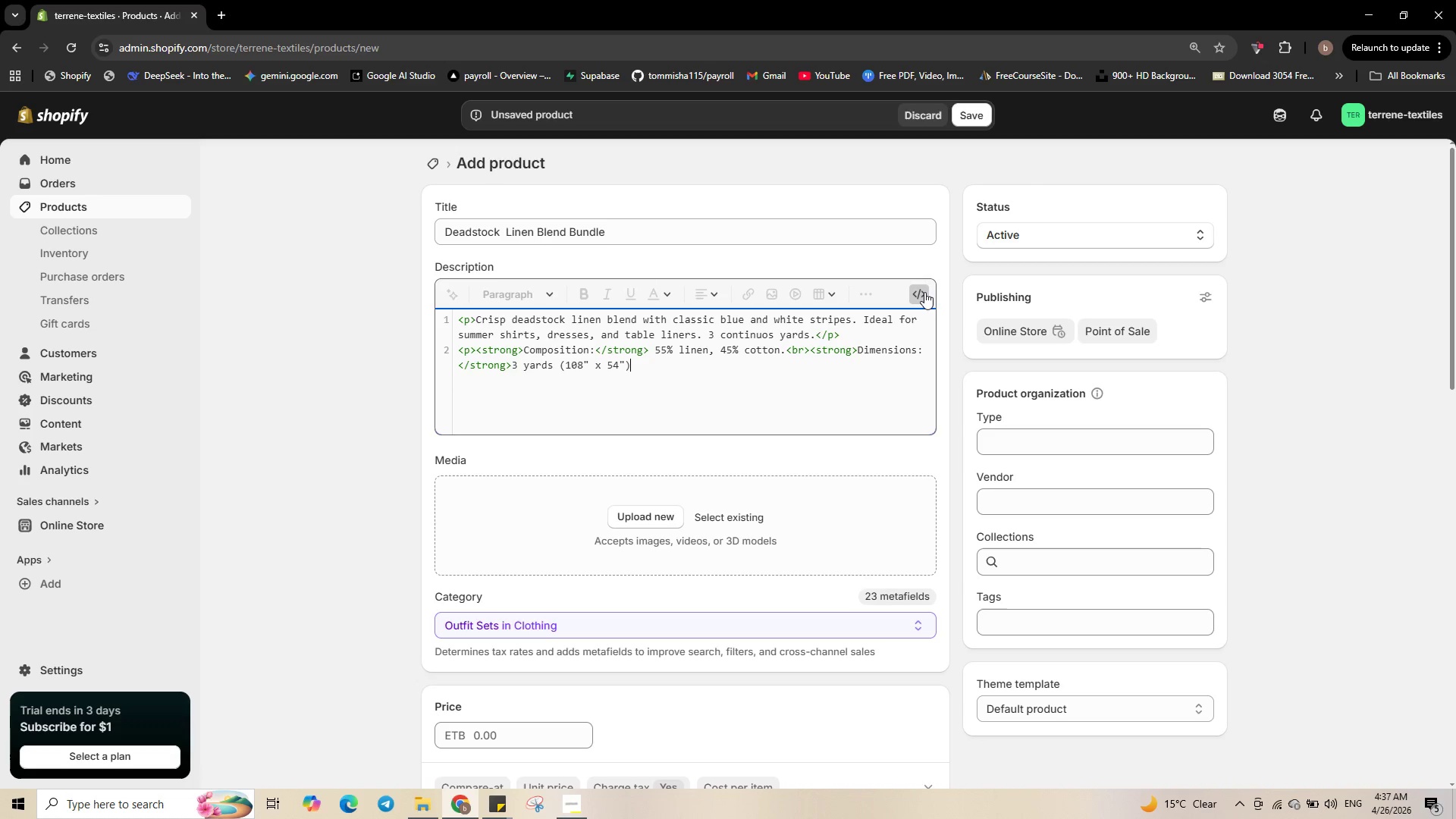 
key(ArrowRight)
 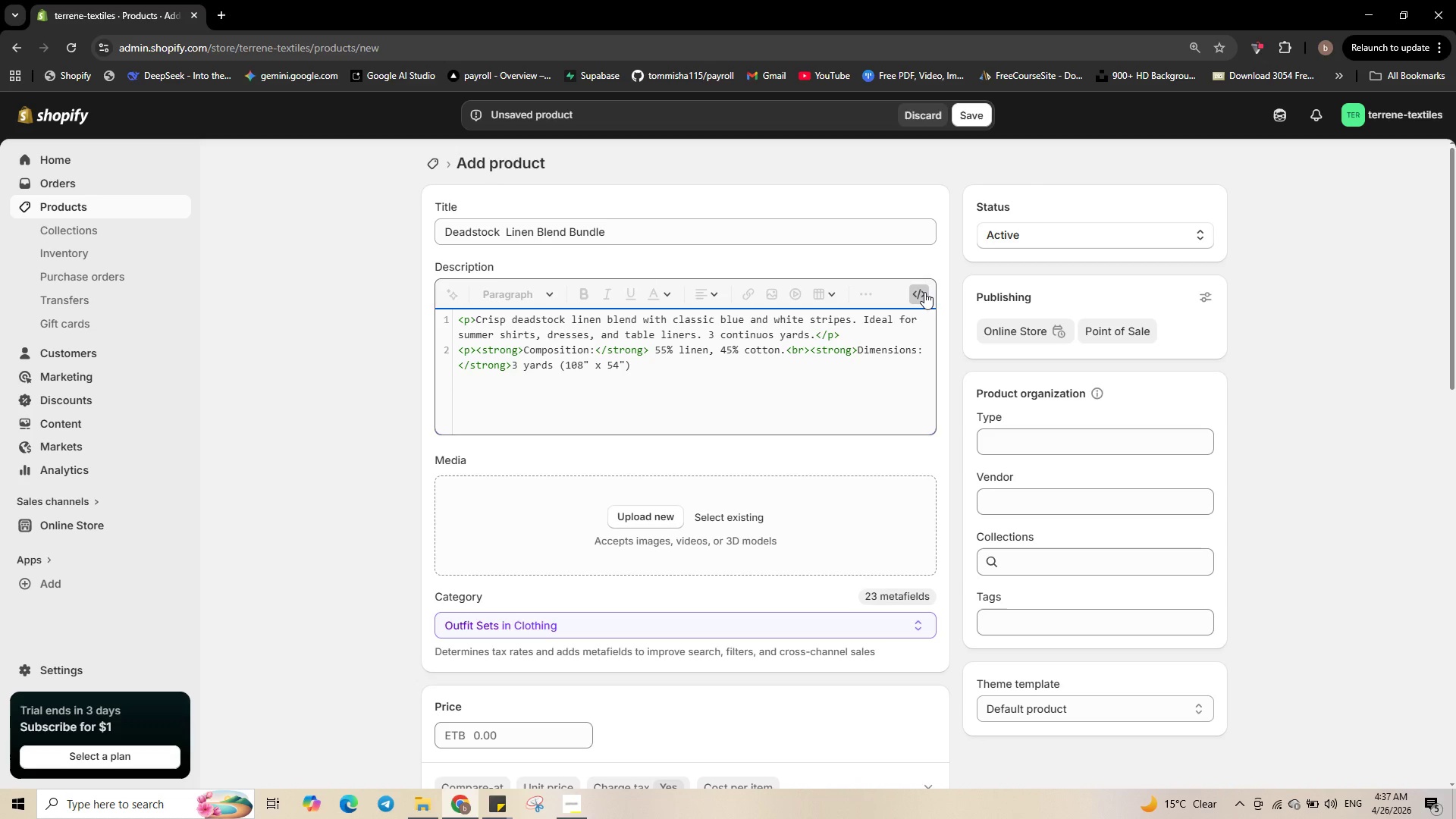 
type(wide.)
 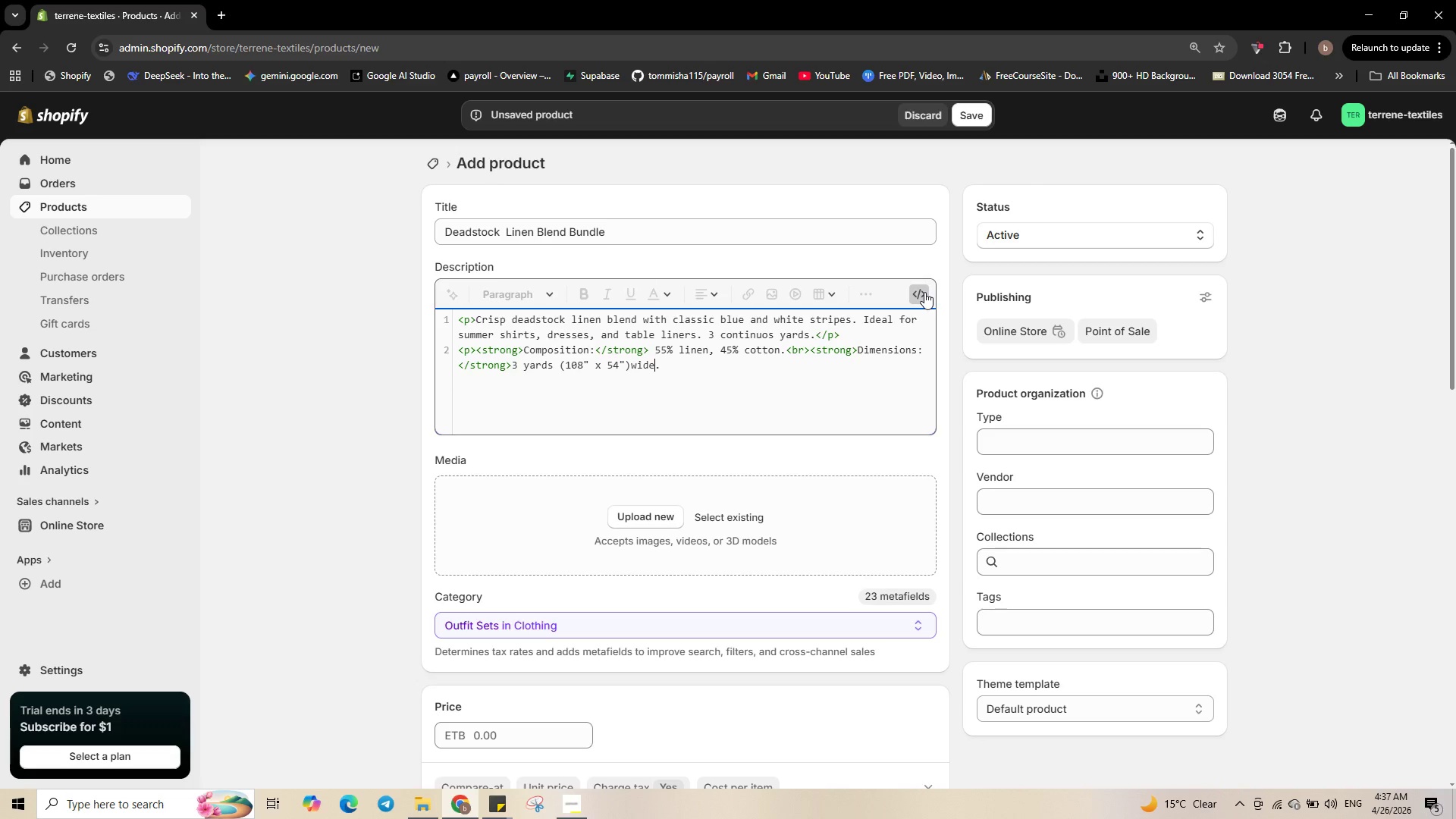 
key(ArrowLeft)
 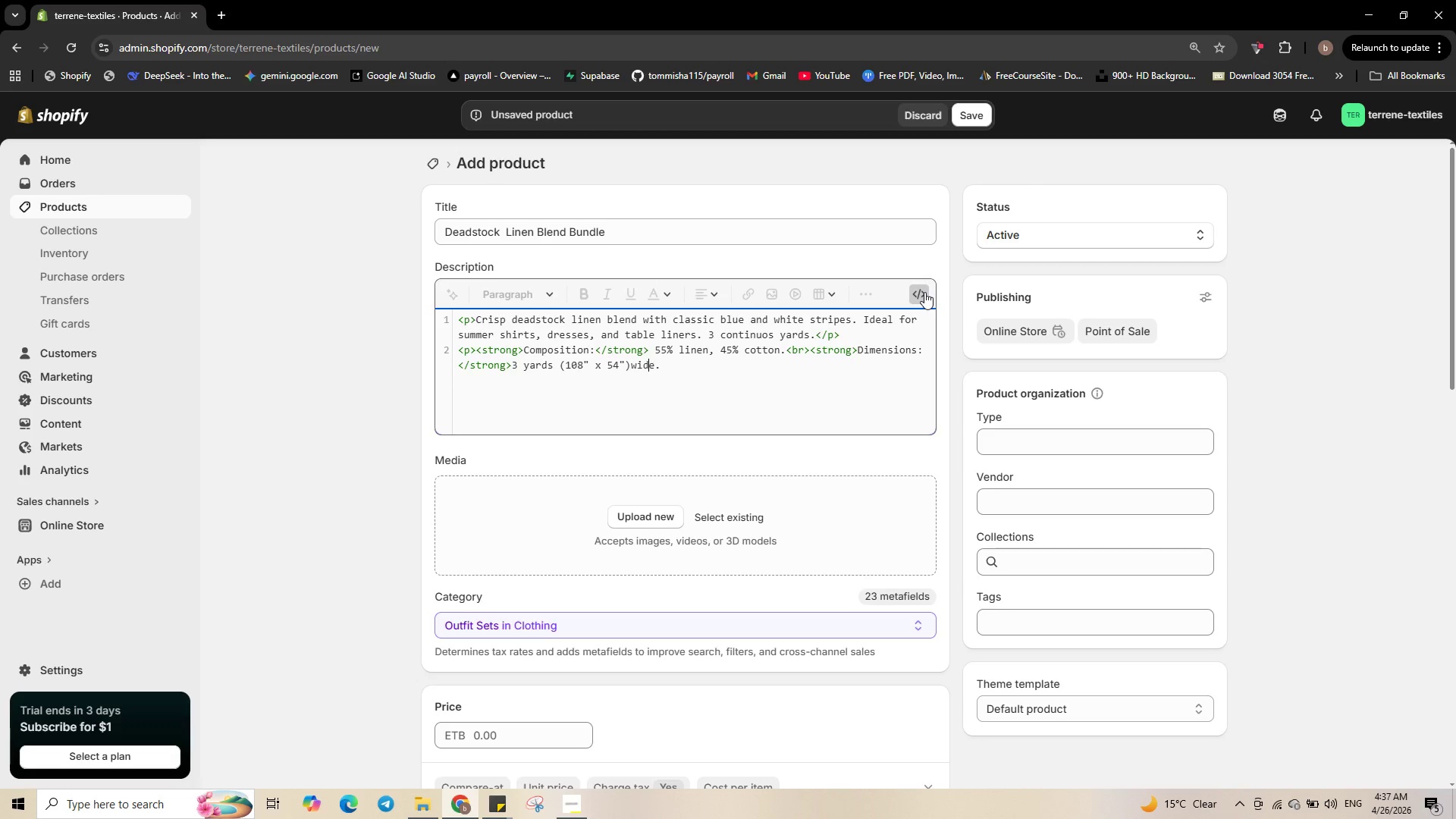 
key(ArrowLeft)
 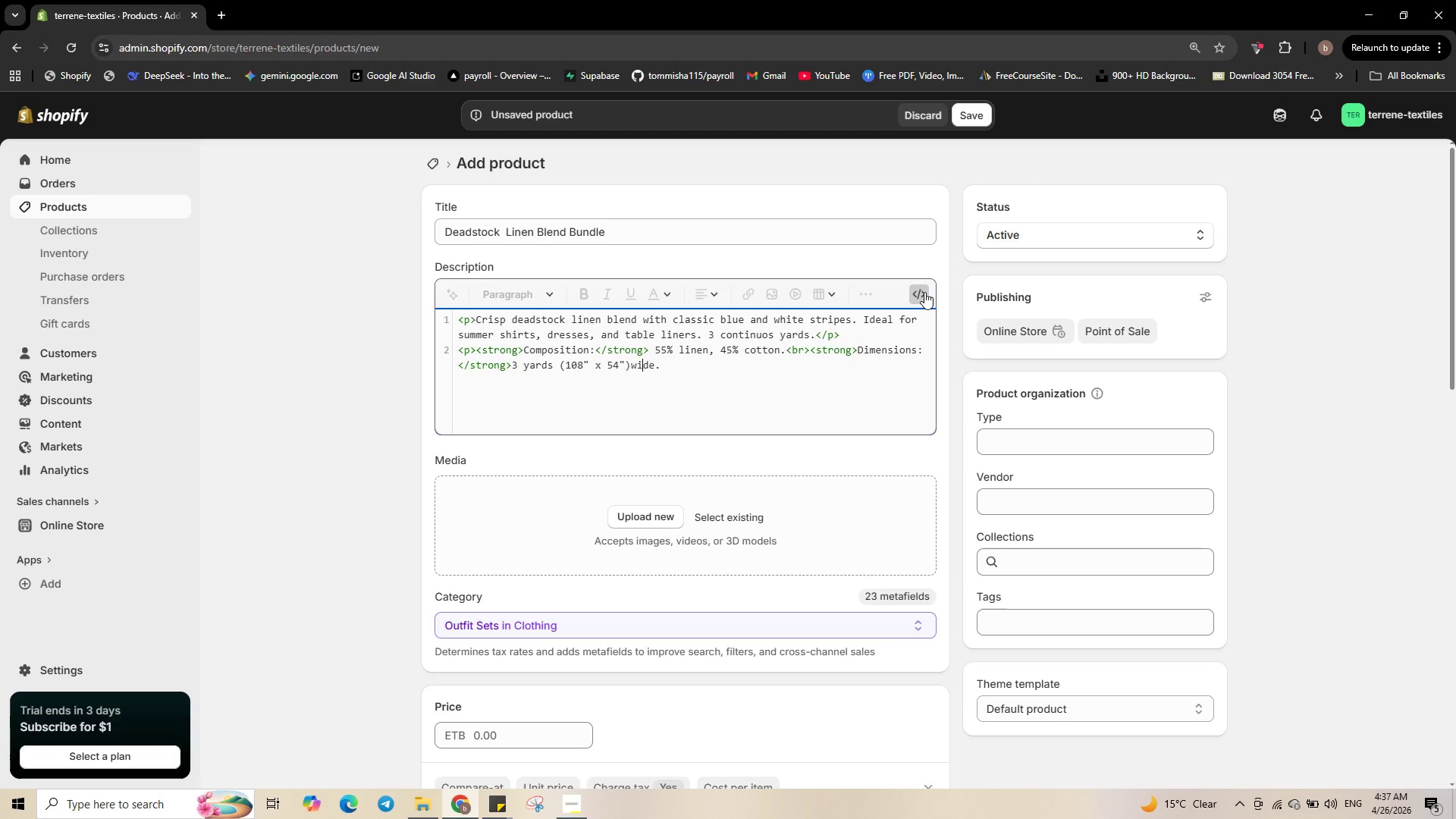 
key(ArrowLeft)
 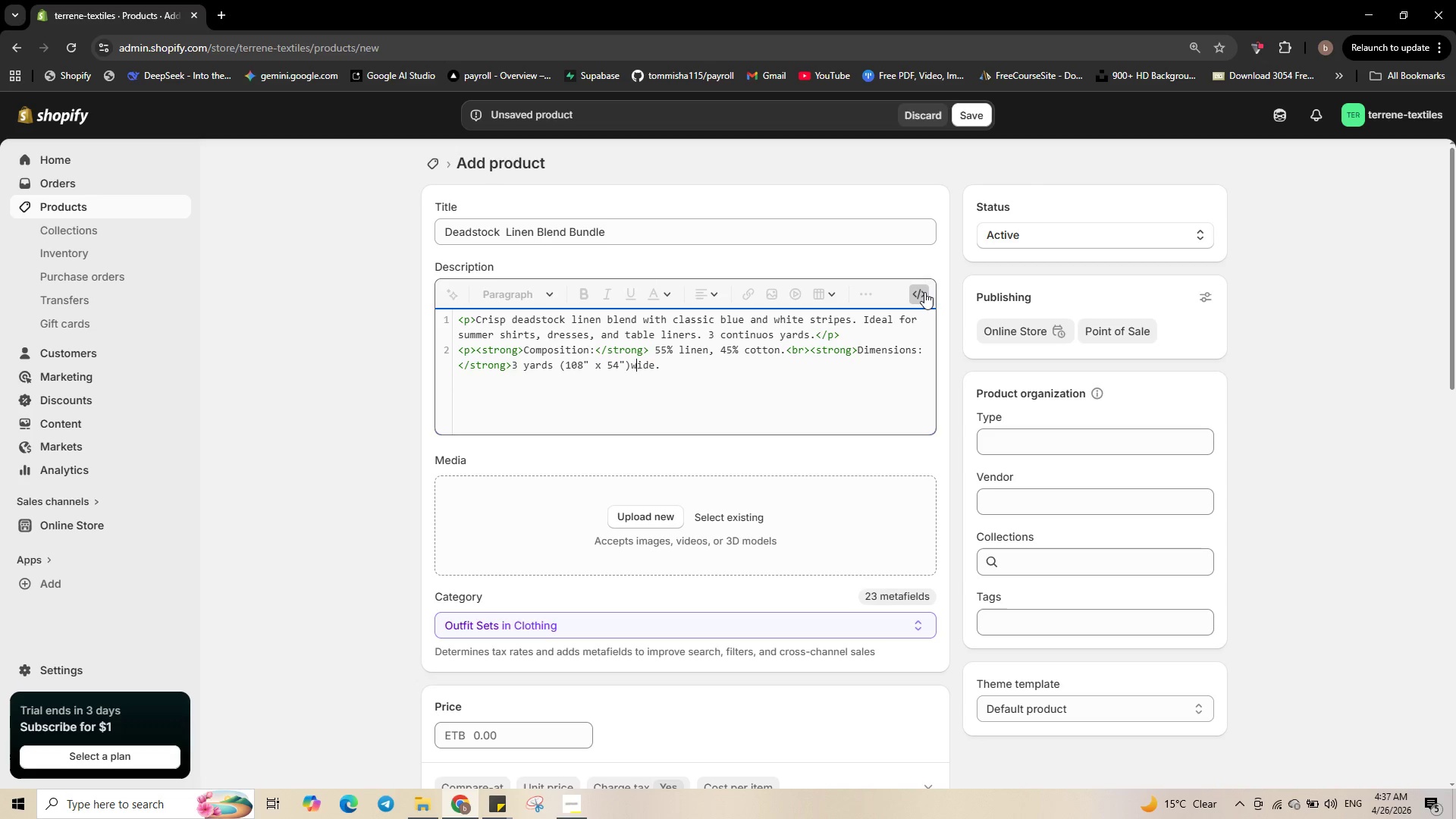 
key(ArrowLeft)
 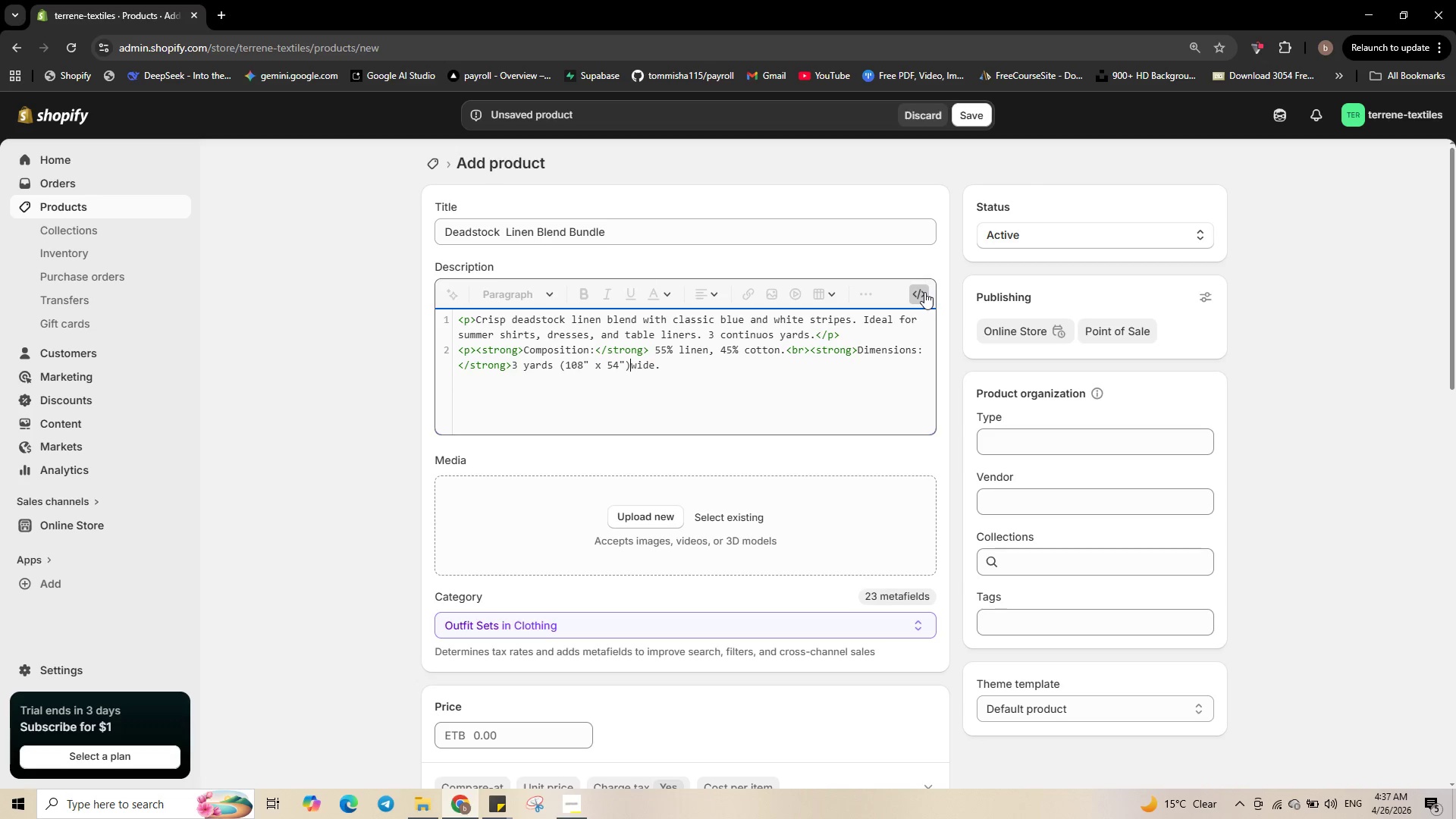 
key(ArrowLeft)
 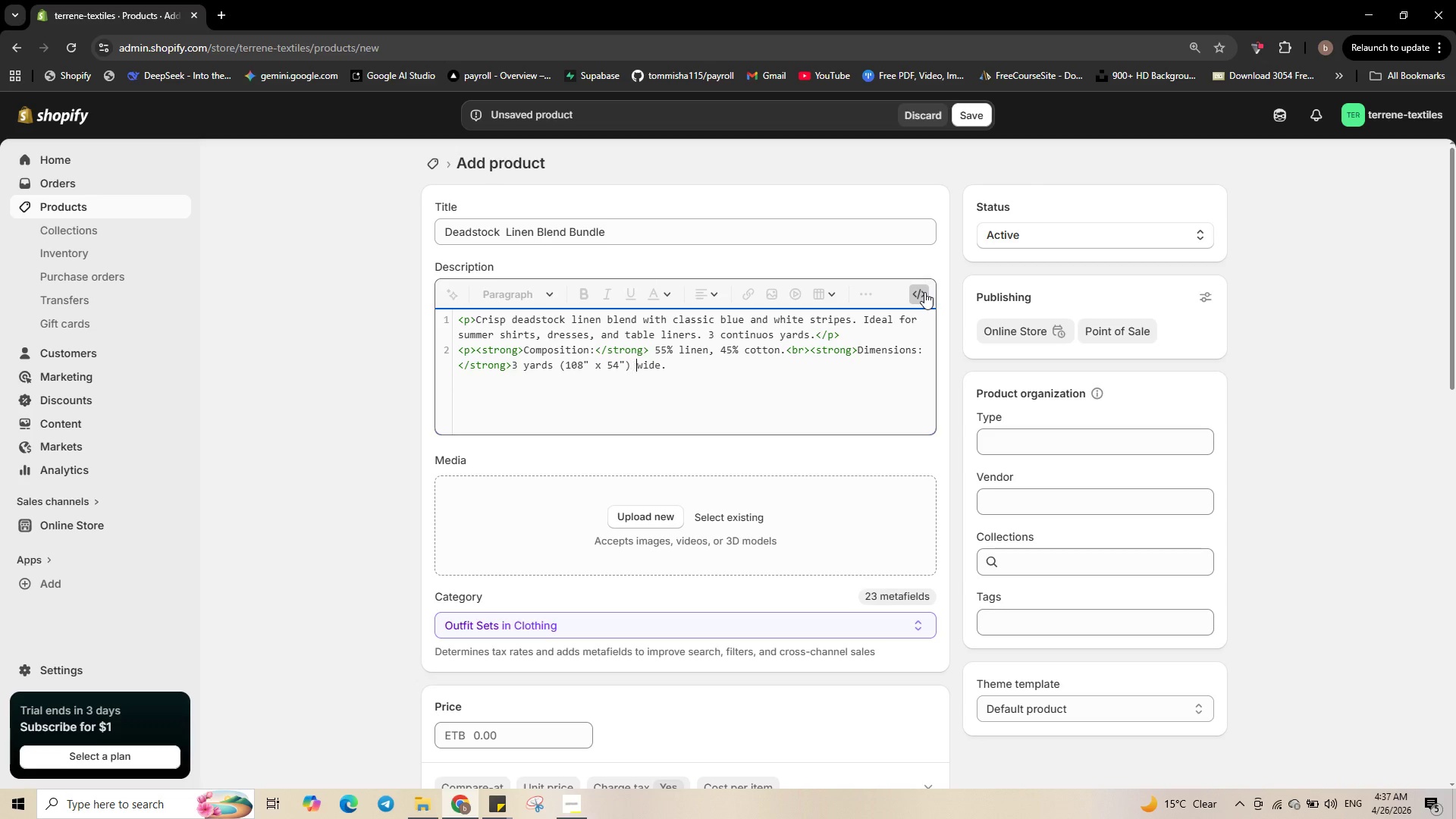 
key(Space)
 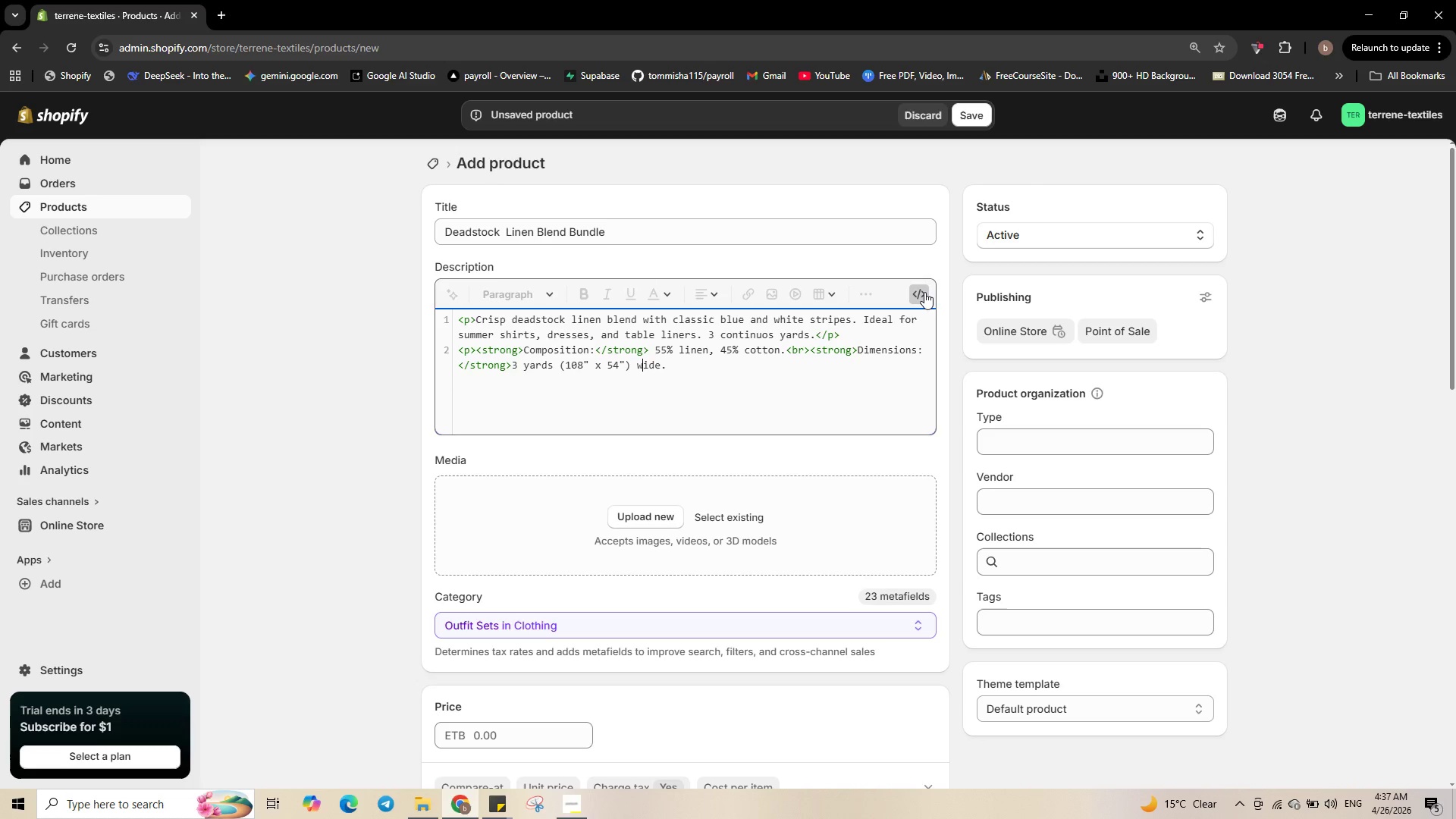 
key(ArrowRight)
 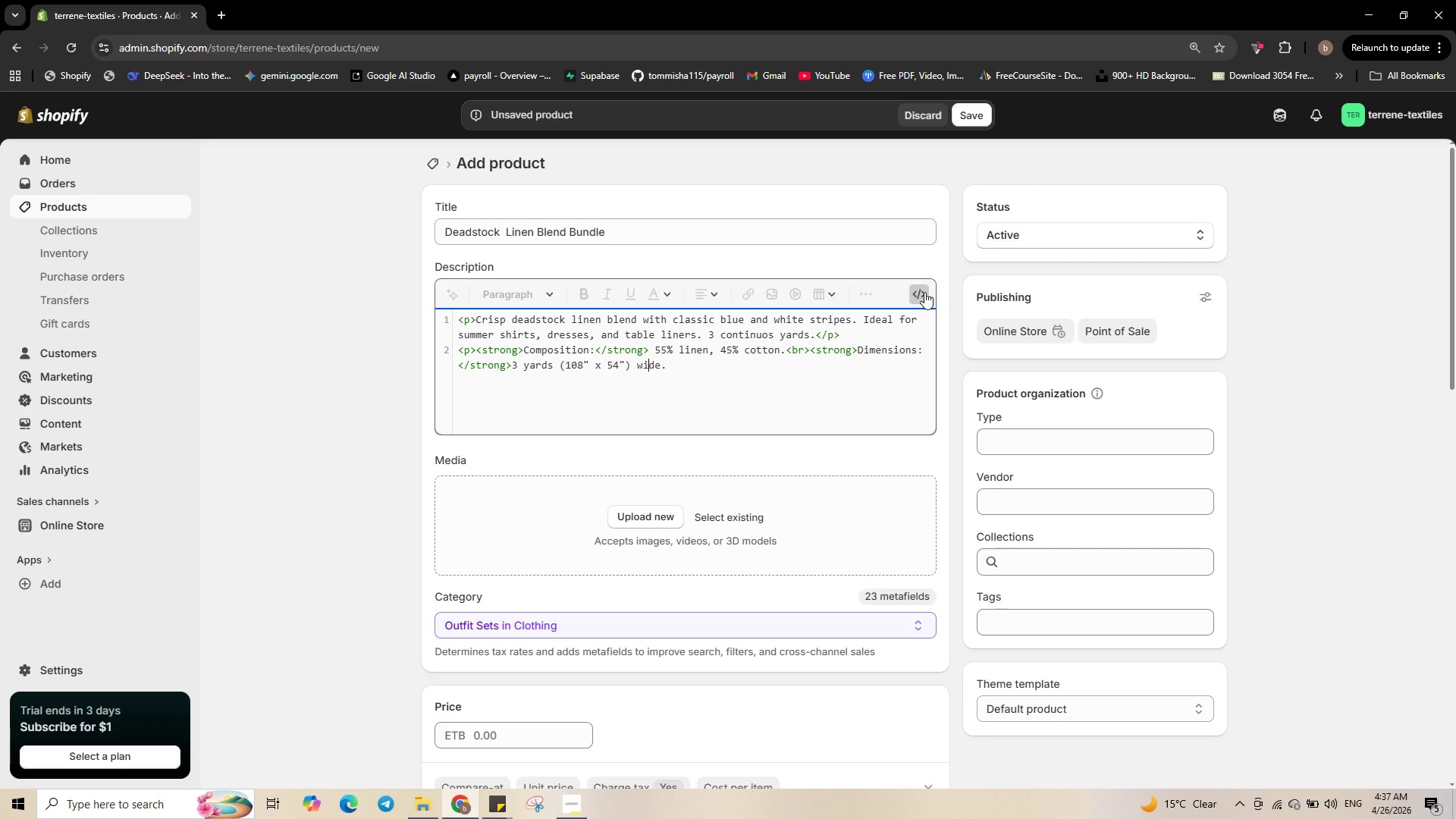 
key(ArrowRight)
 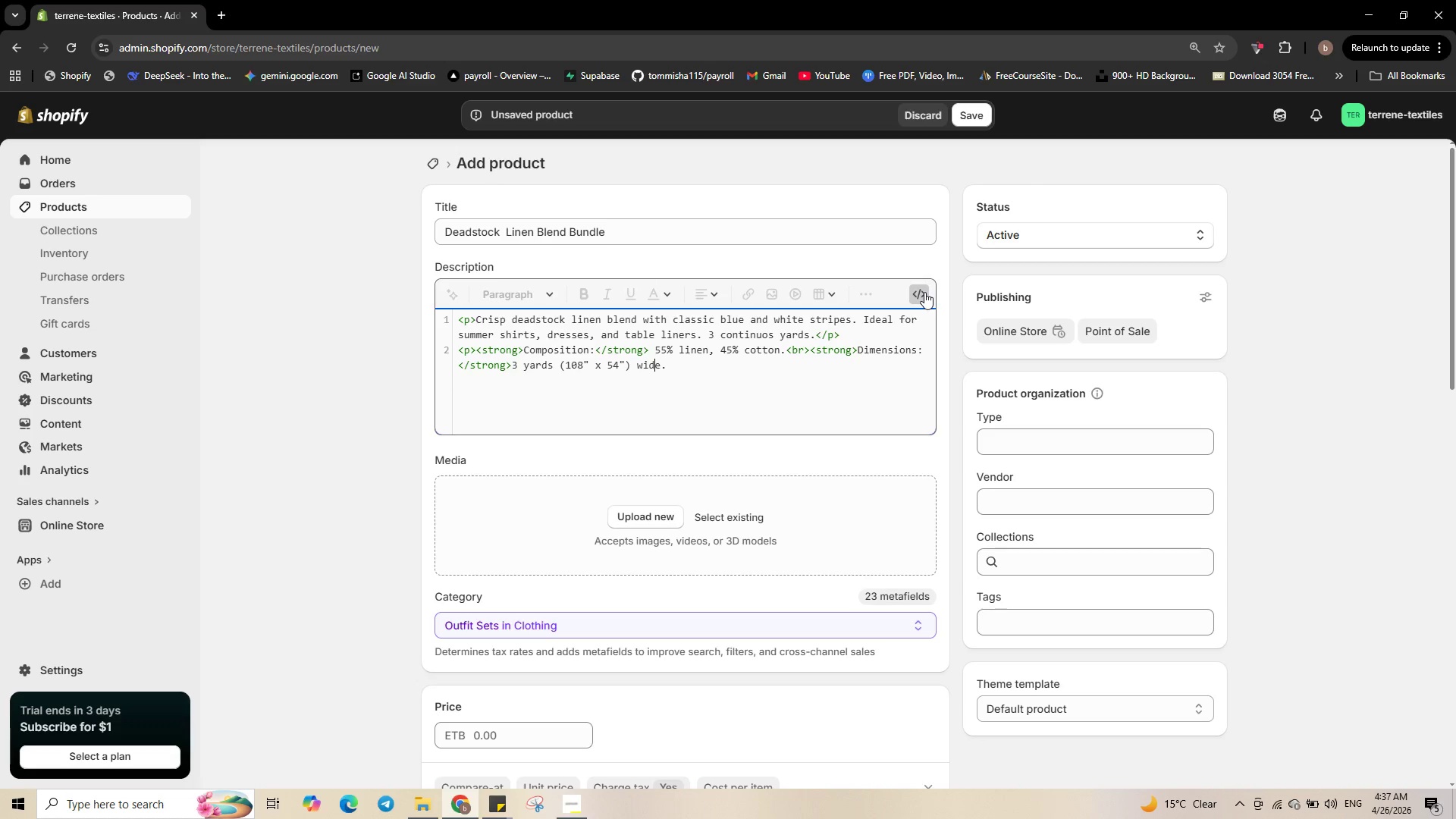 
key(ArrowRight)
 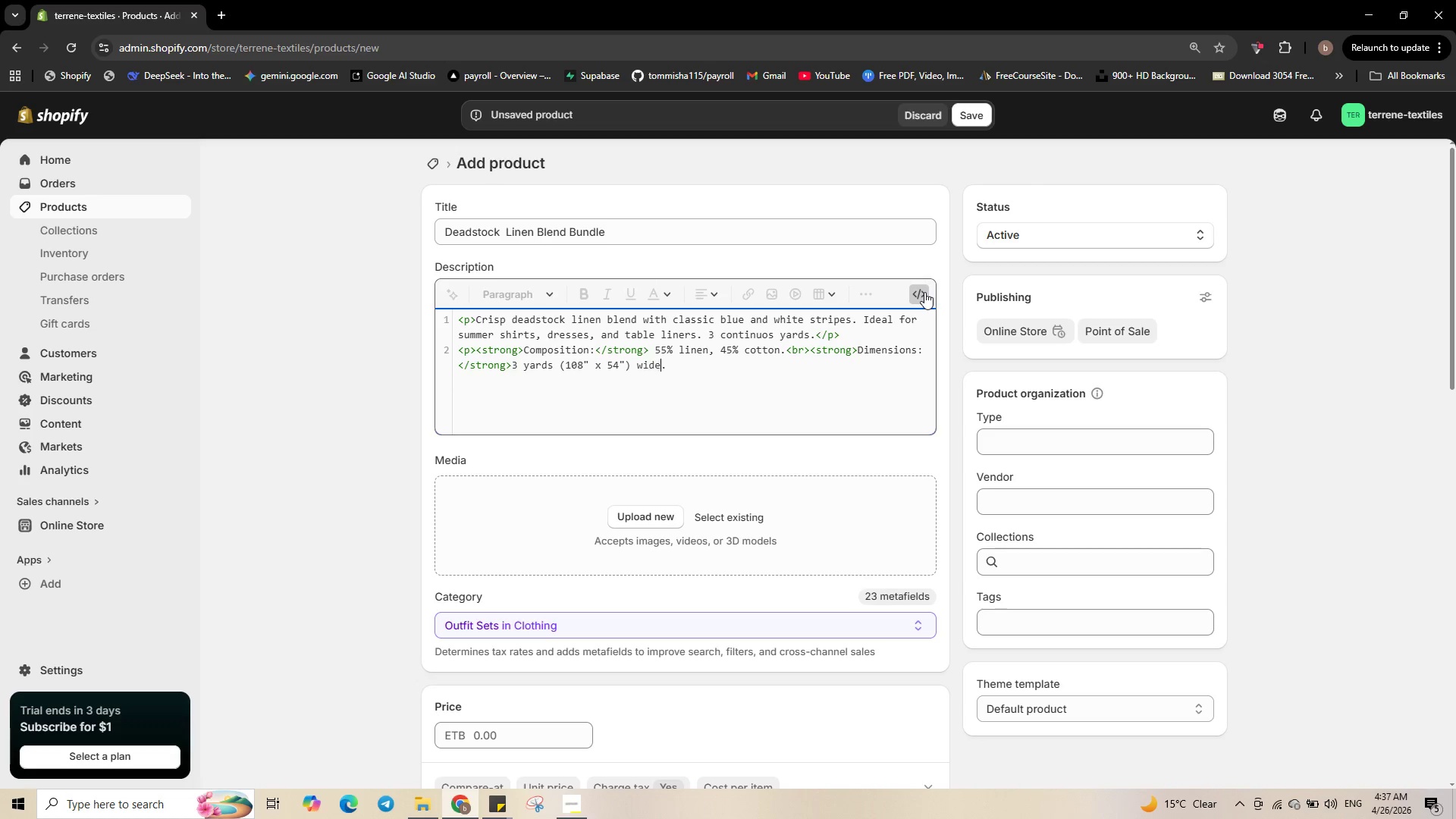 
key(ArrowRight)
 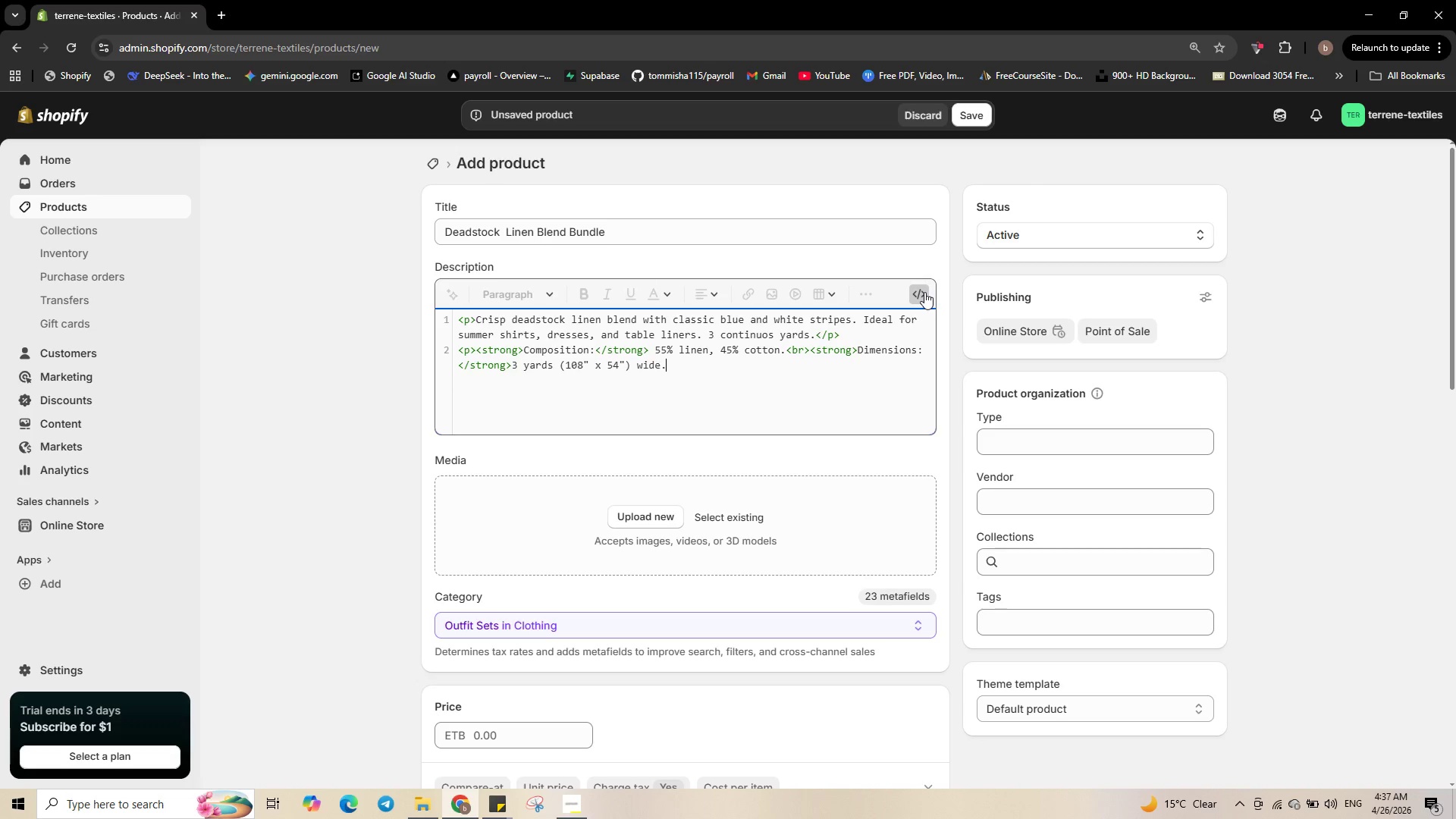 
key(ArrowRight)
 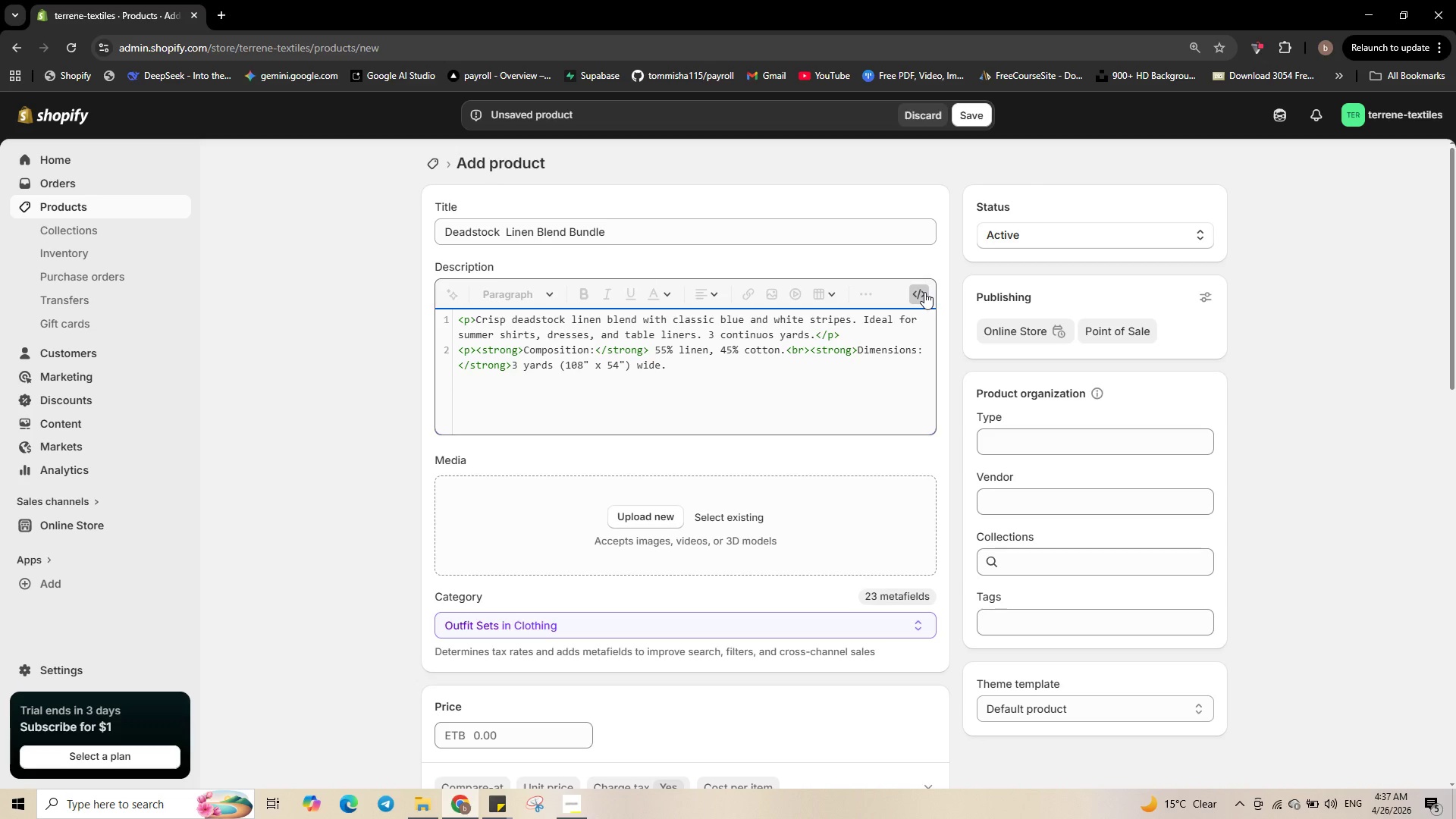 
key(Shift+Comma)
 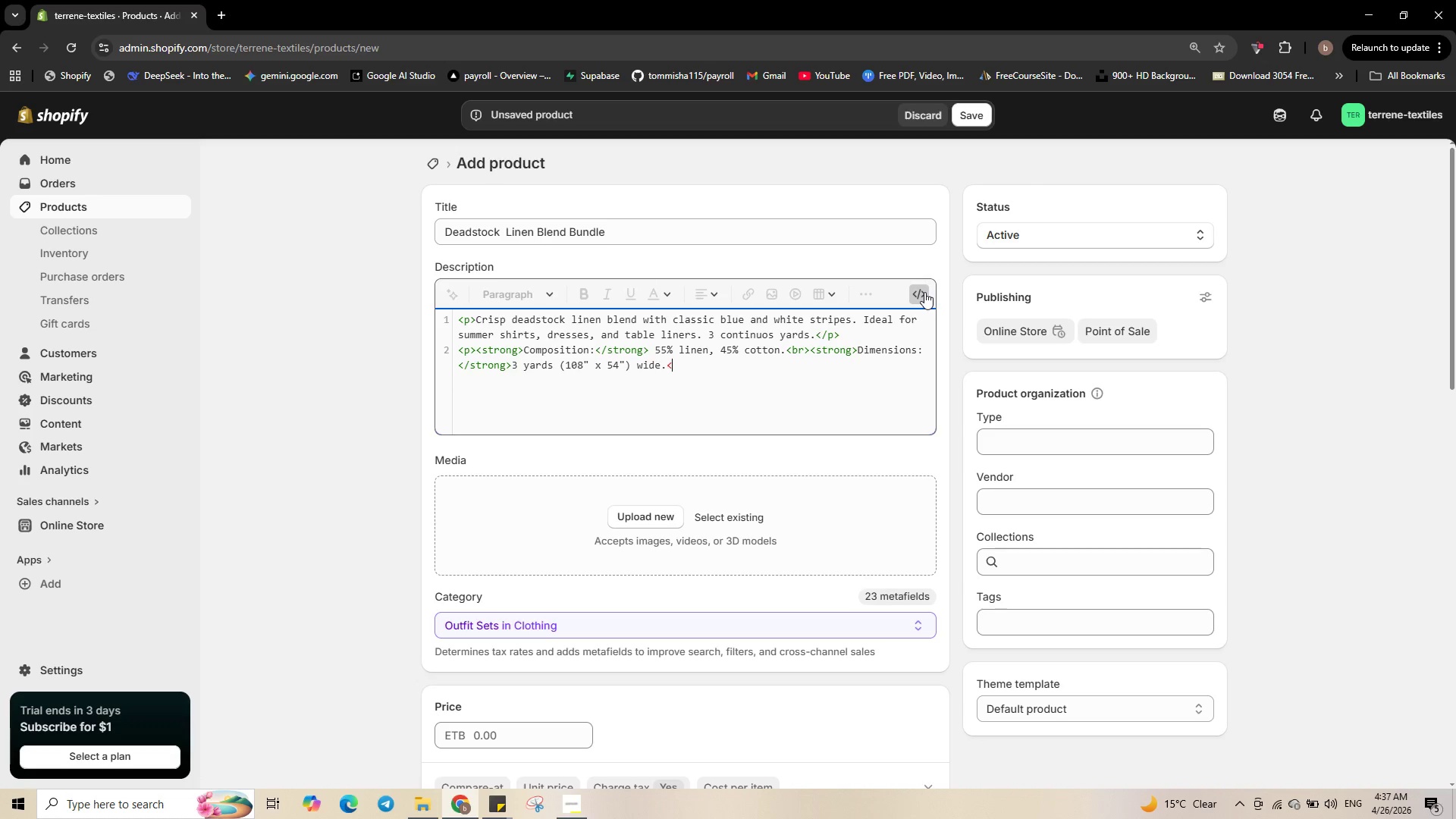 
type(br><strong>Pattern:</strong>)
 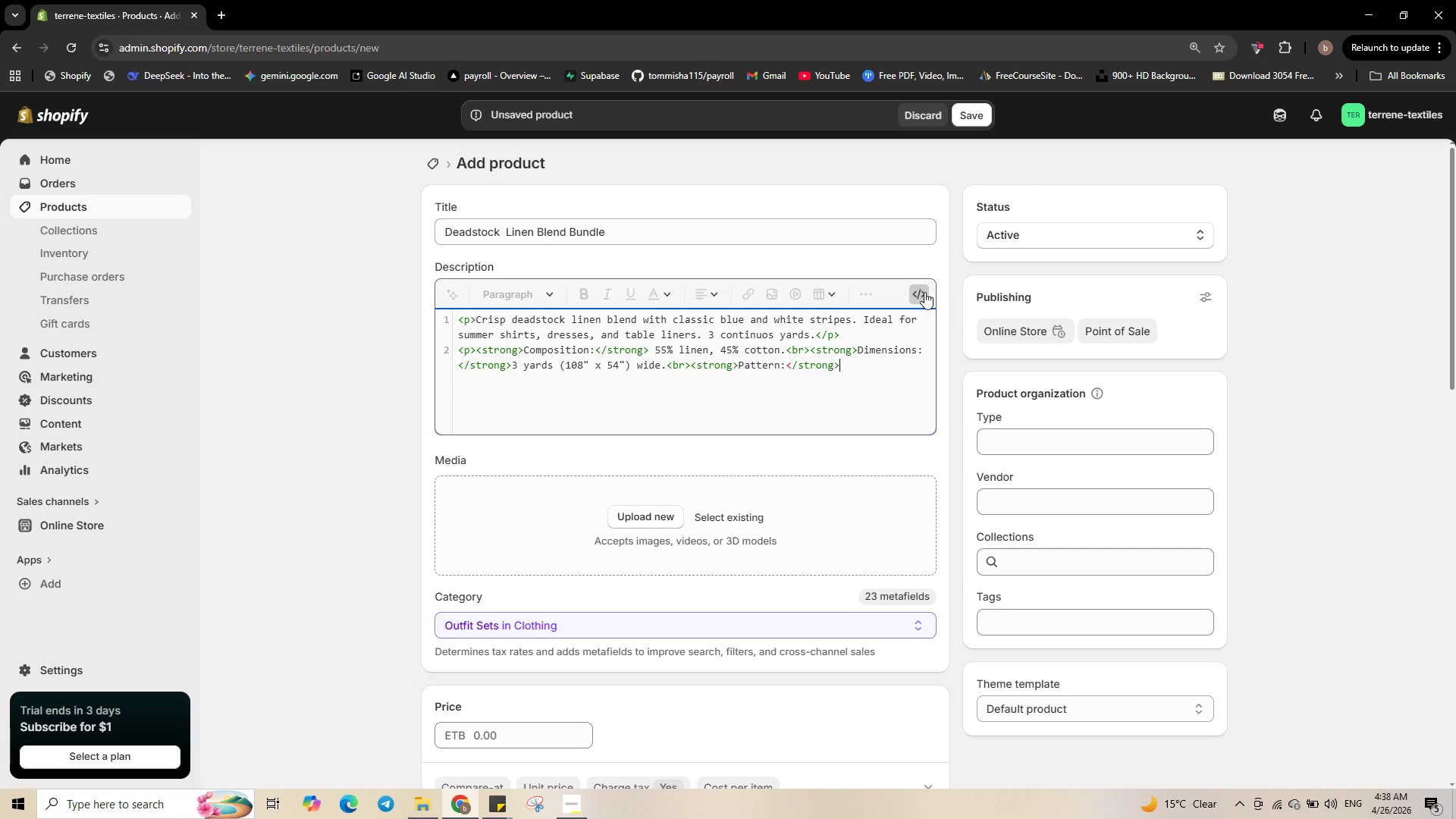 
type( Ble an)
key(Backspace)
key(Backspace)
key(Backspace)
key(Backspace)
key(Backspace)
type(lue and white pinstripe.</p>)
 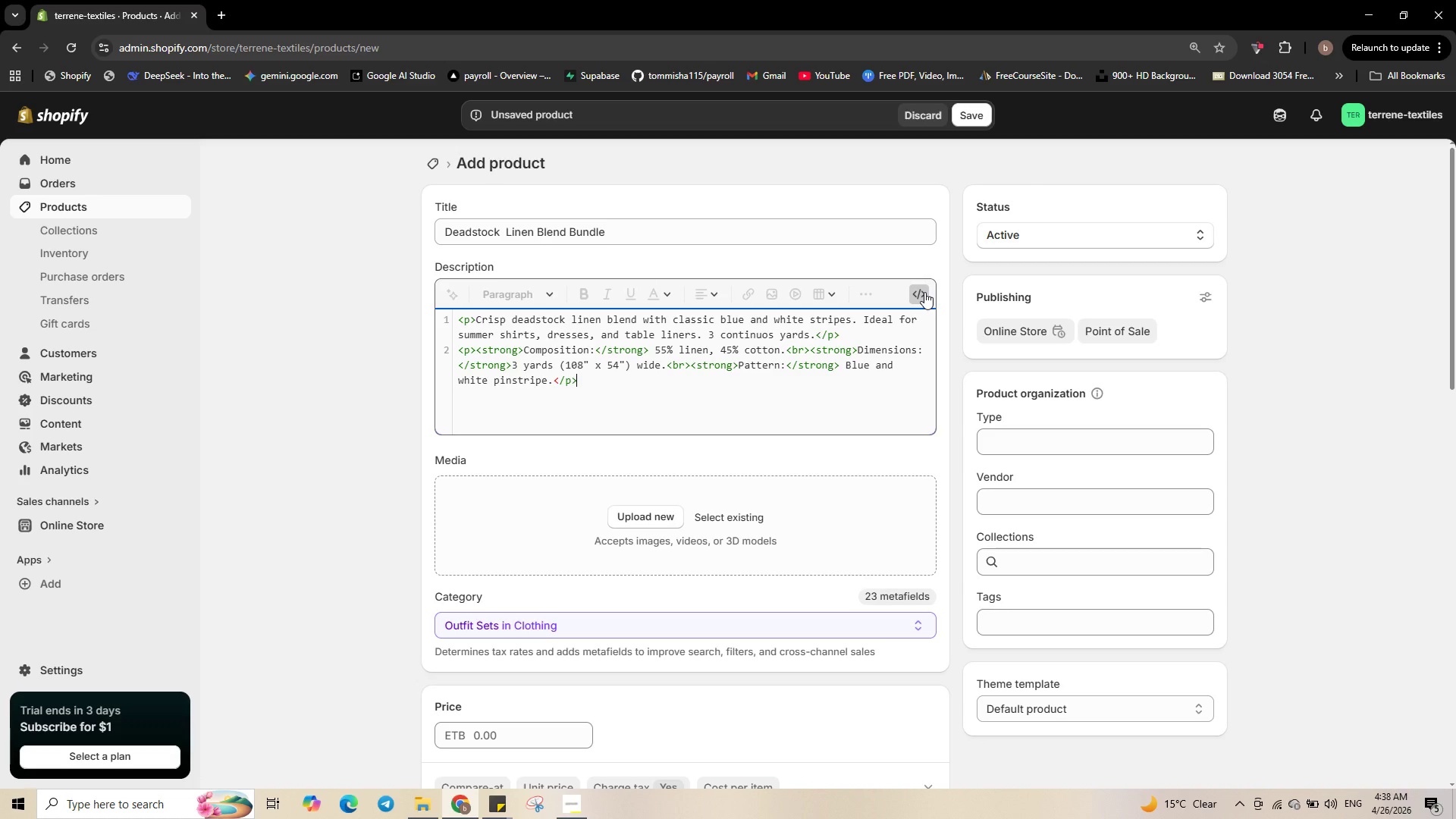 
wait(5.33)
 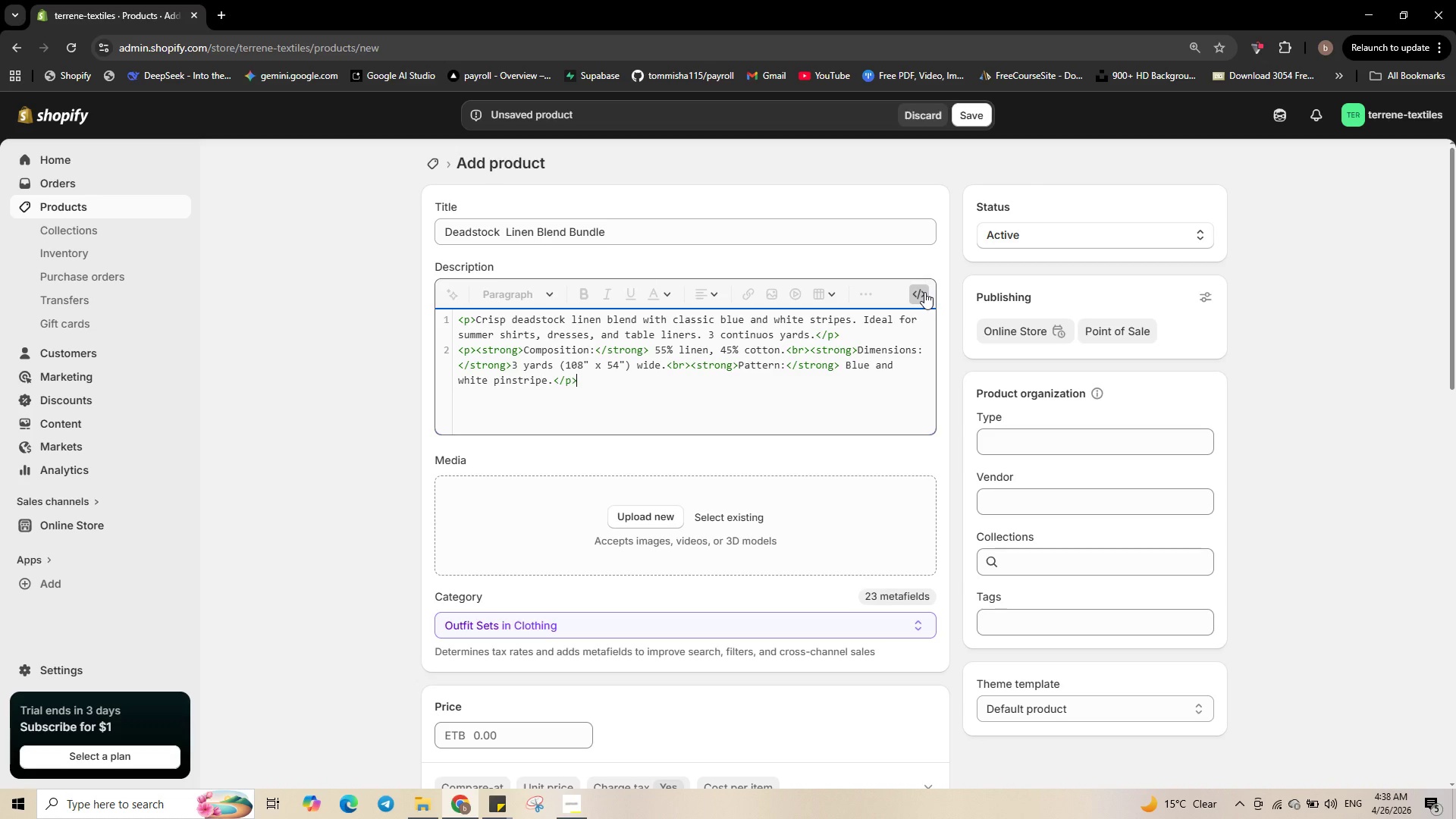 
left_click([1205, 297])
 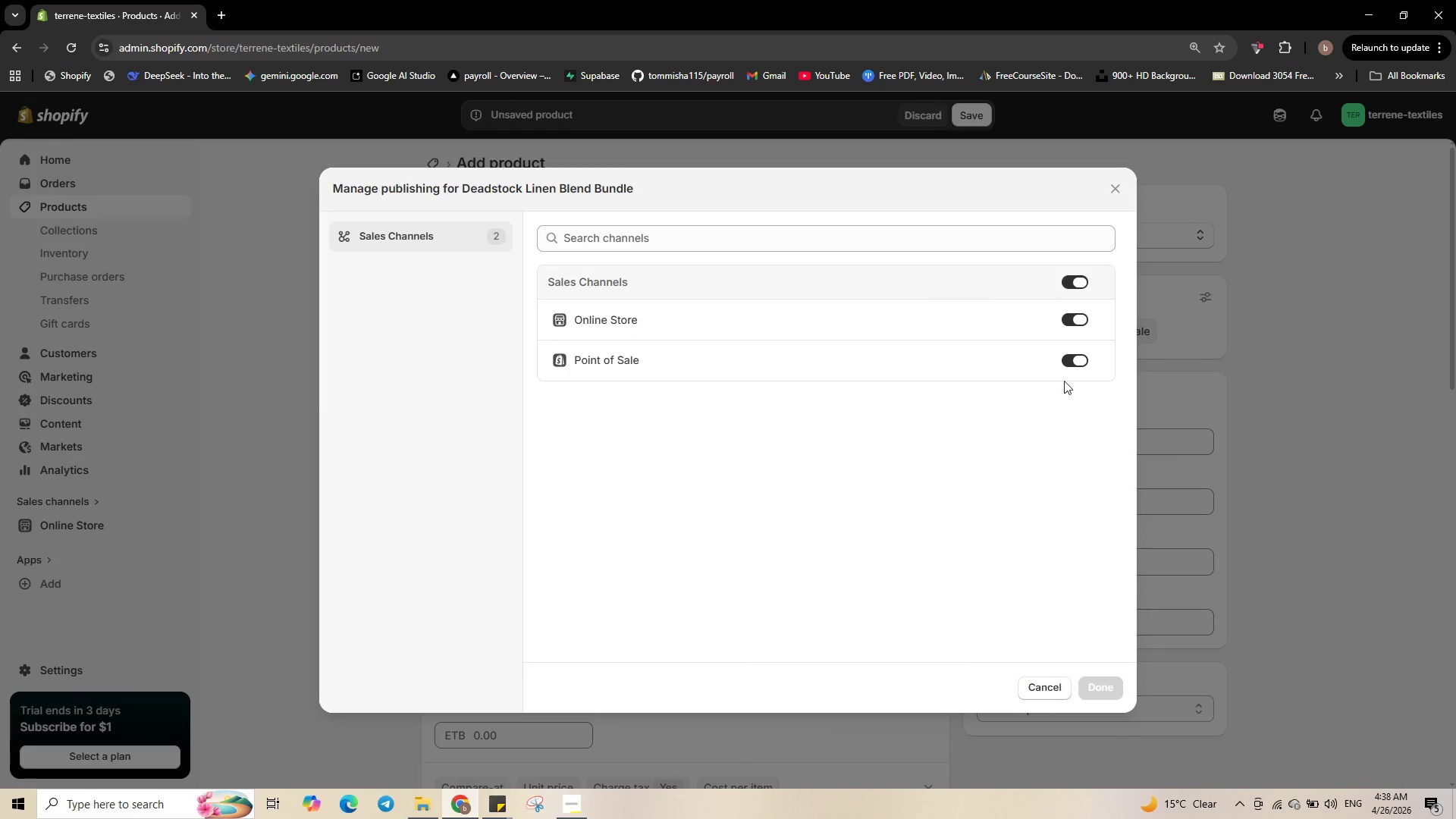 
left_click([1074, 357])
 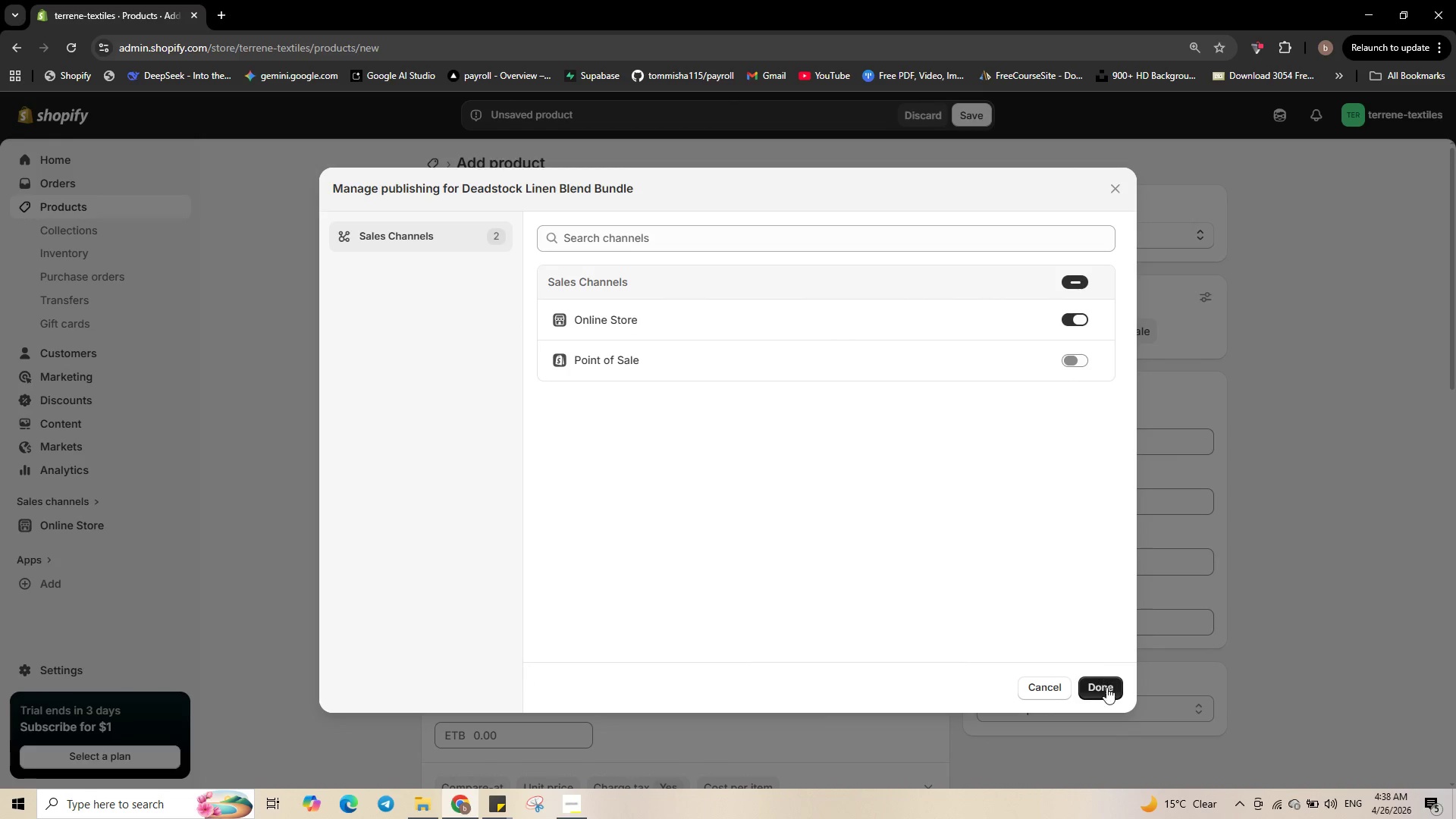 
left_click([1106, 687])
 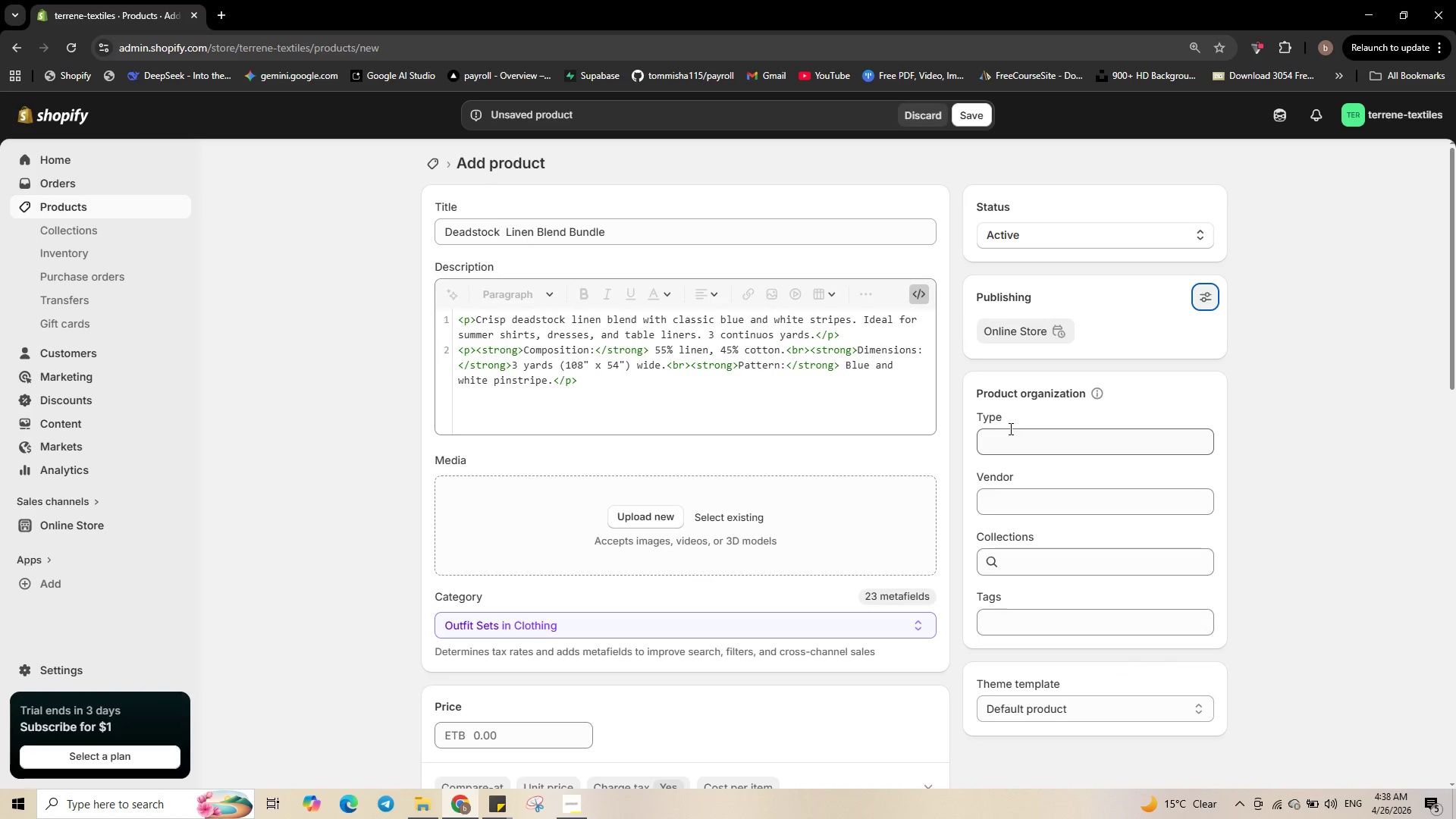 
double_click([1014, 435])
 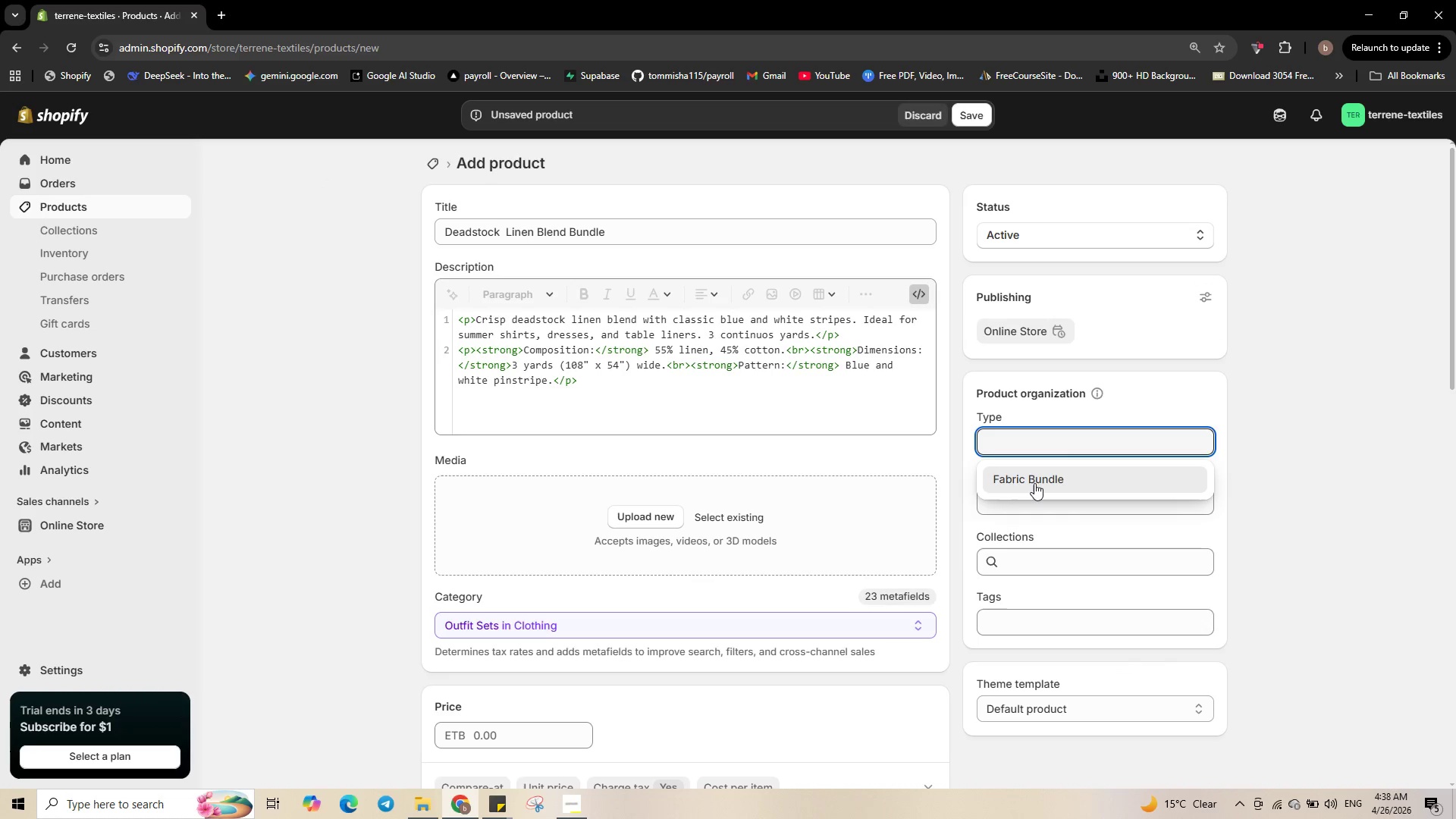 
left_click([1034, 483])
 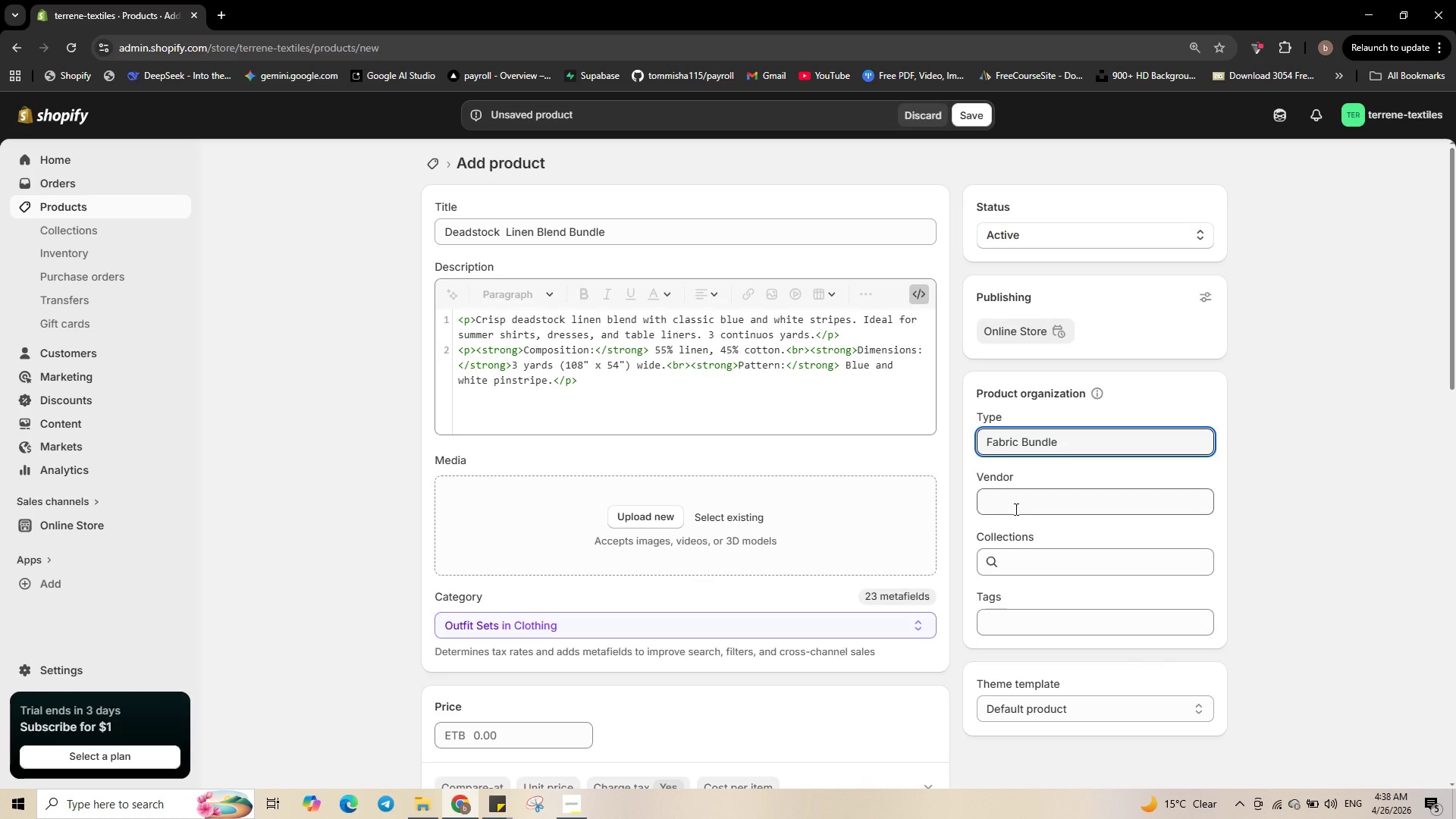 
left_click([1015, 507])
 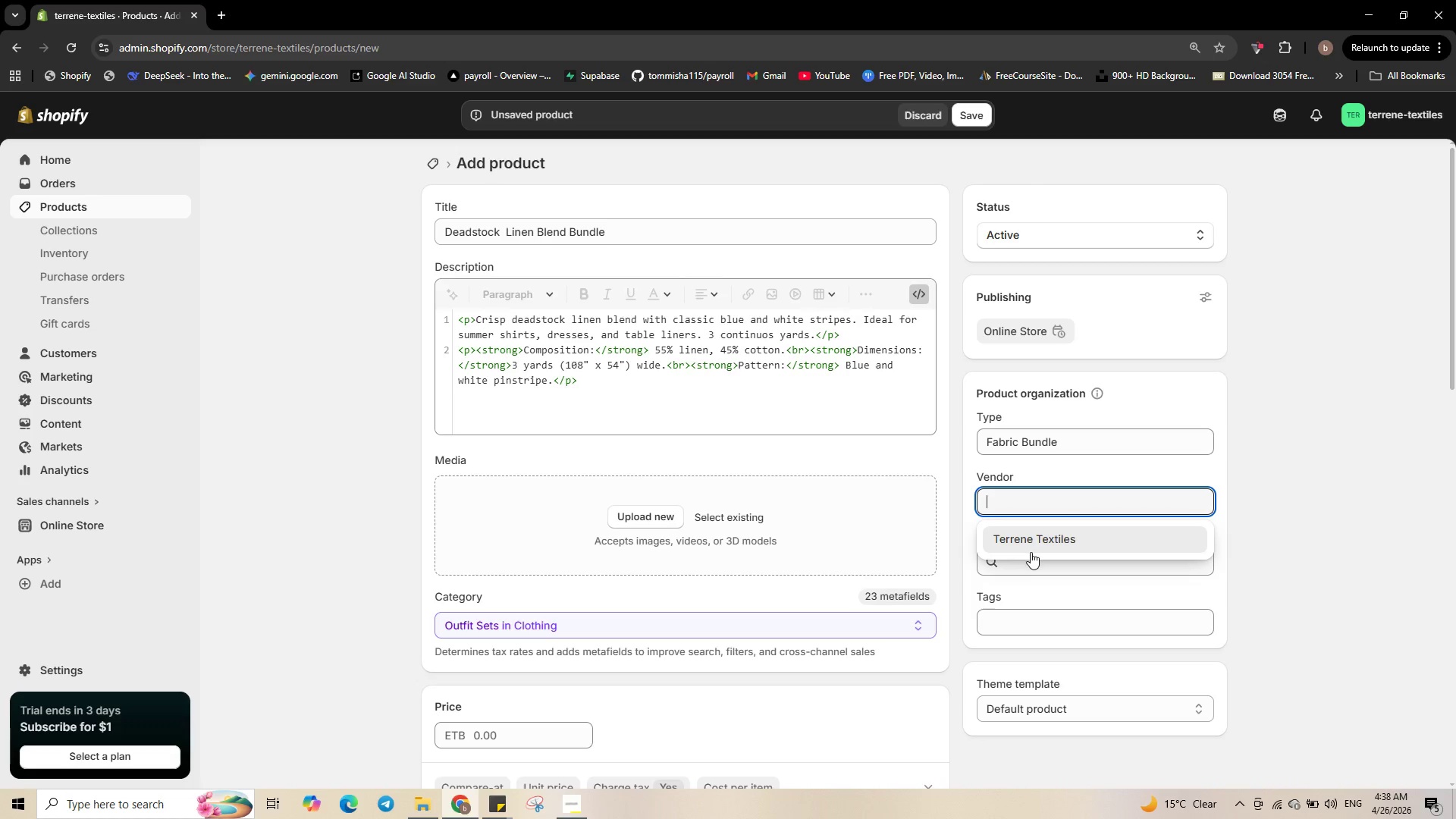 
left_click([1038, 544])
 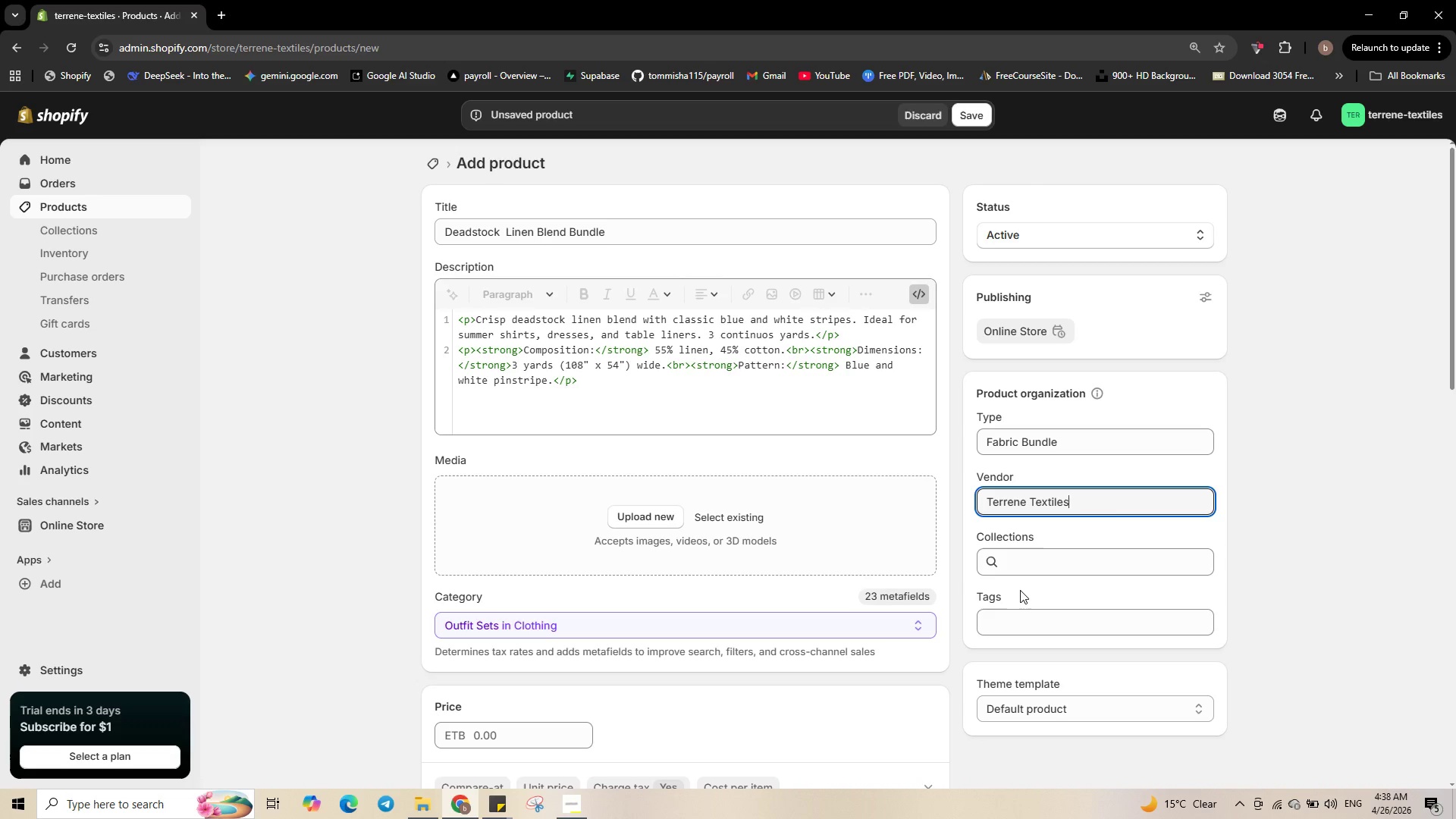 
left_click([1015, 614])
 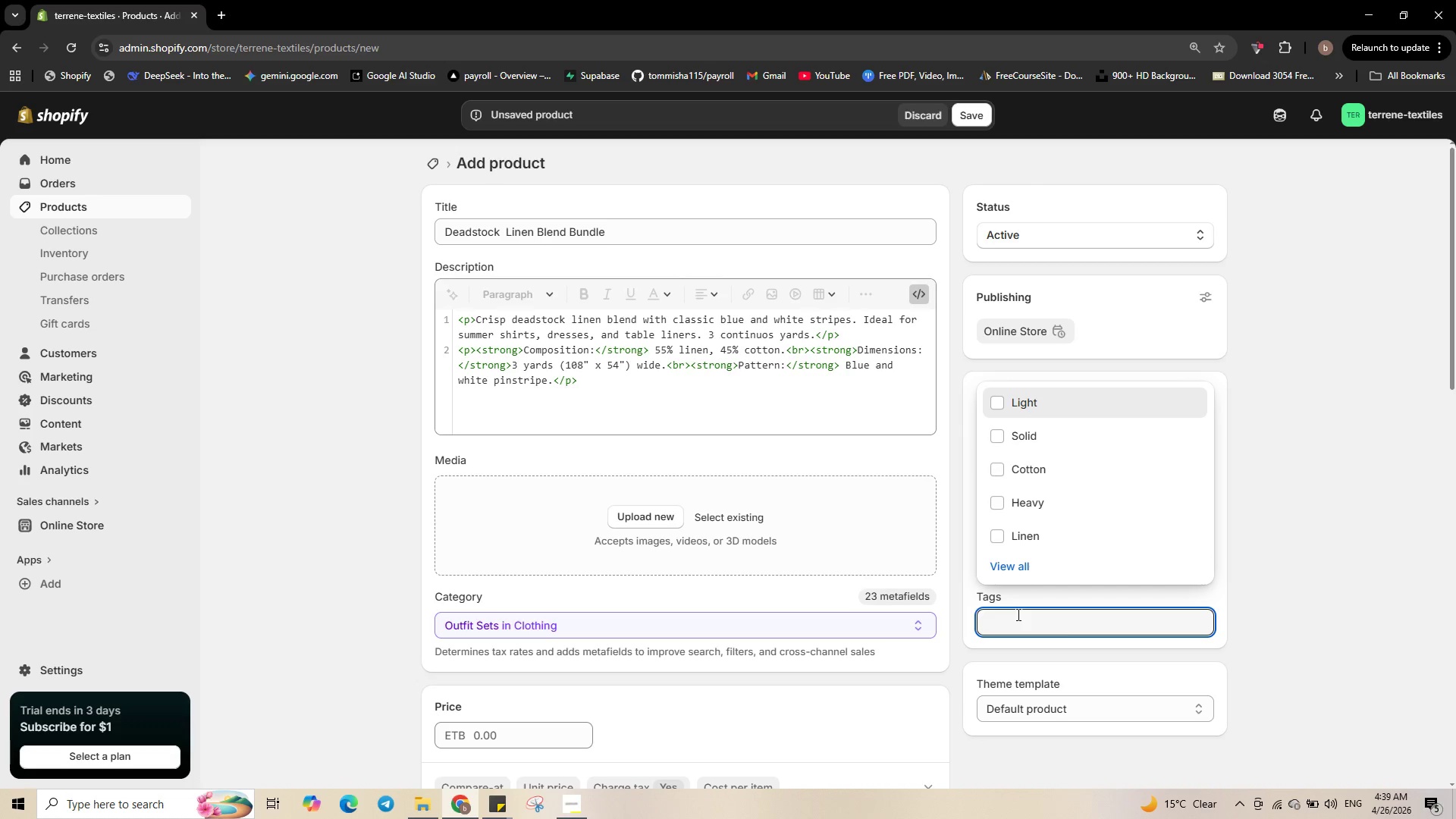 
type(lin)
 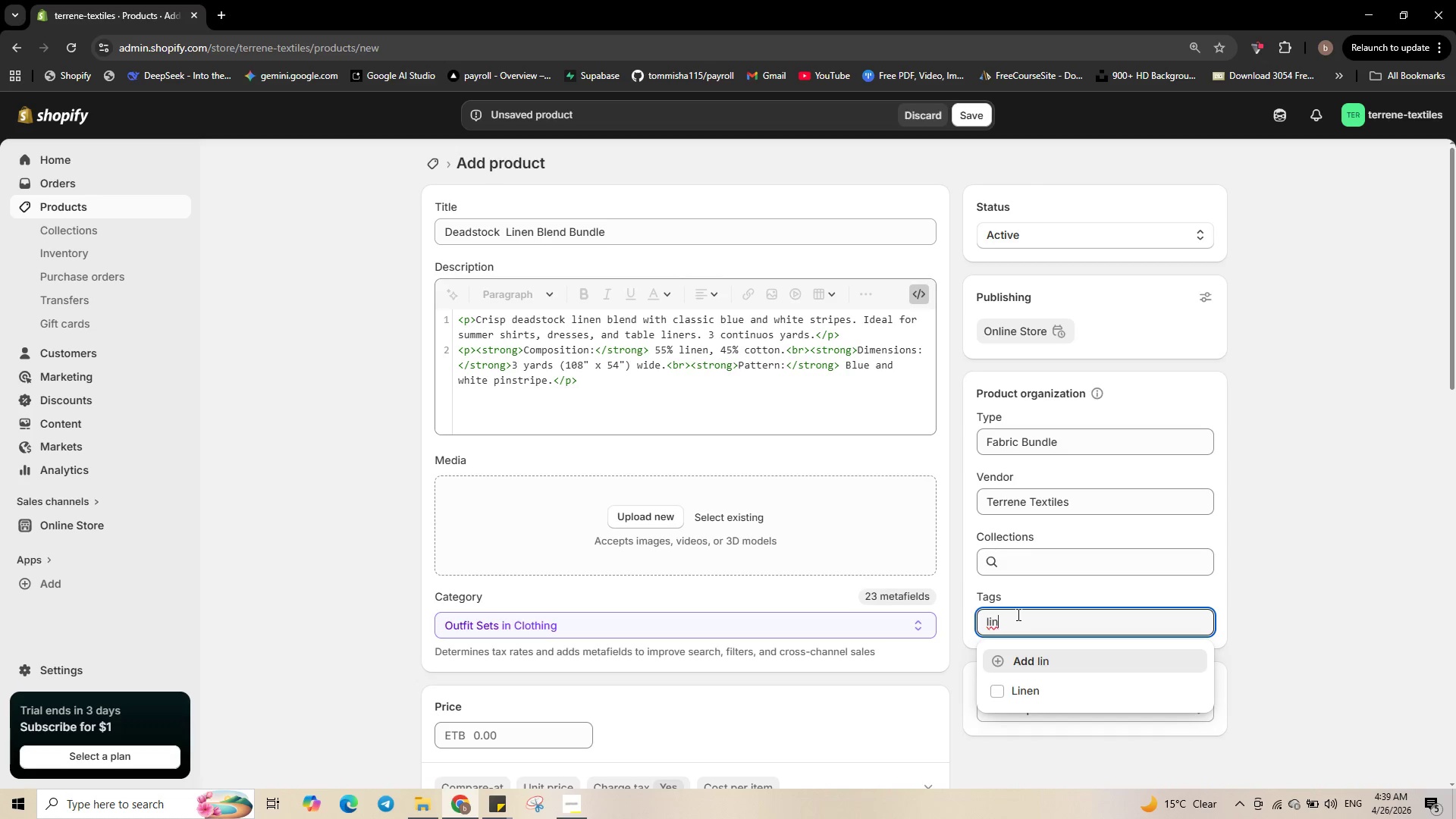 
left_click([1019, 699])
 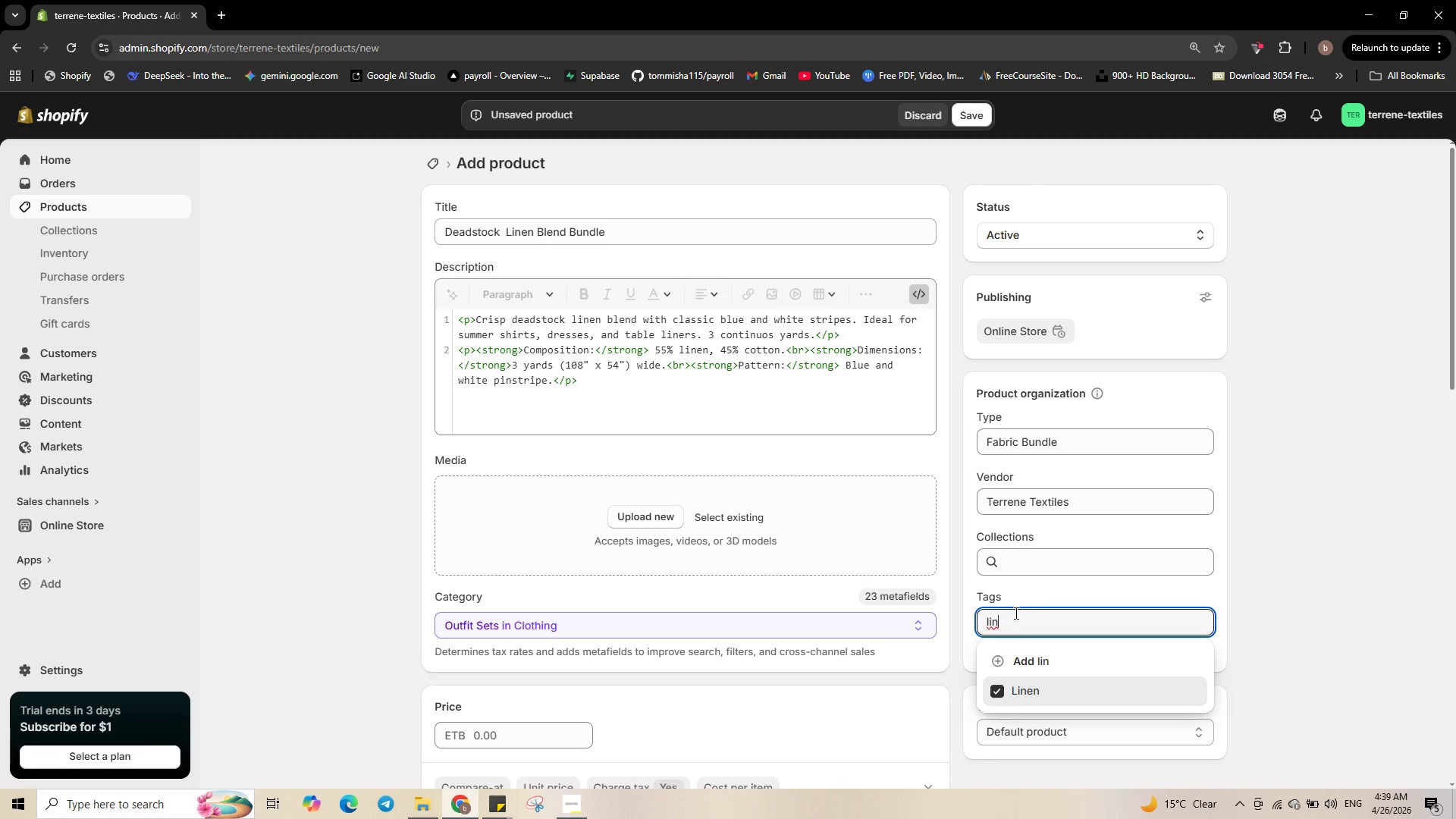 
left_click_drag(start_coordinate=[1012, 617], to_coordinate=[968, 618])
 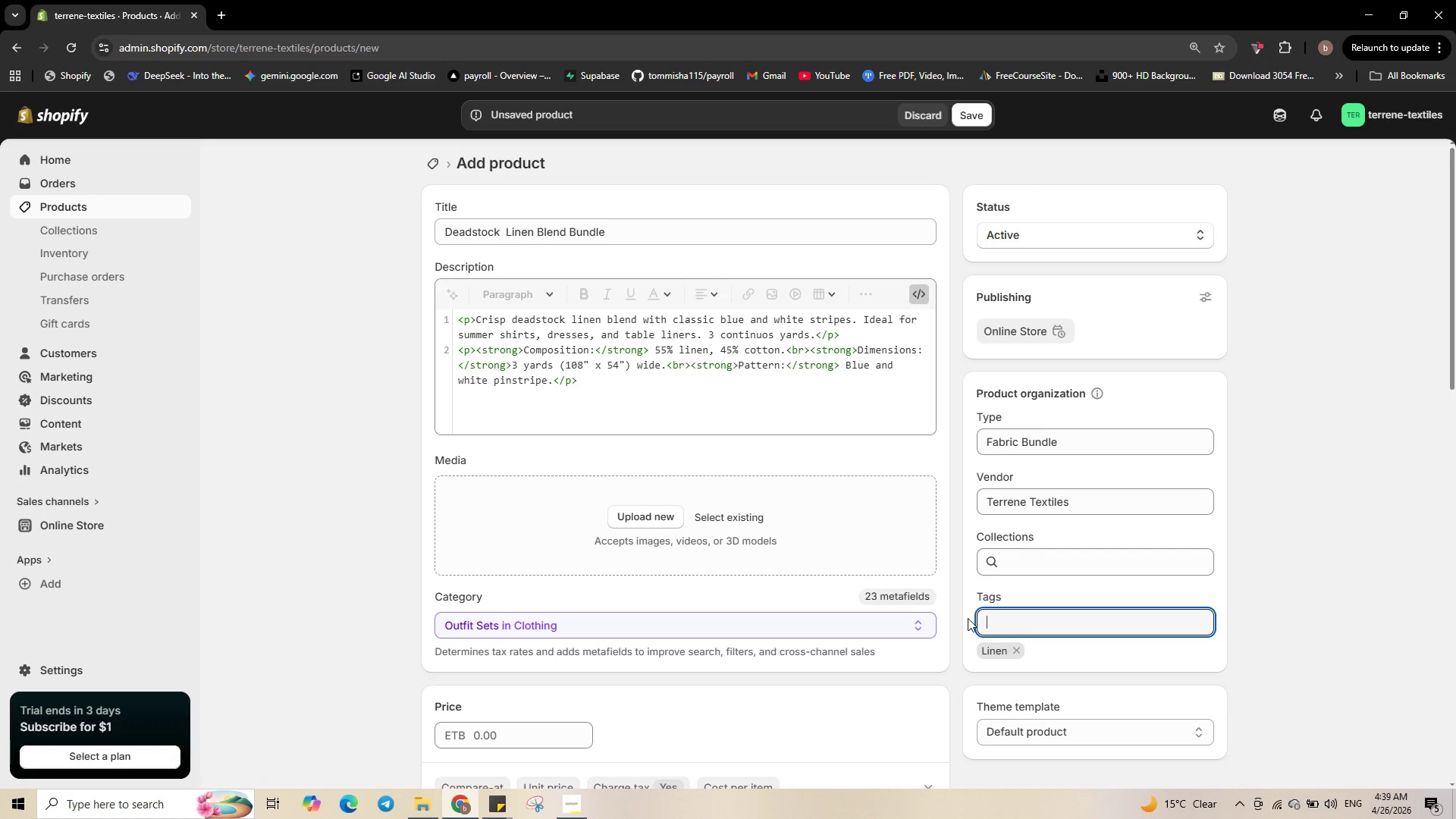 
key(Backspace)
 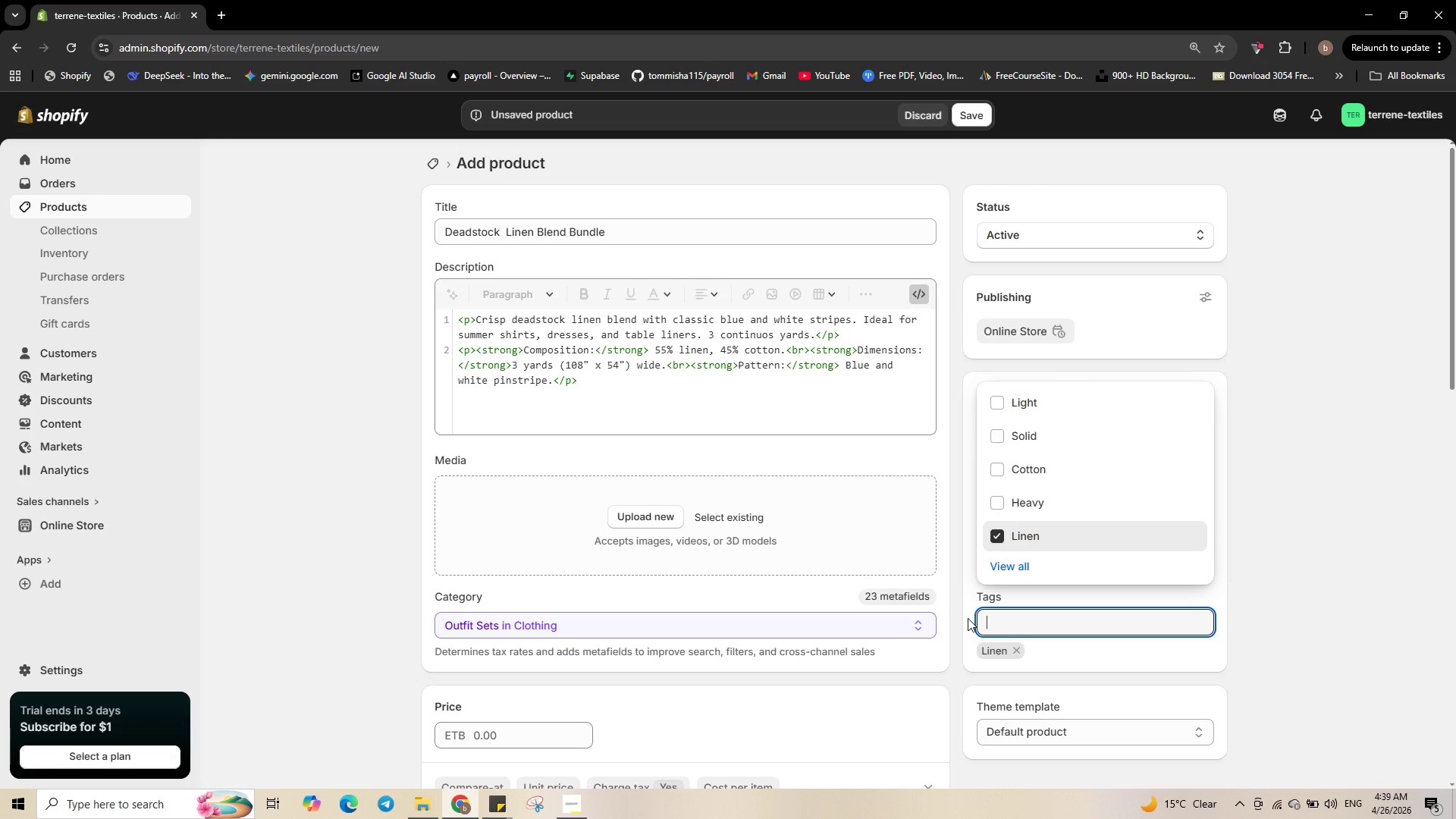 
type(Str)
 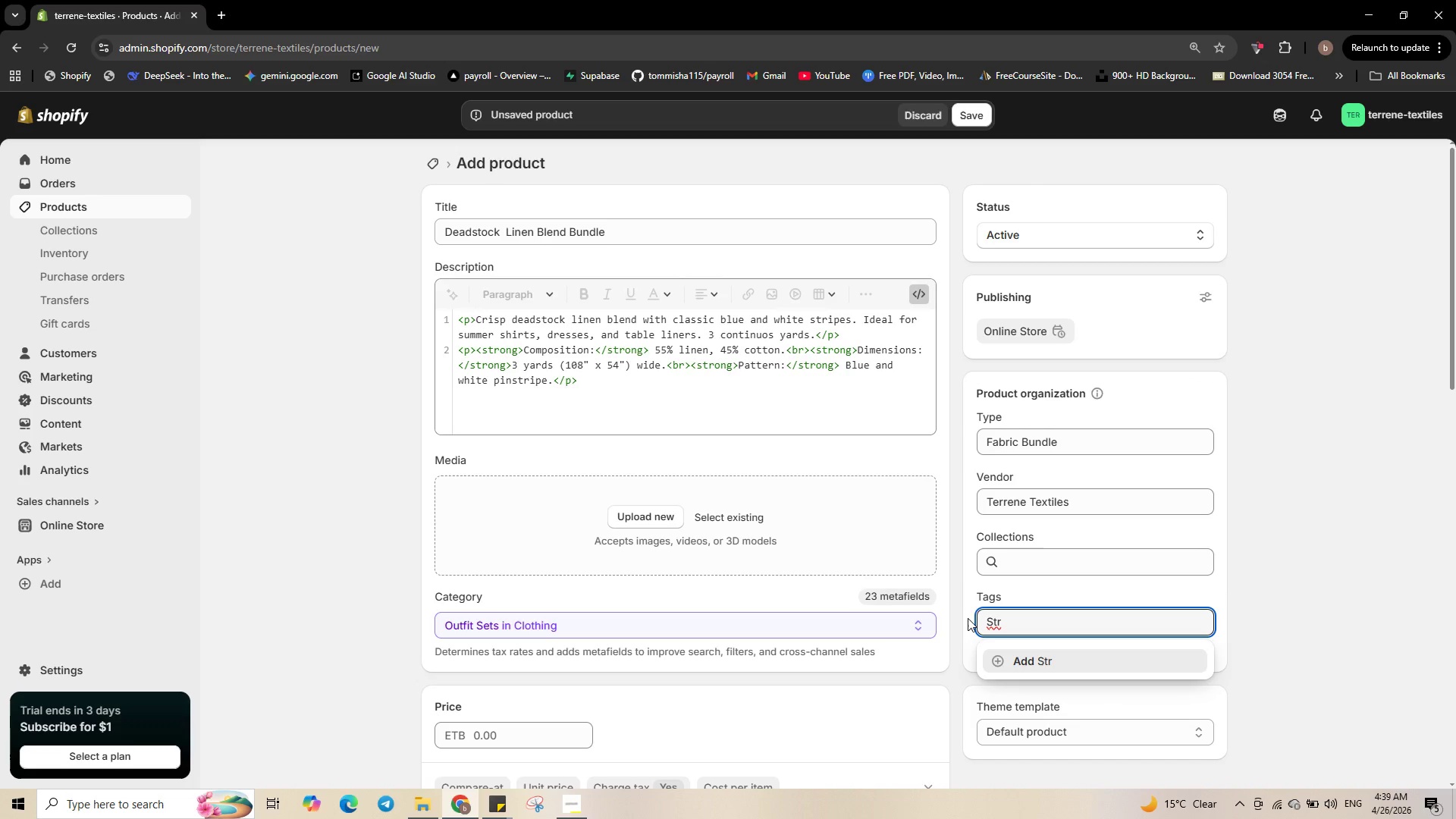 
wait(5.17)
 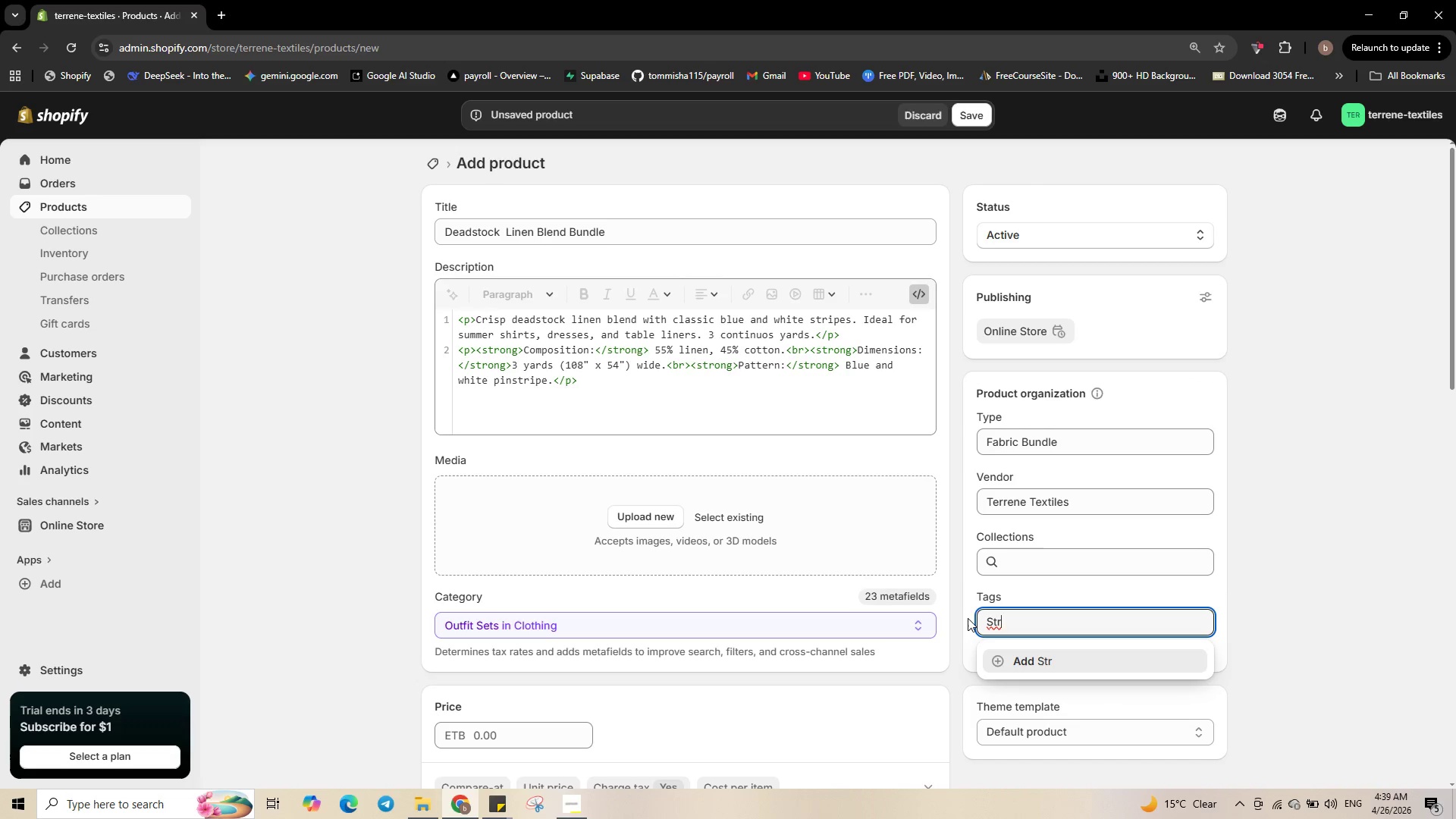 
type(iped)
 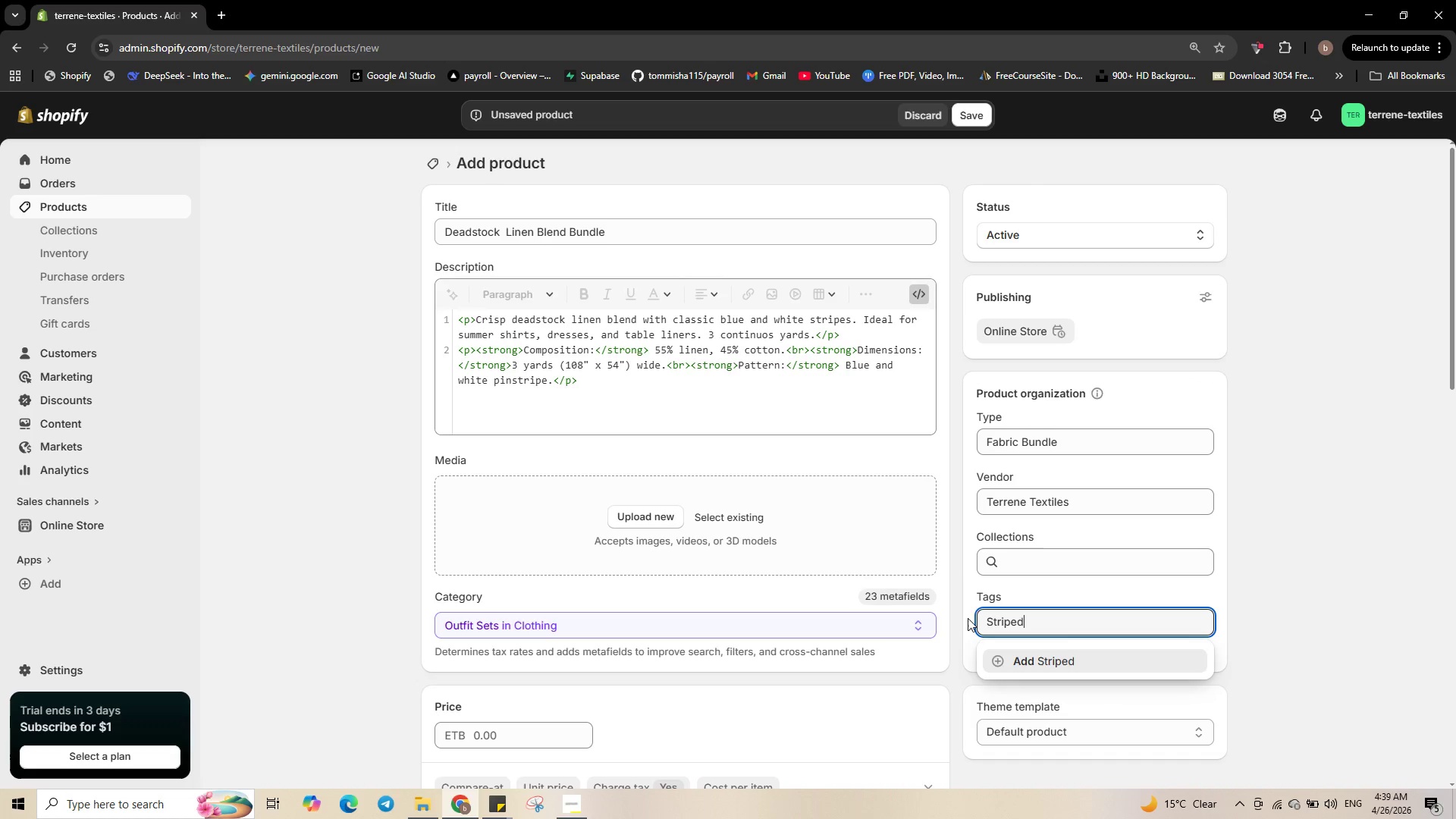 
key(Enter)
 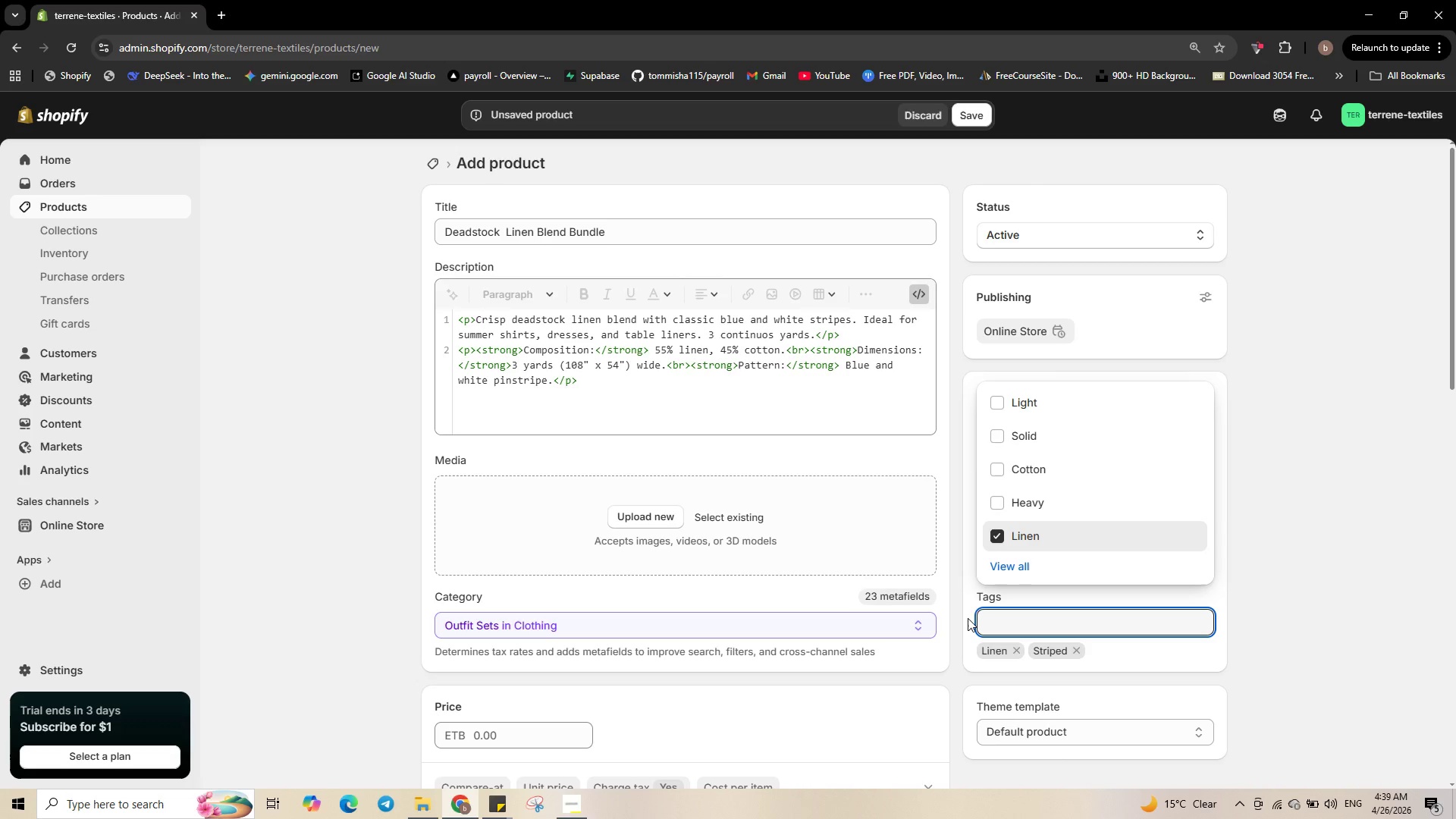 
type(Med)
 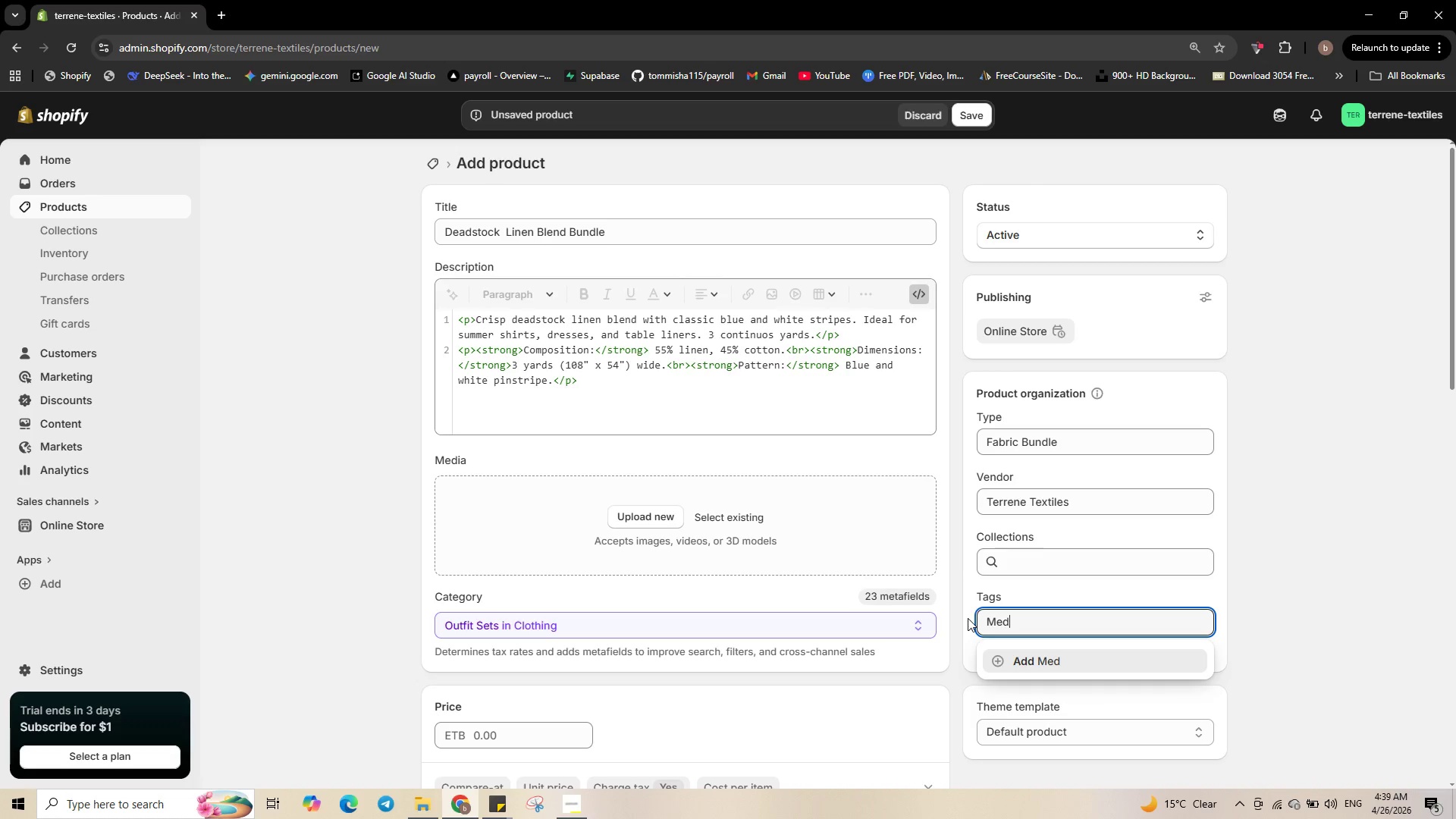 
type(ium)
 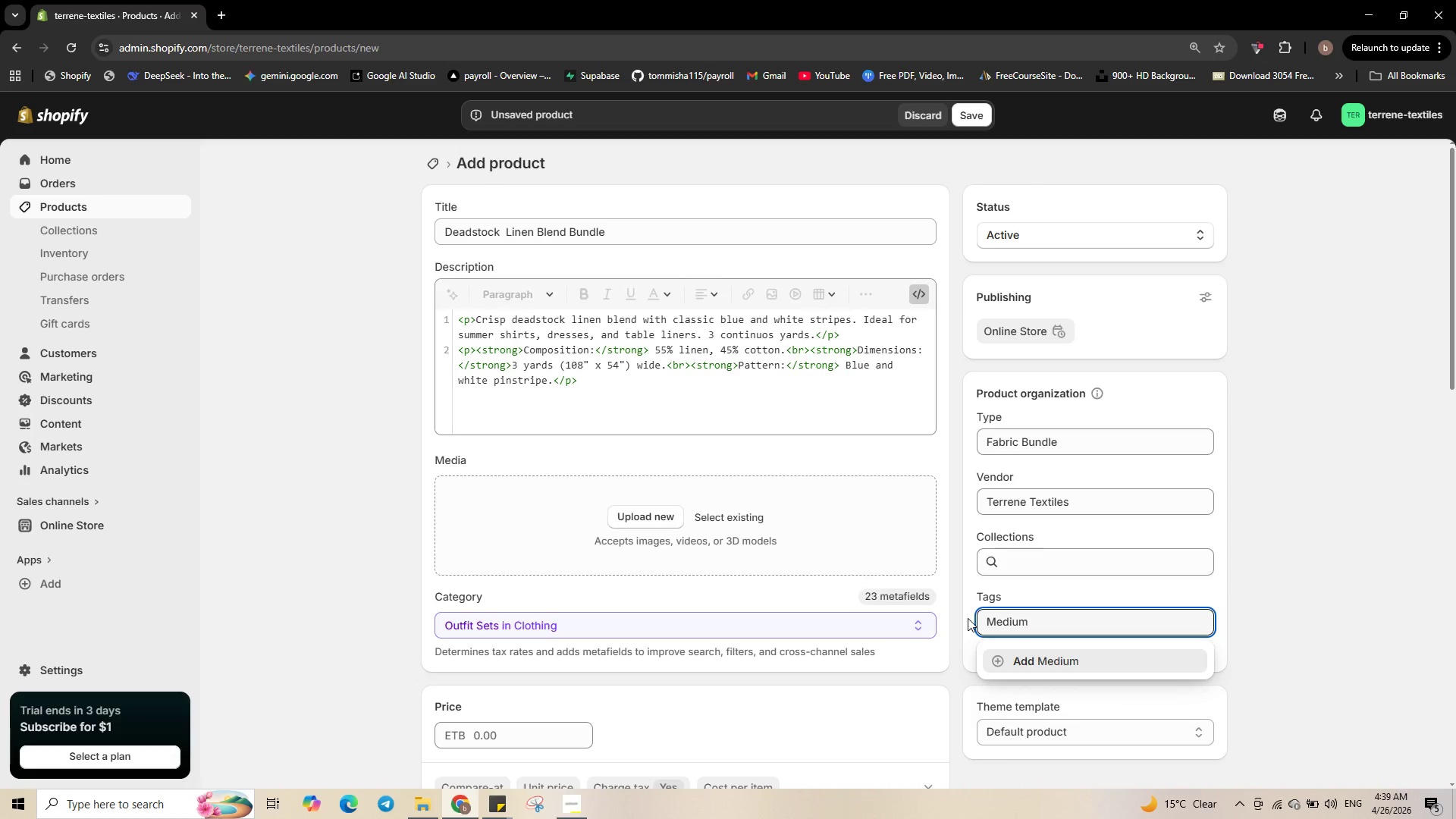 
key(Enter)
 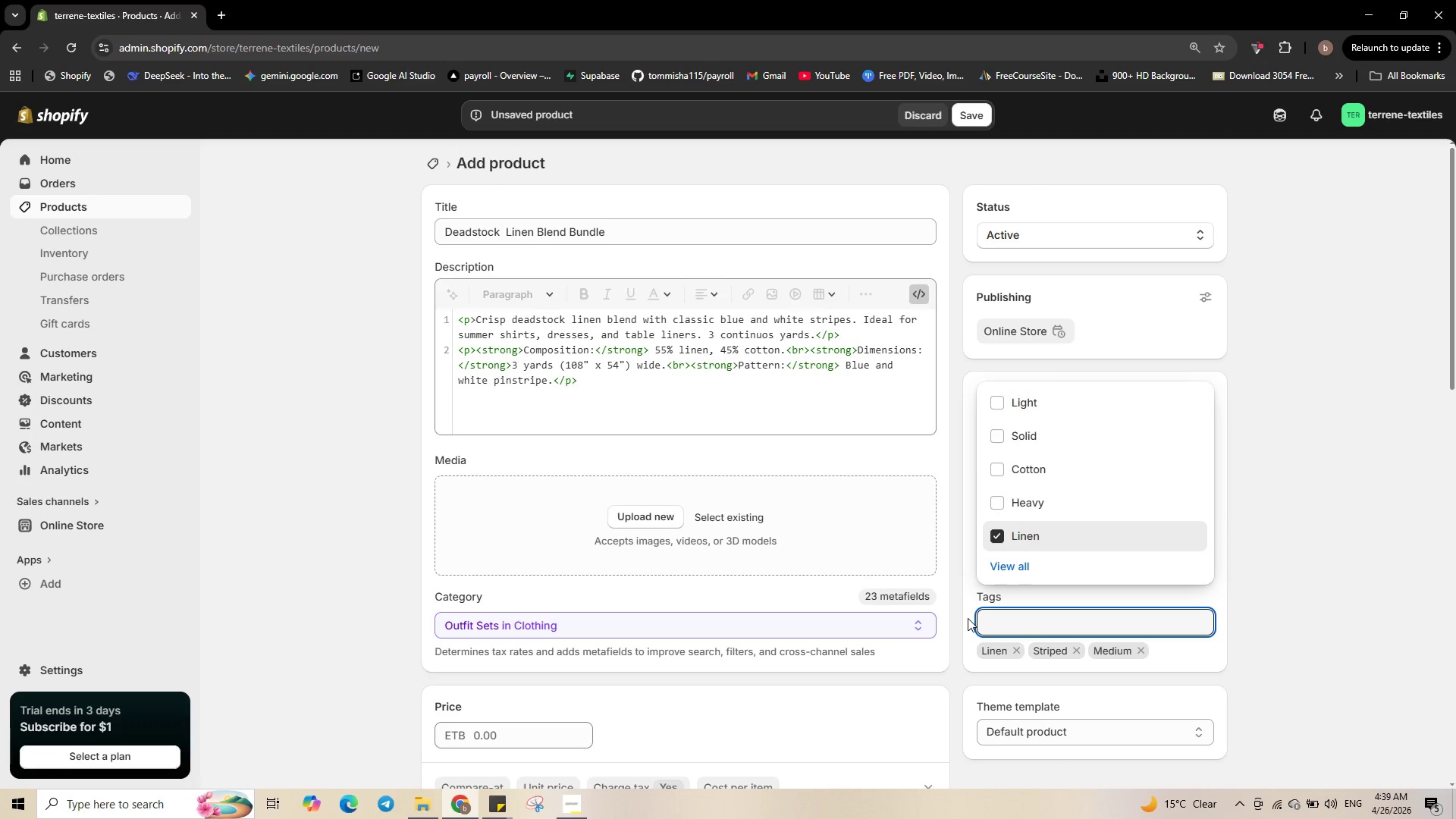 
wait(6.53)
 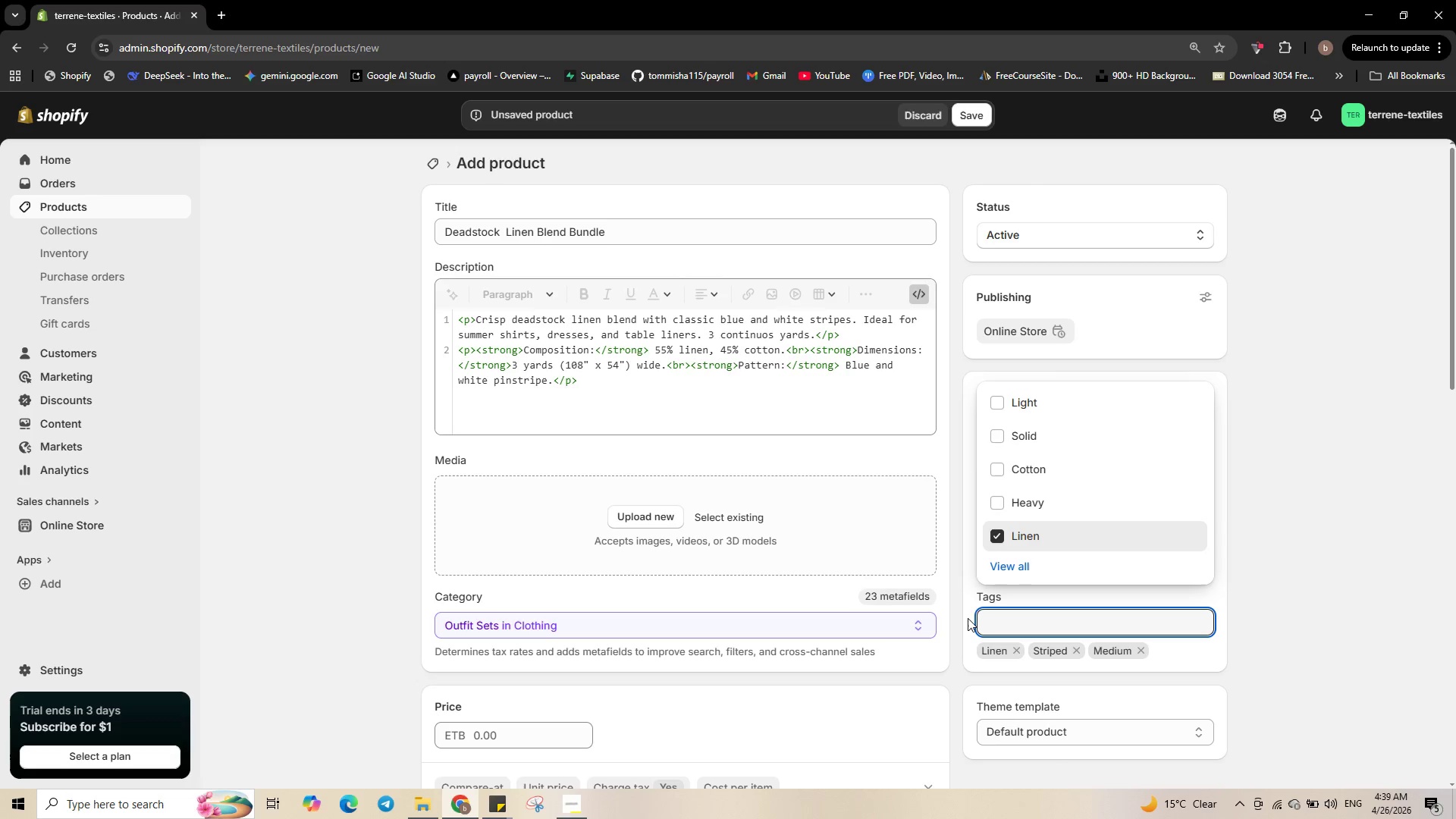 
left_click([657, 519])
 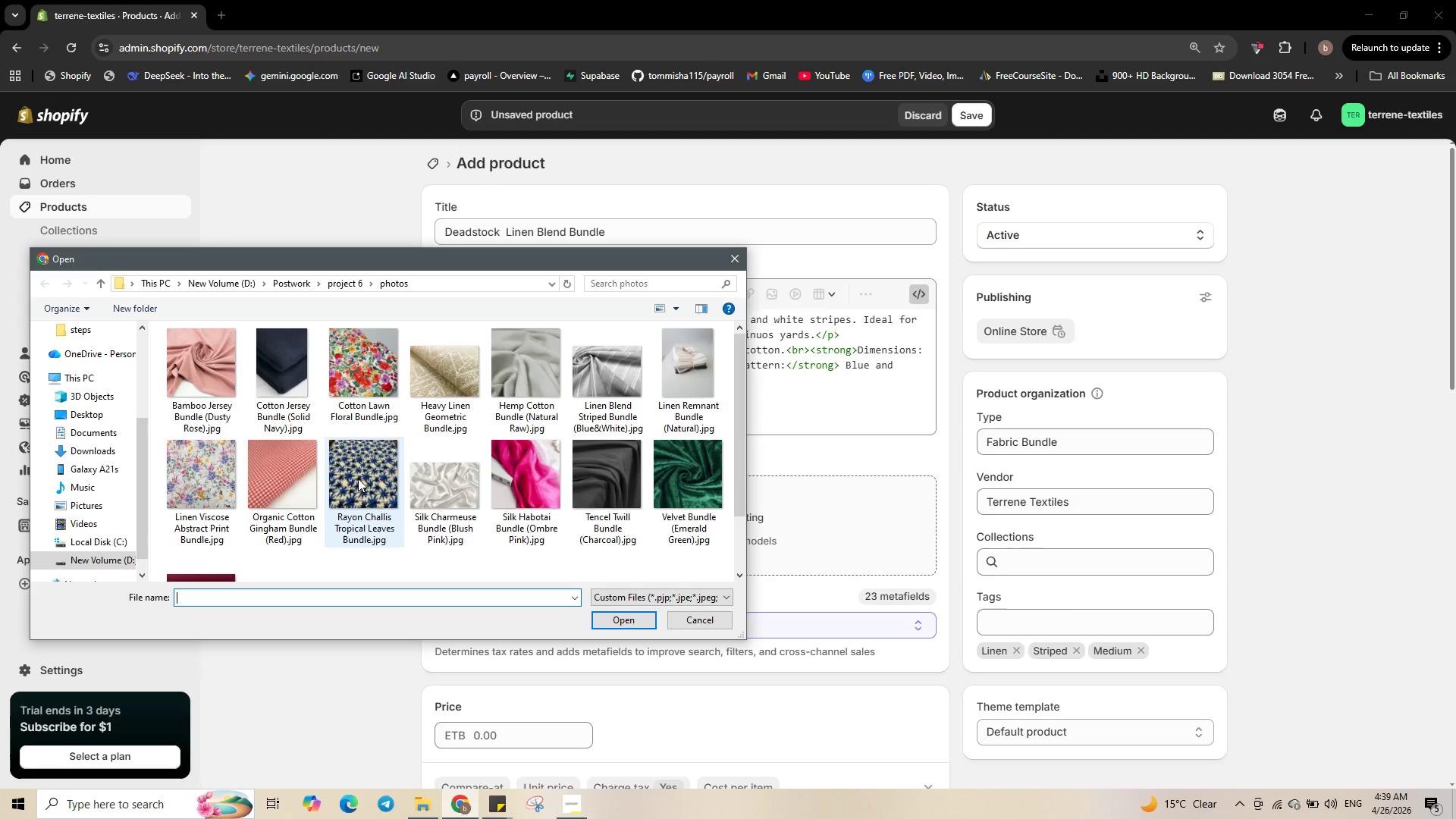 
wait(7.91)
 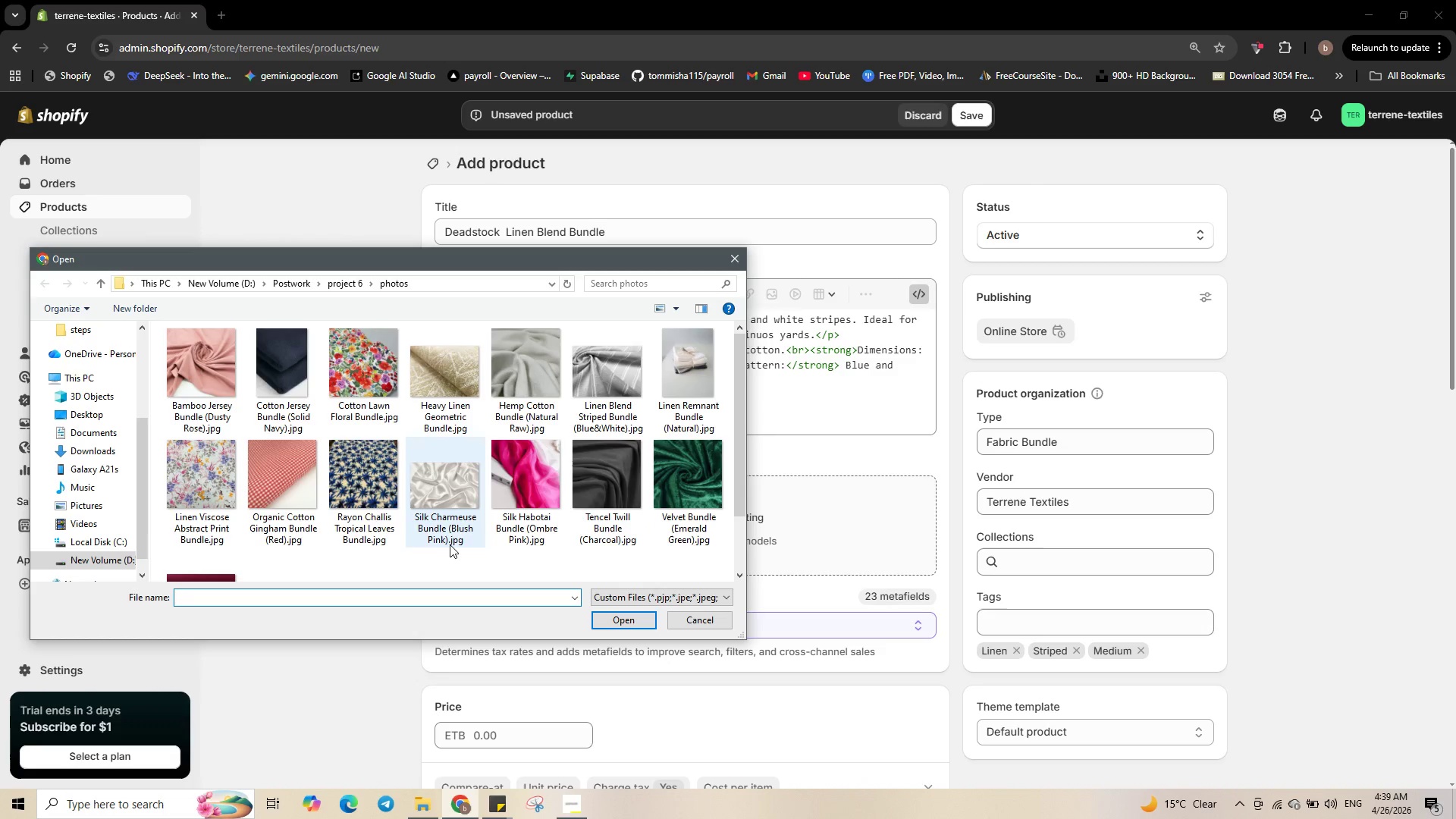 
left_click([622, 398])
 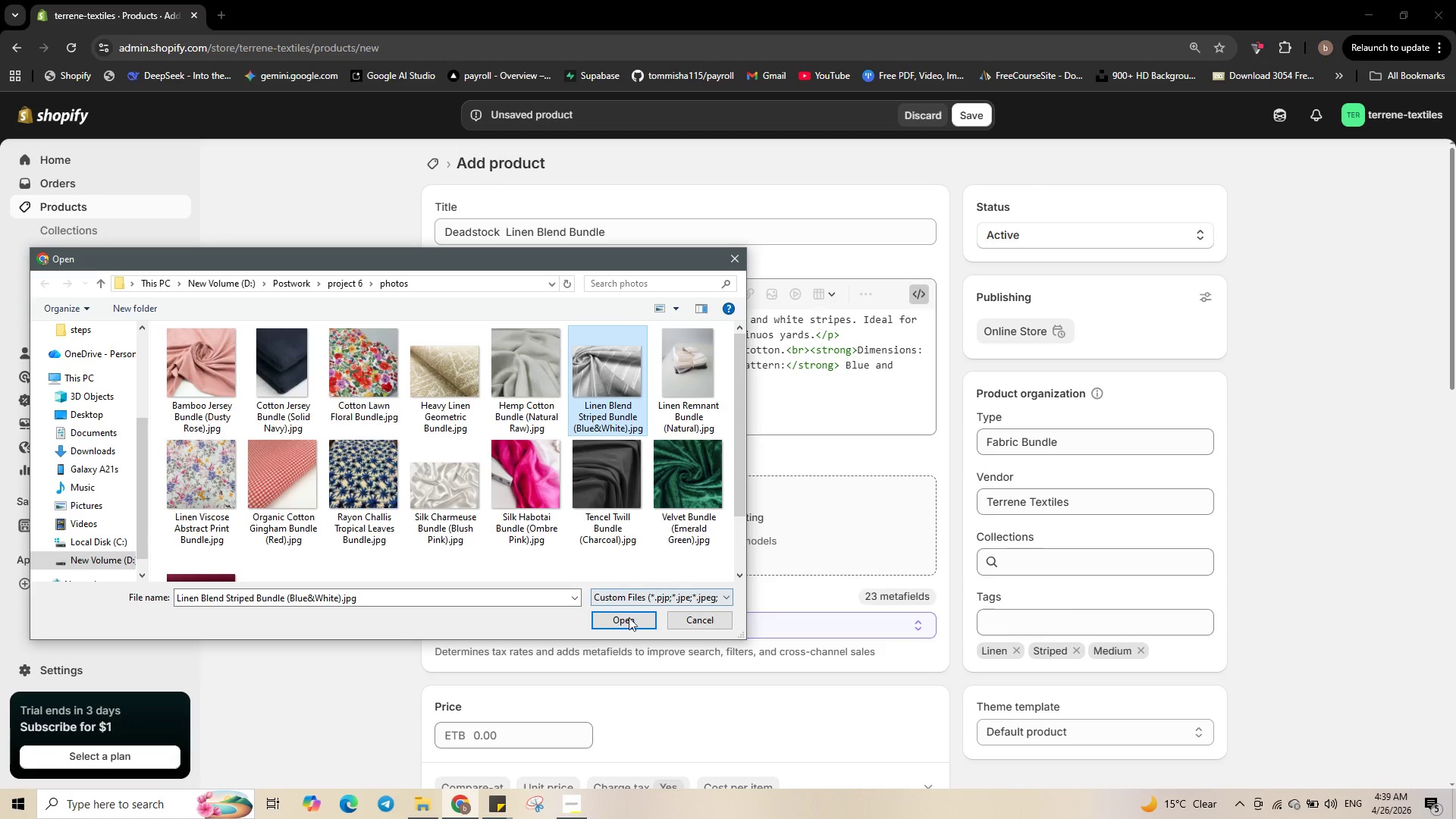 
left_click([629, 620])
 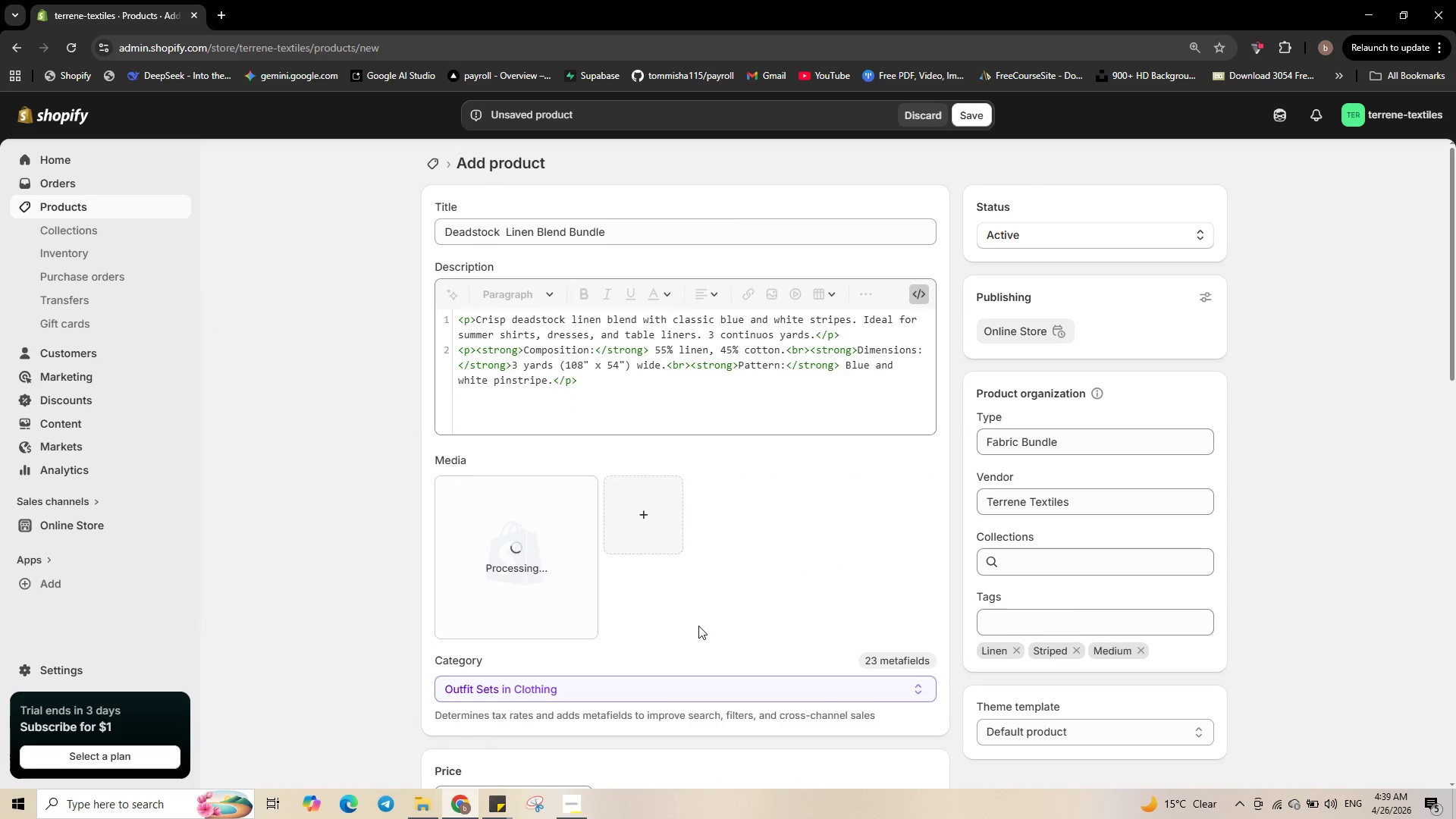 
wait(10.69)
 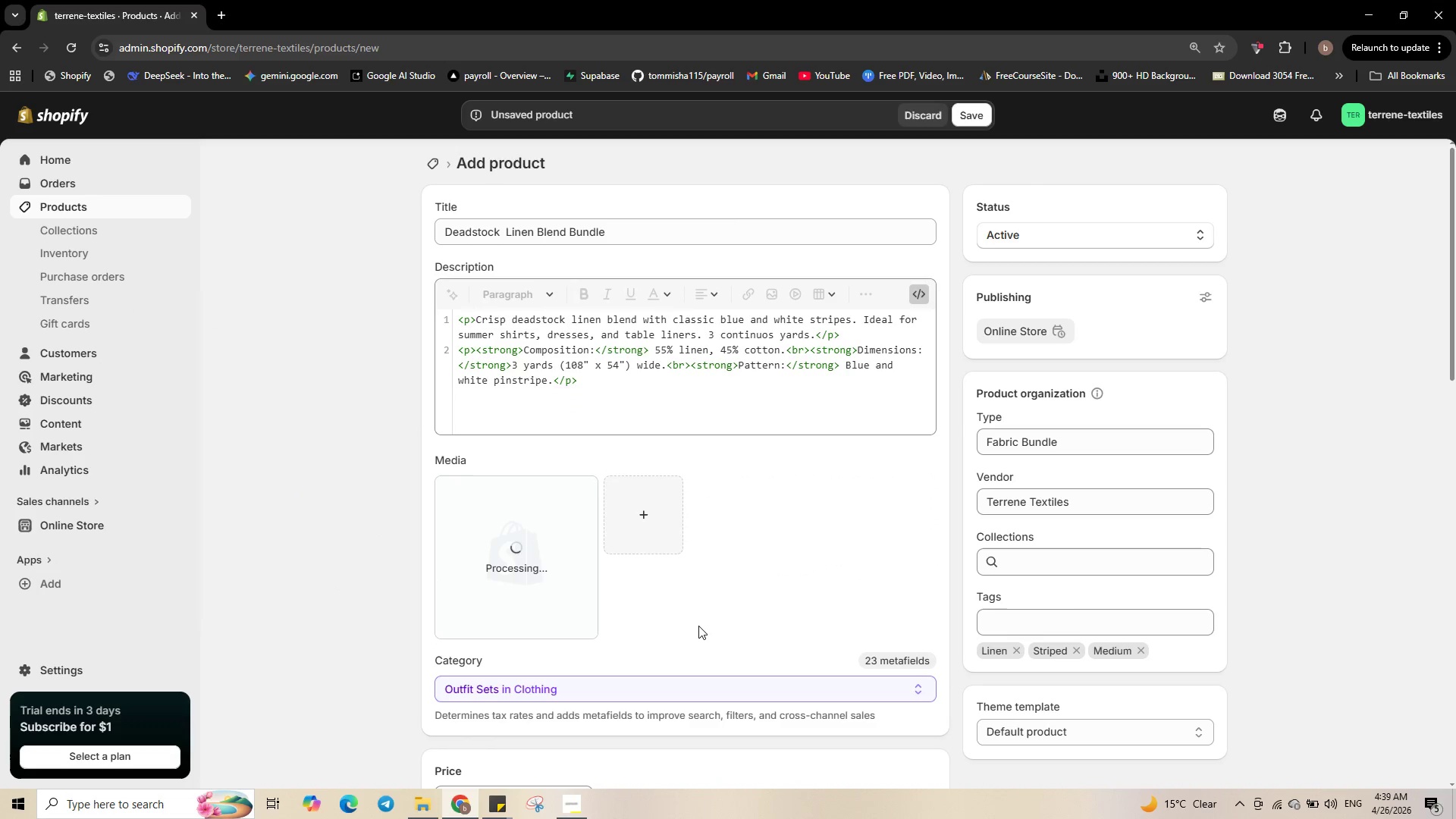 
left_click([532, 557])
 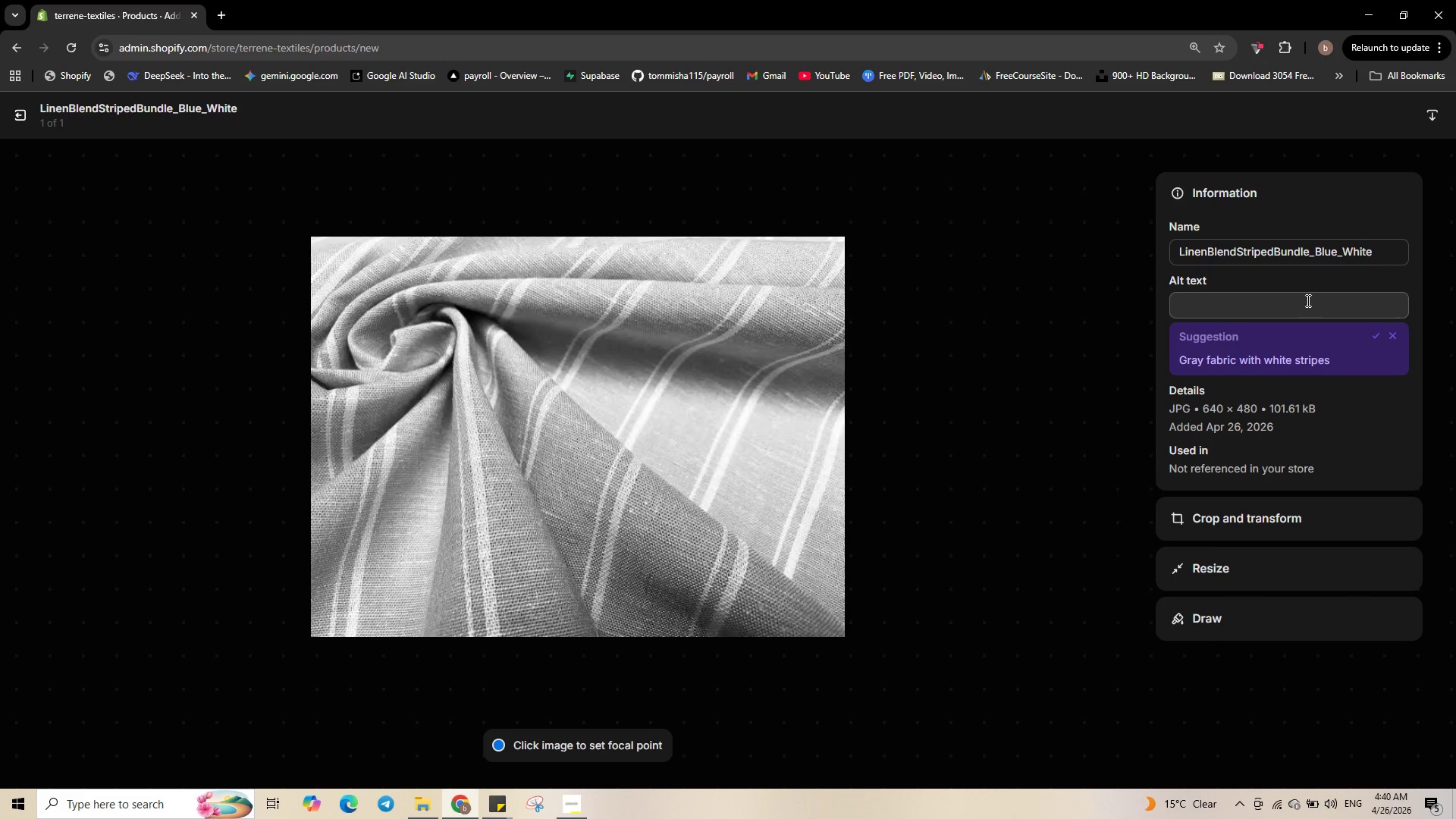 
left_click([1307, 300])
 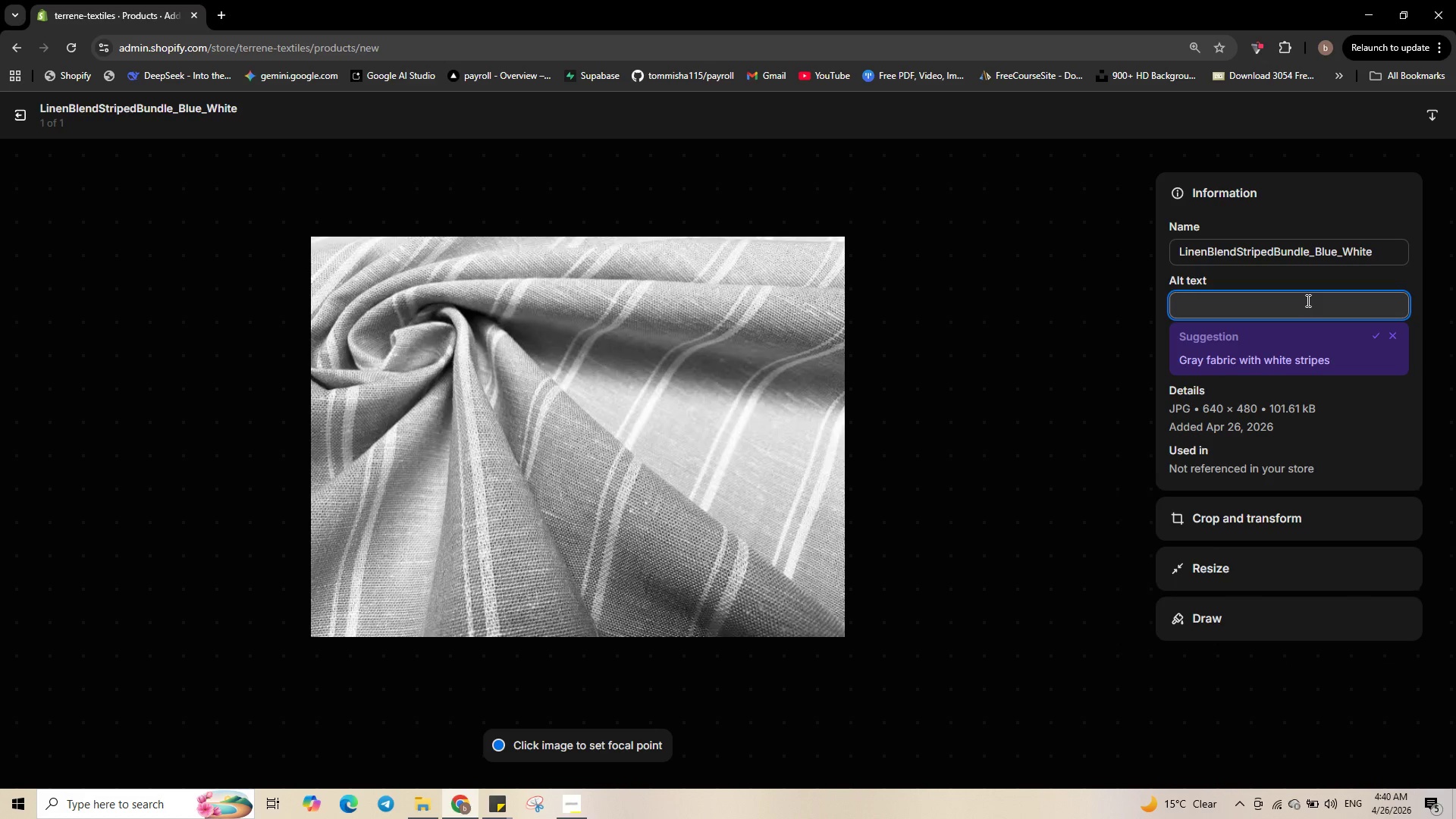 
type(Deadstock linen blend remnant bundle )
 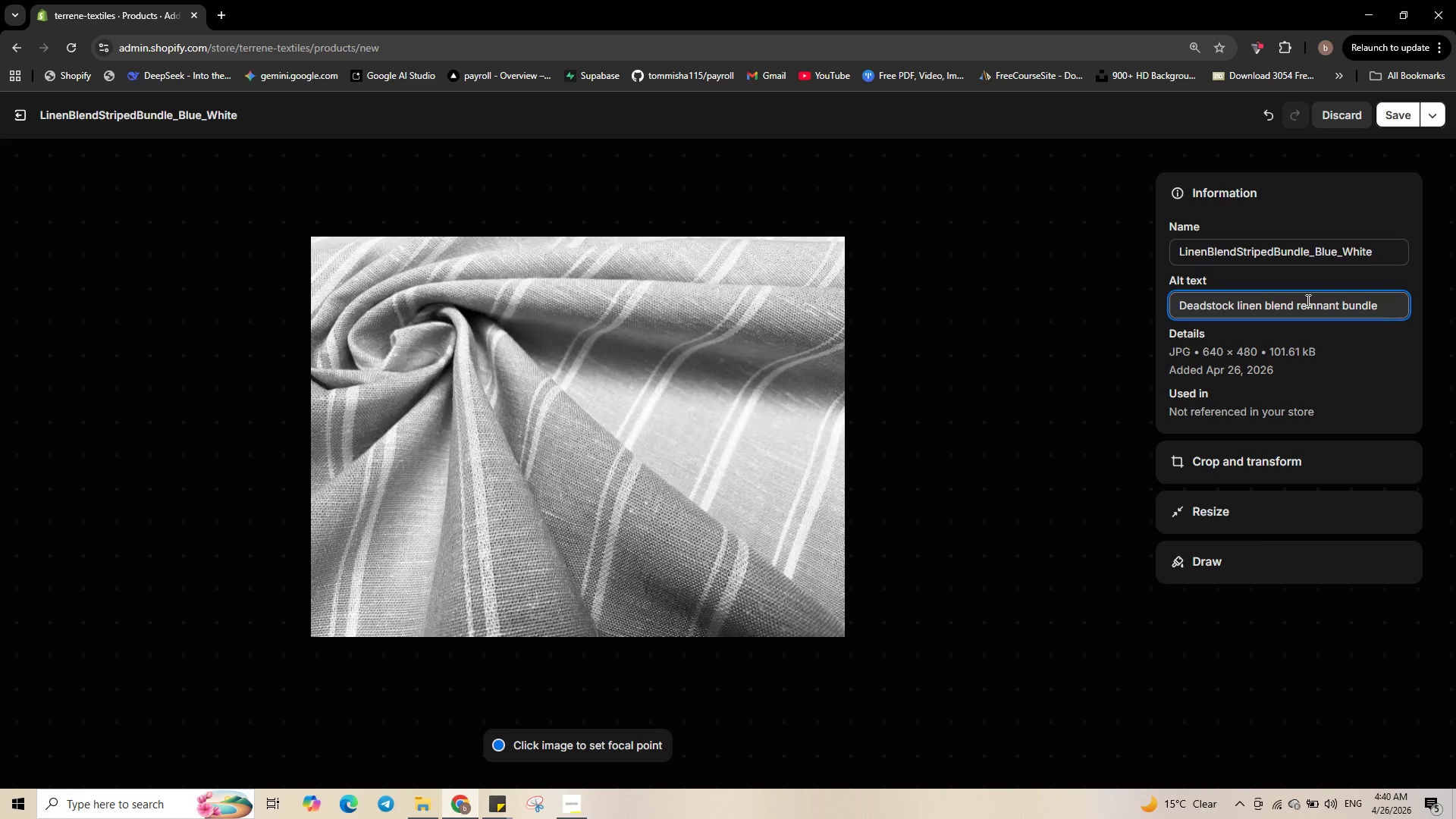 
type(with blue and white stripes - 3)
 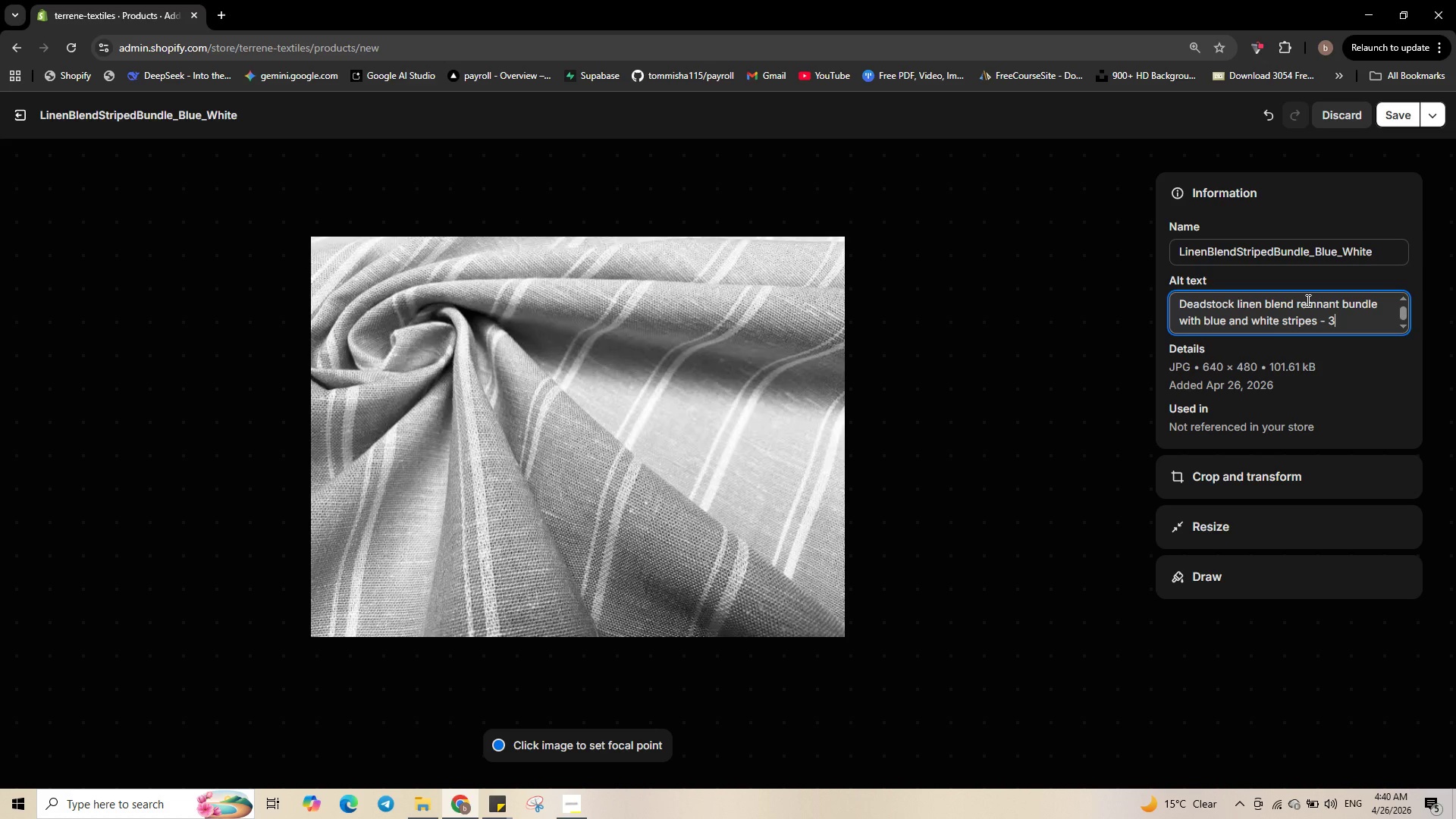 
type( yards of sustainable fabric )
 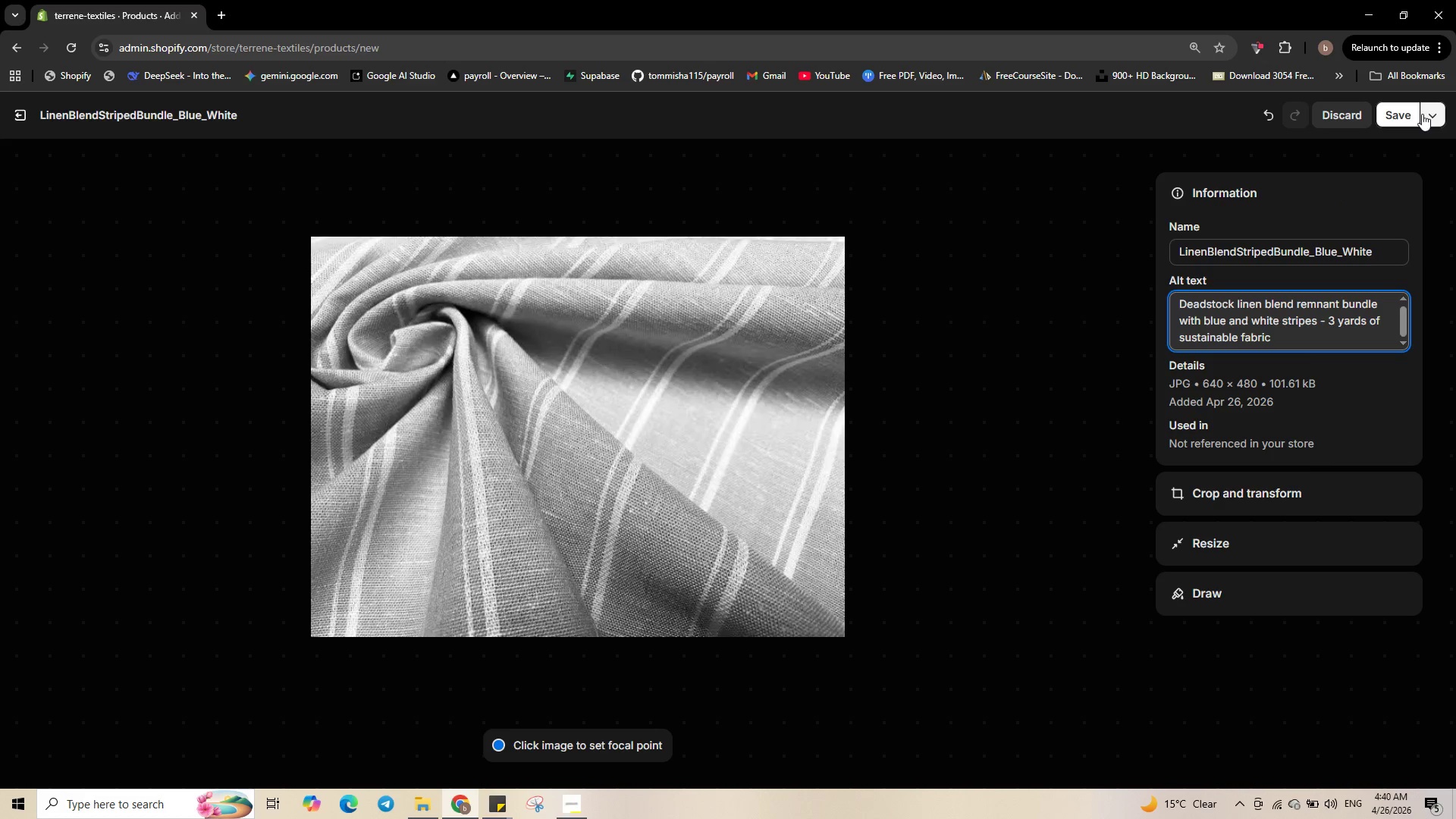 
left_click([1383, 114])
 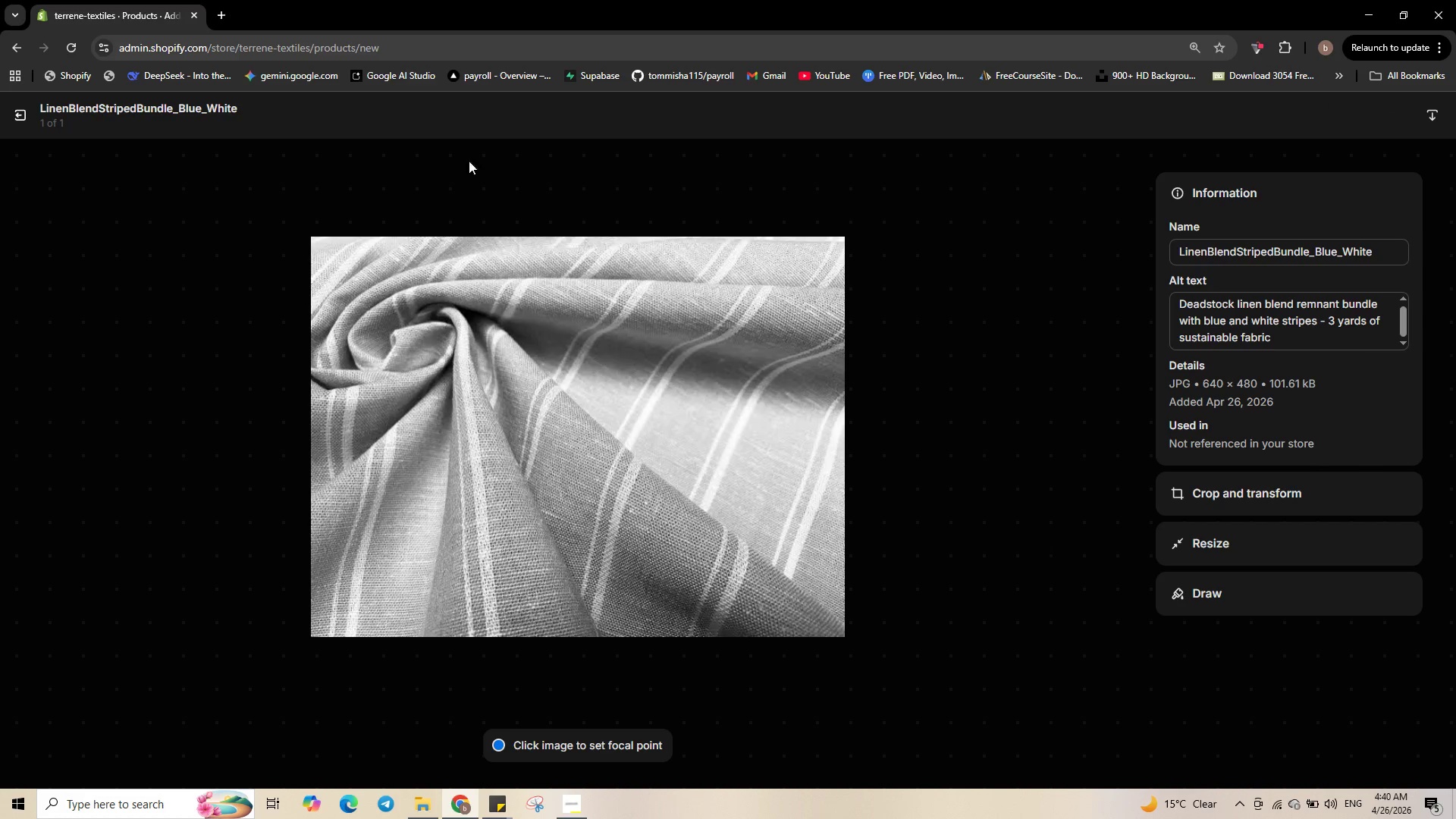 
wait(5.83)
 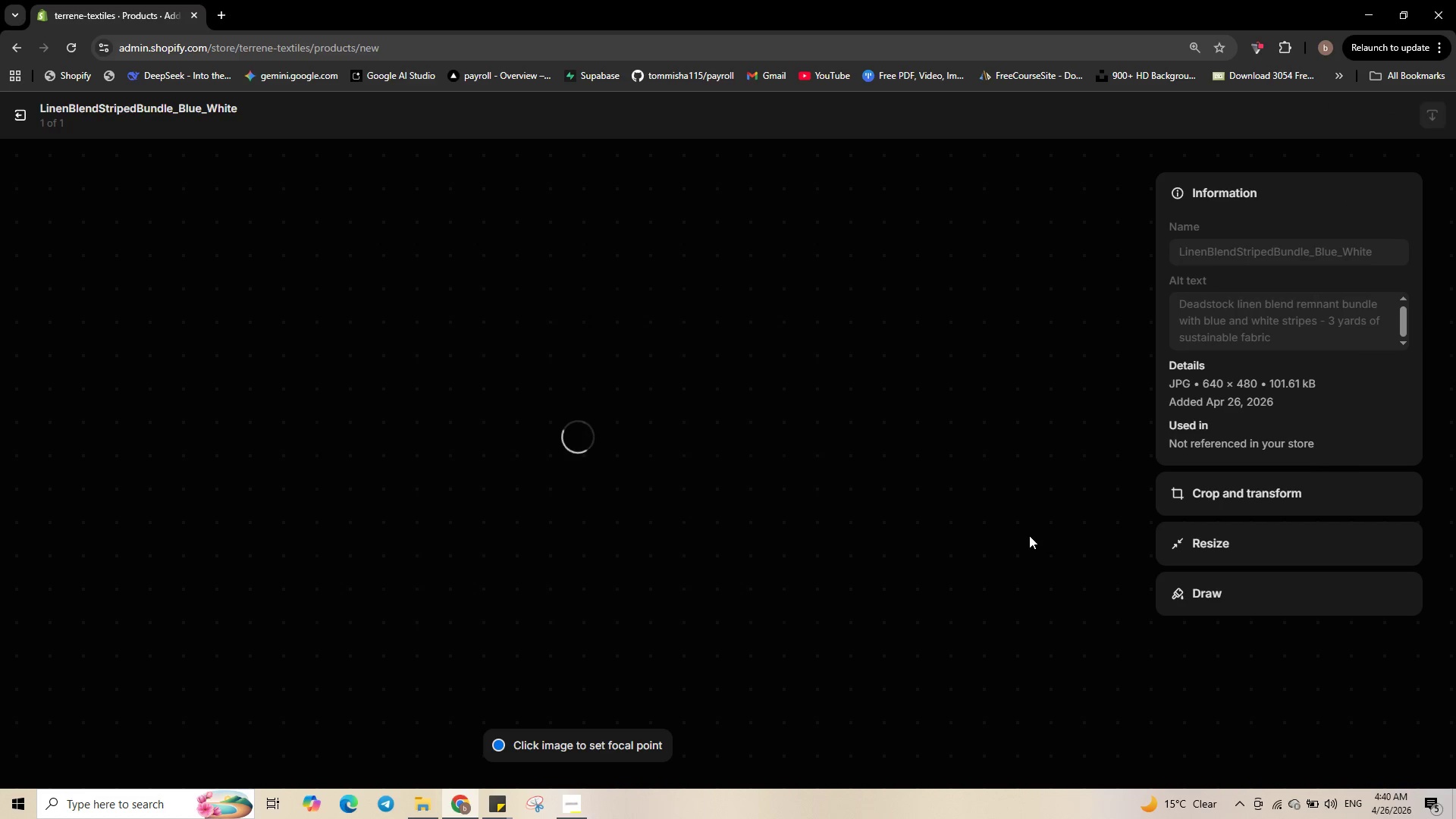 
left_click([24, 115])
 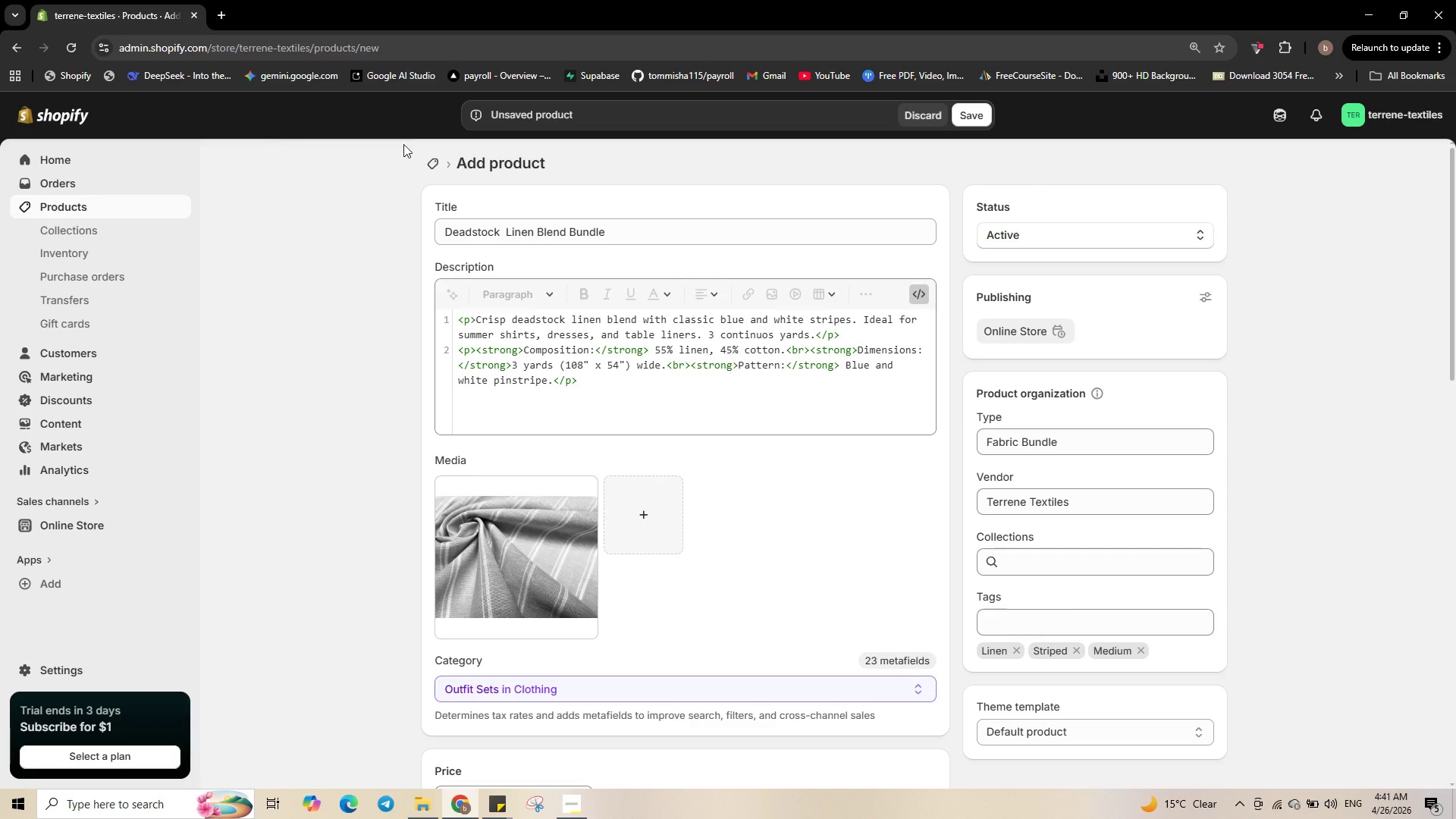 
scroll: coordinate [659, 337], scroll_direction: down, amount: 6.0
 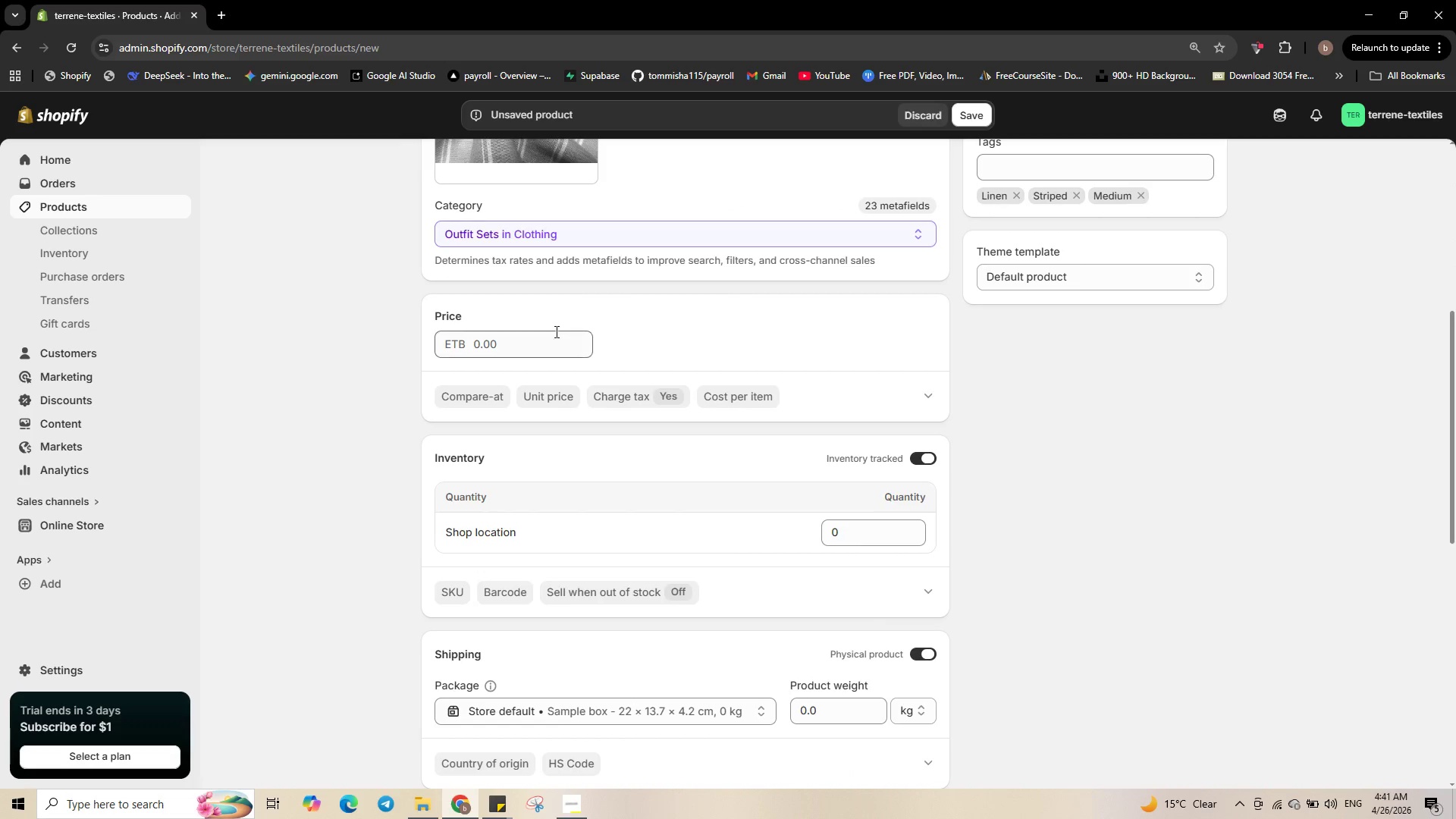 
left_click([555, 331])
 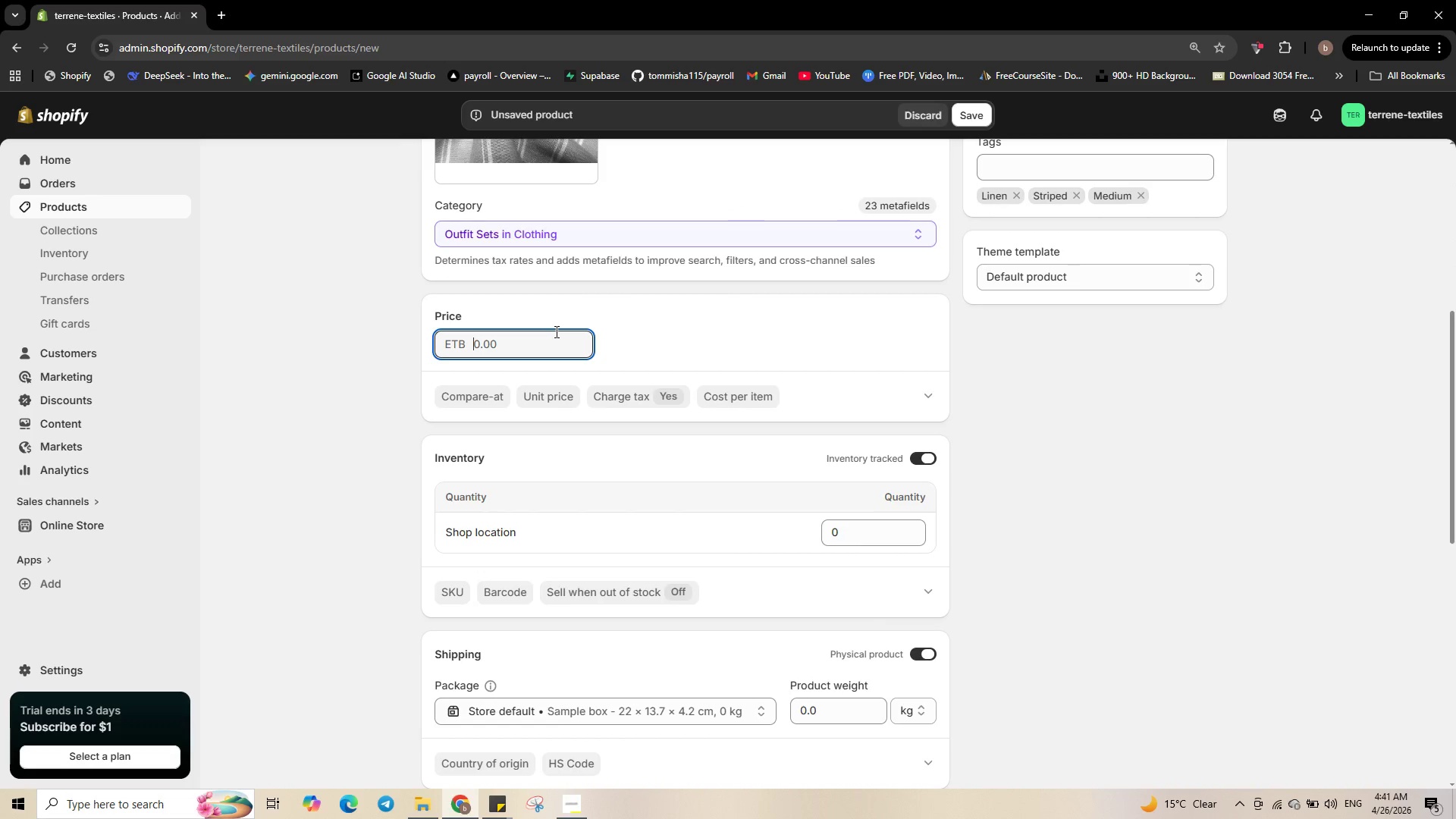 
key(Numpad2)
 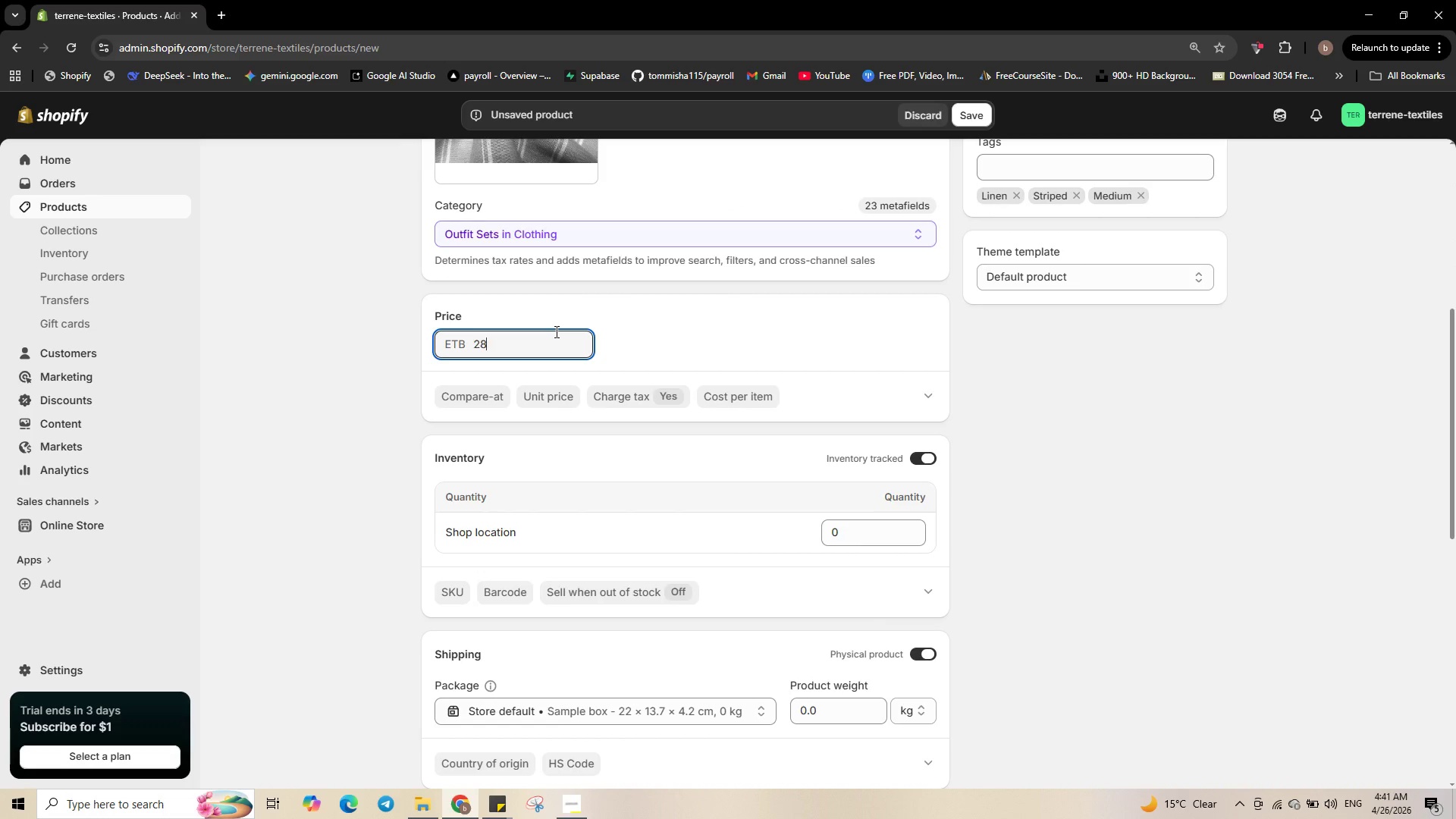 
key(Numpad8)
 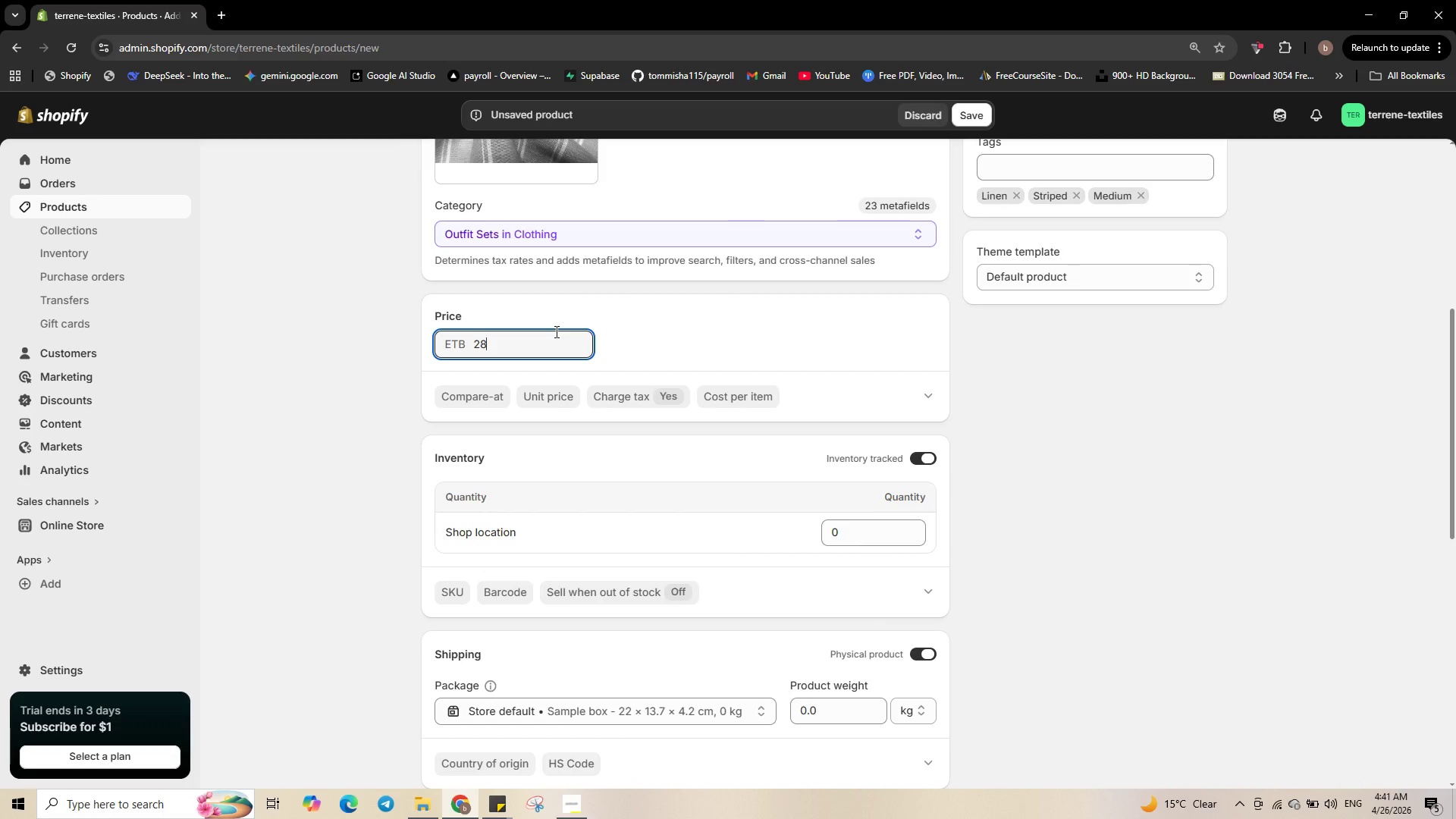 
key(NumpadDecimal)
 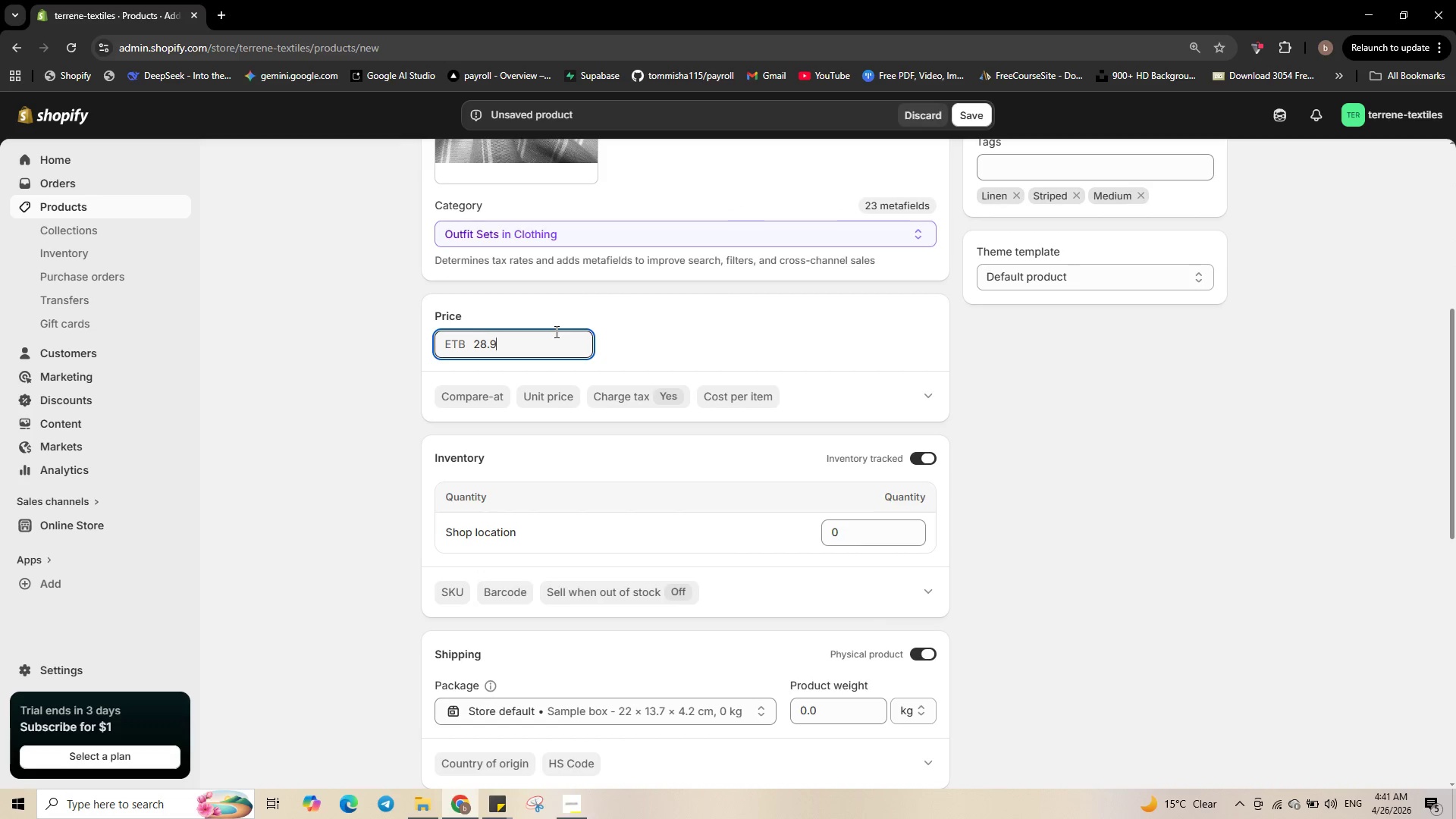 
key(Numpad9)
 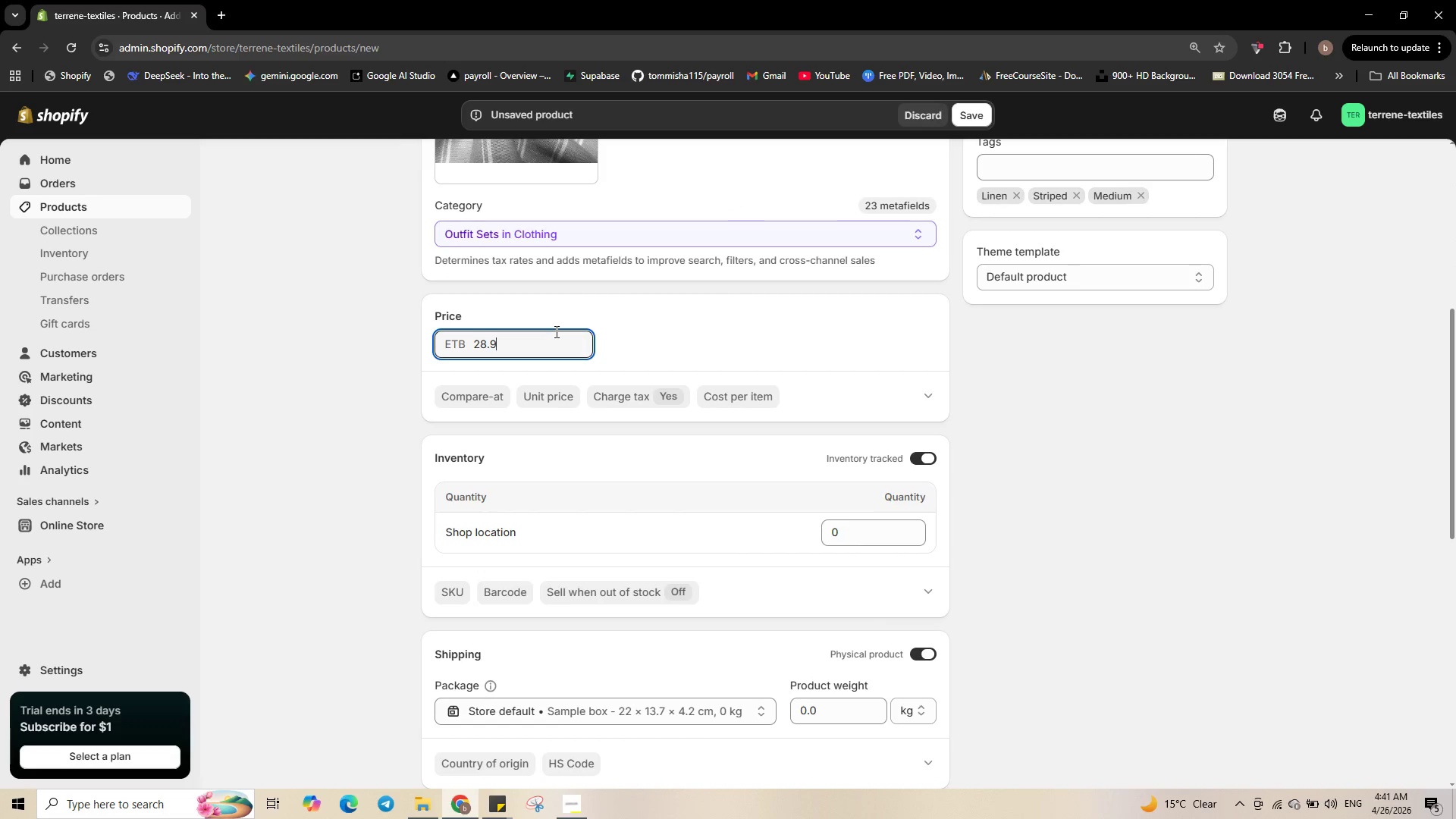 
key(Numpad9)
 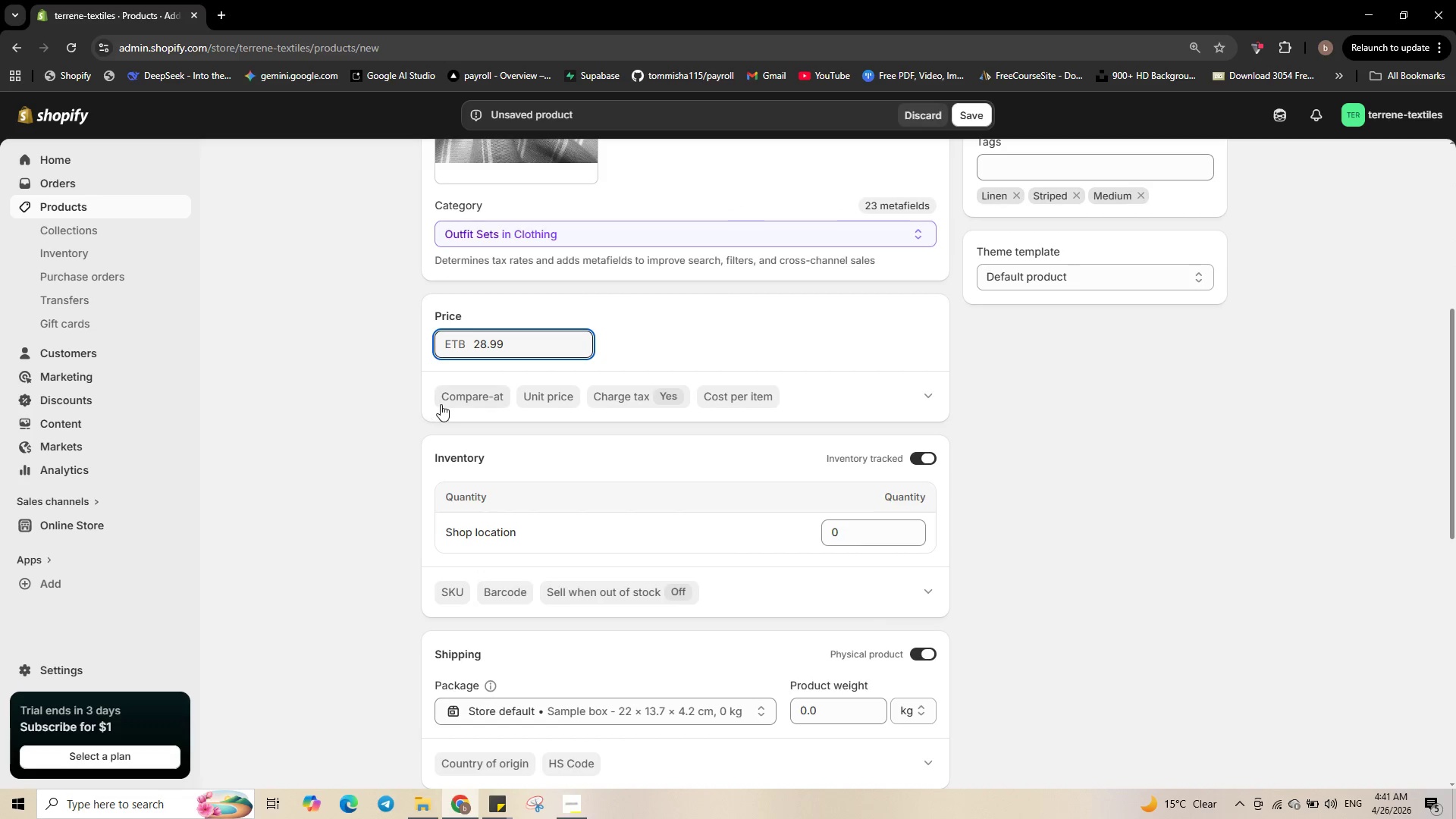 
left_click([446, 402])
 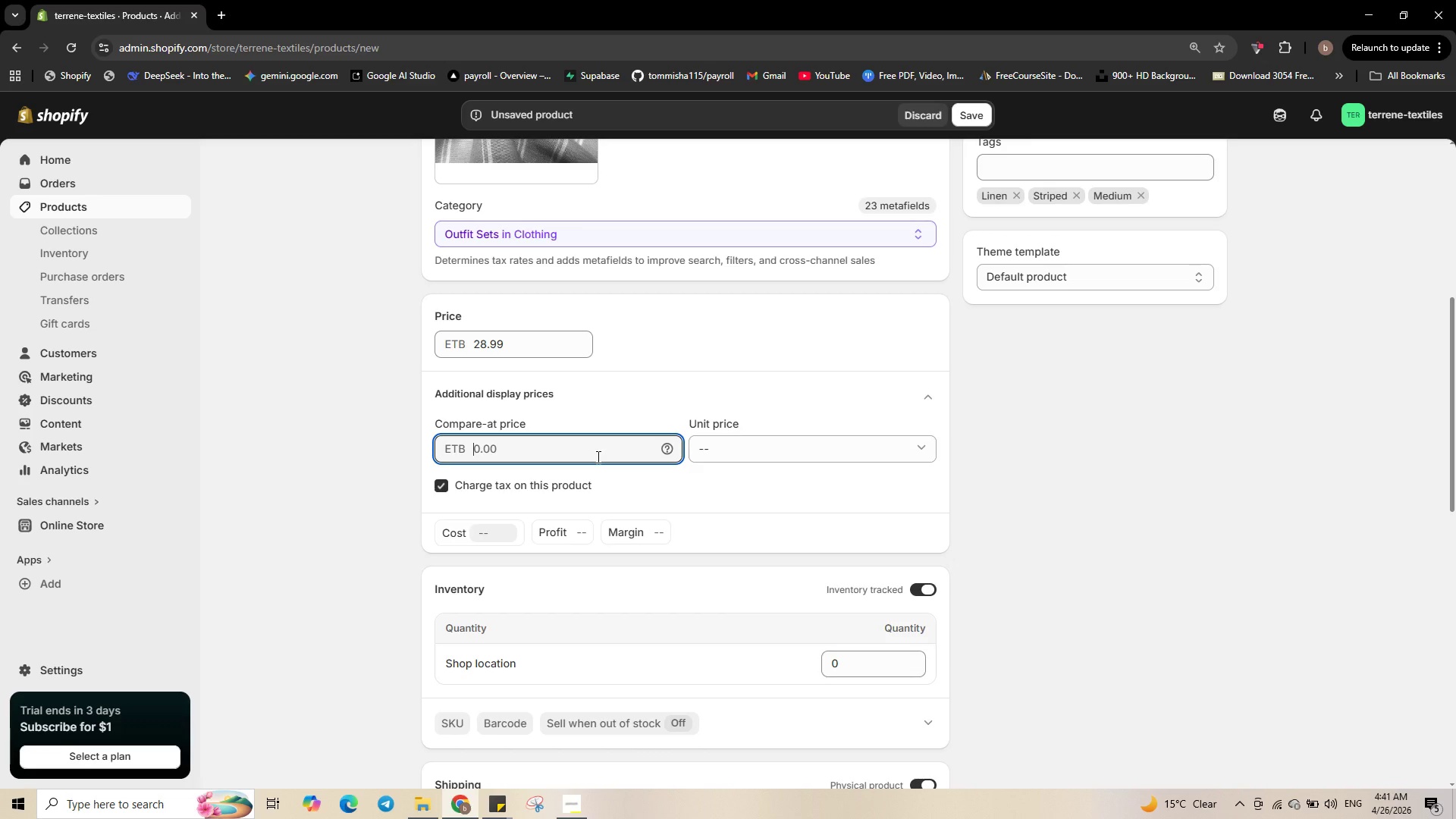 
key(Numpad5)
 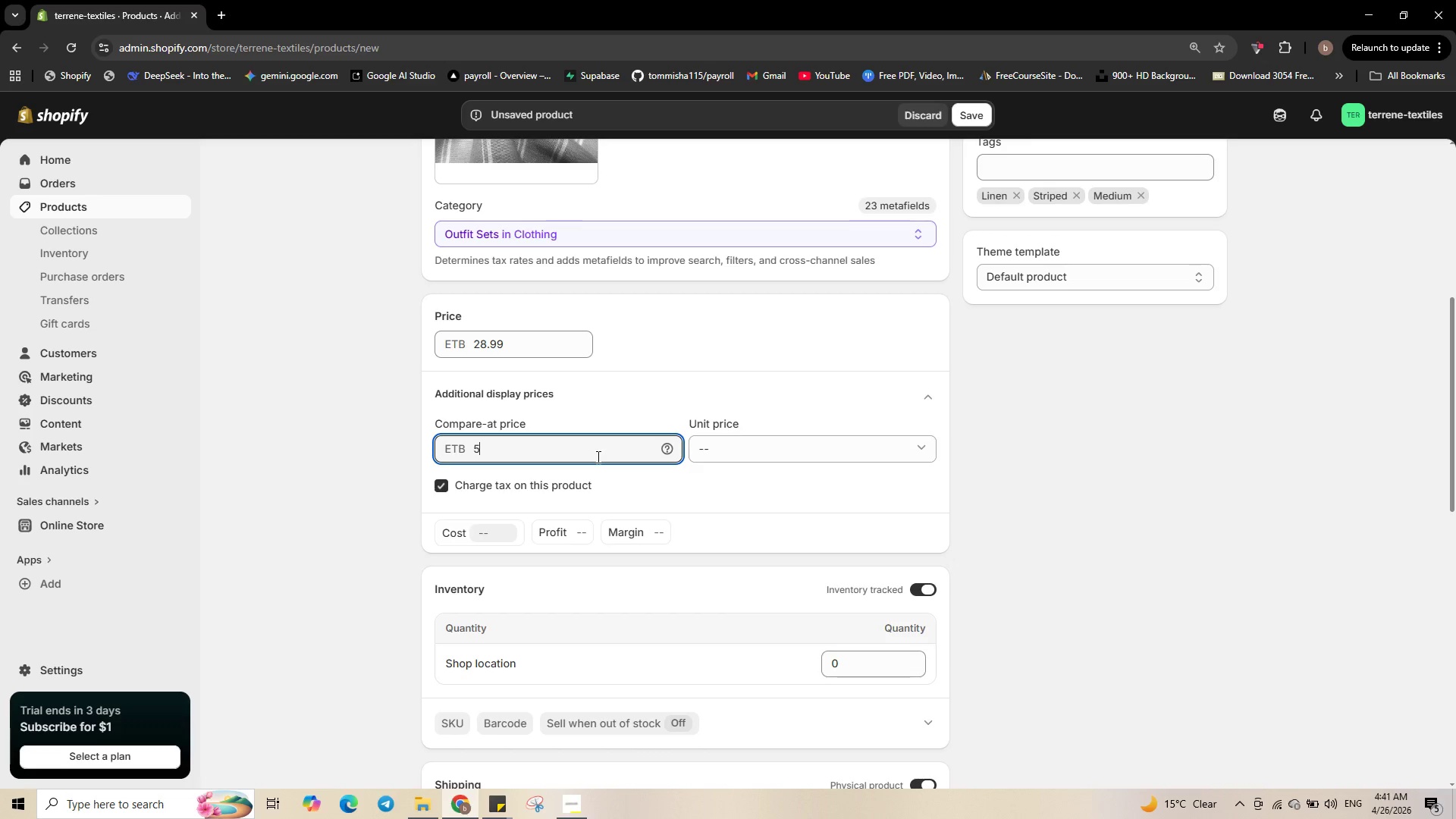 
key(Numpad9)
 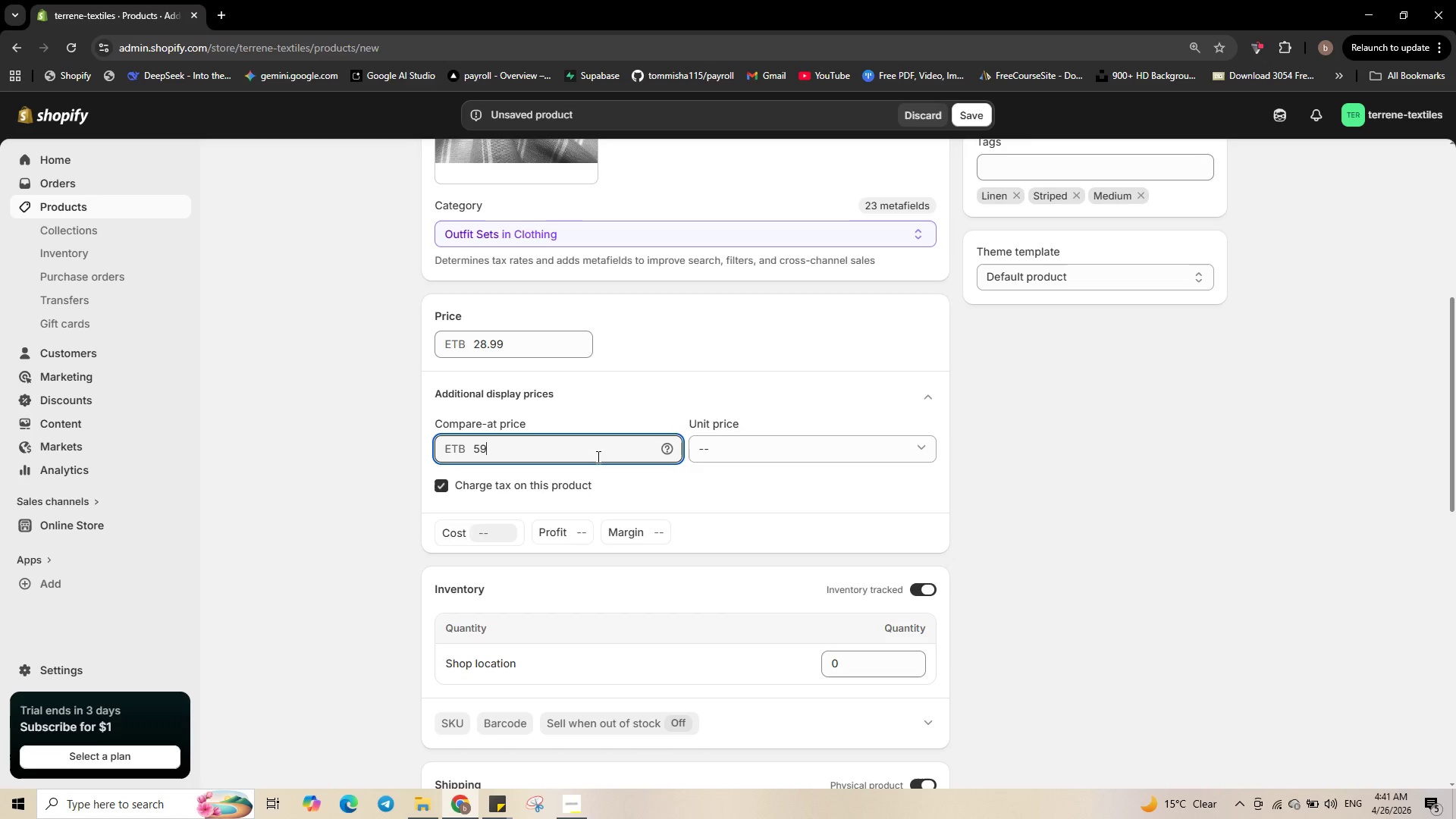 
key(NumpadDecimal)
 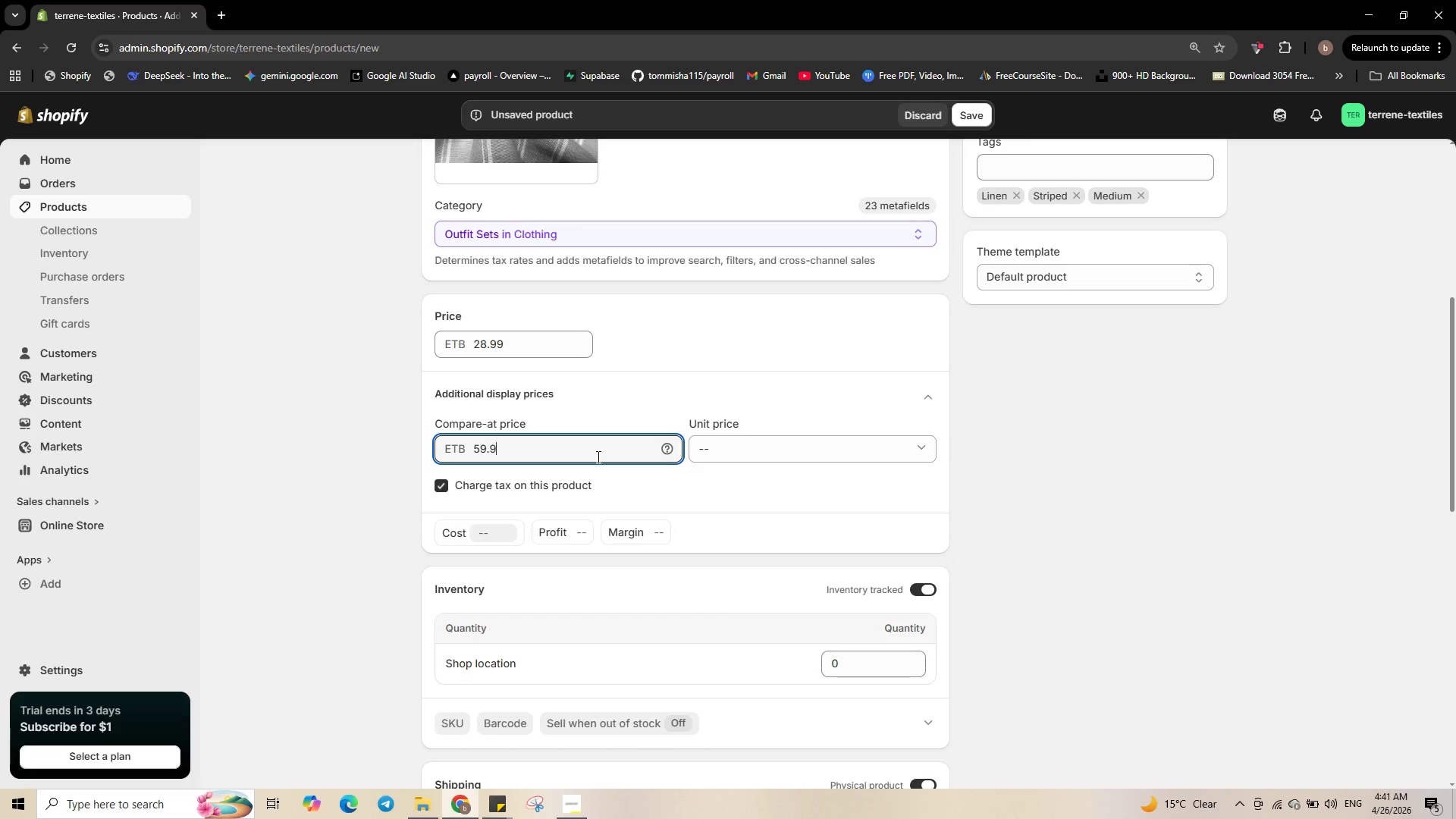 
key(Numpad9)
 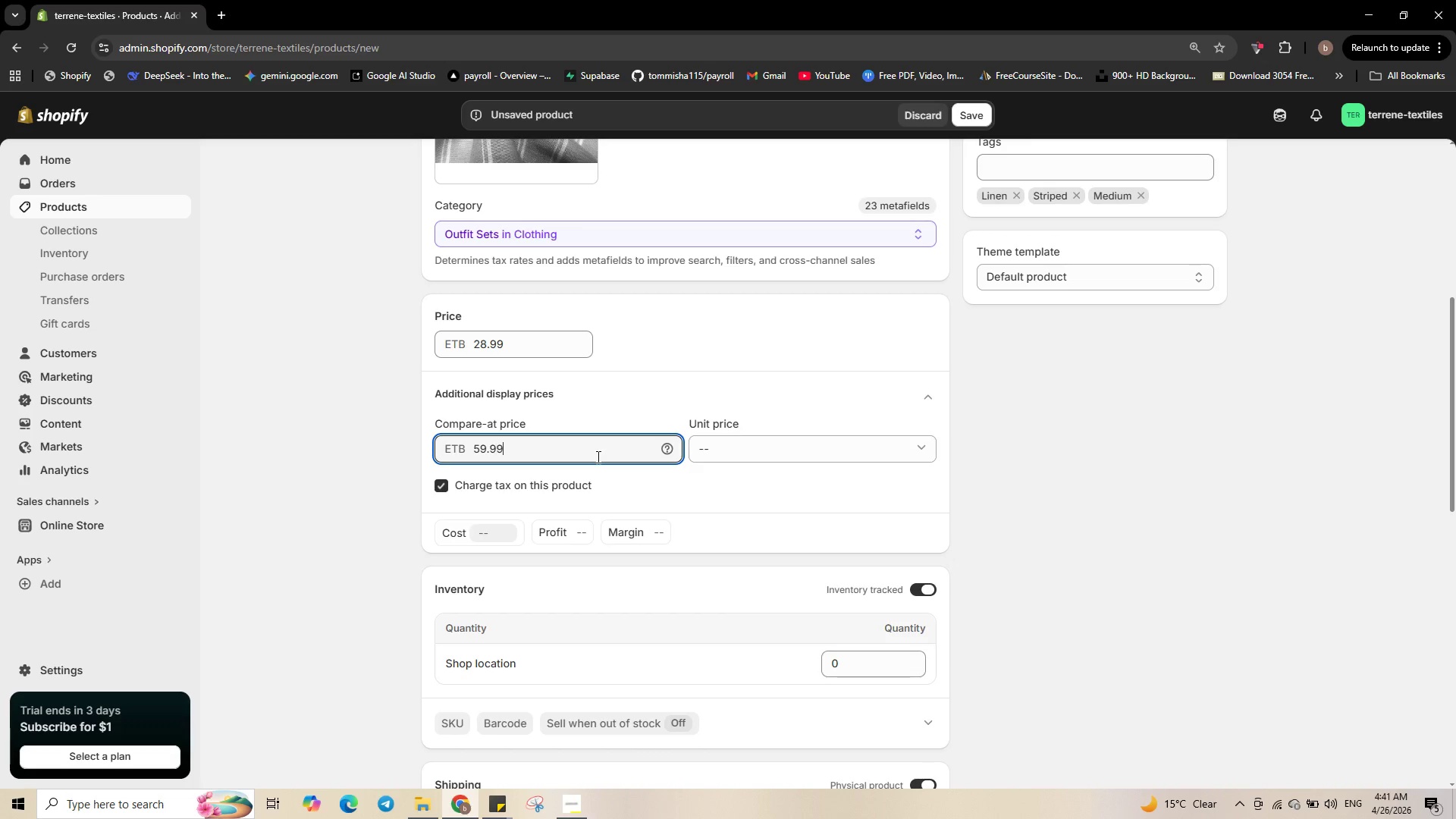 
key(Numpad9)
 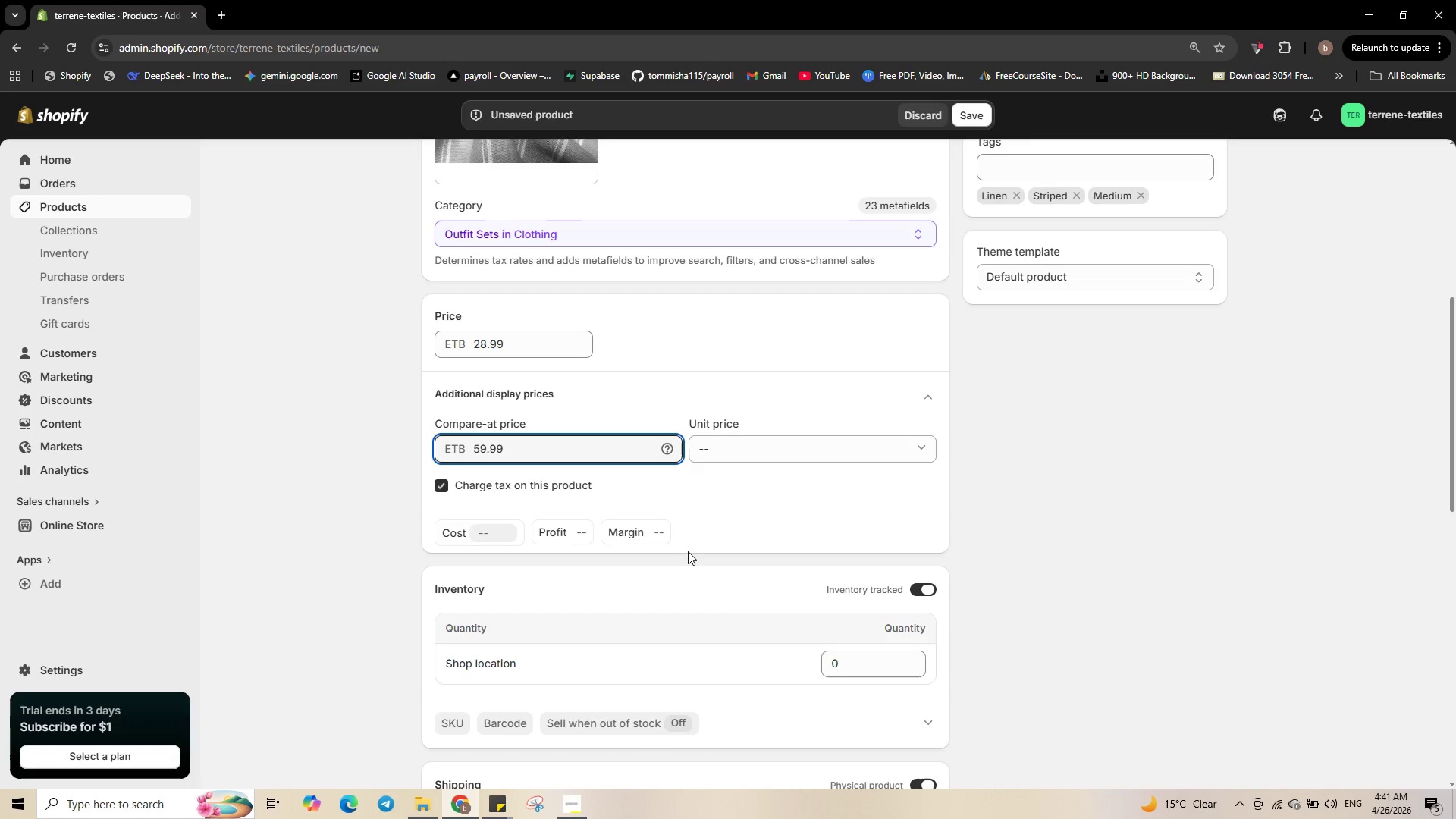 
scroll: coordinate [652, 566], scroll_direction: down, amount: 2.0
 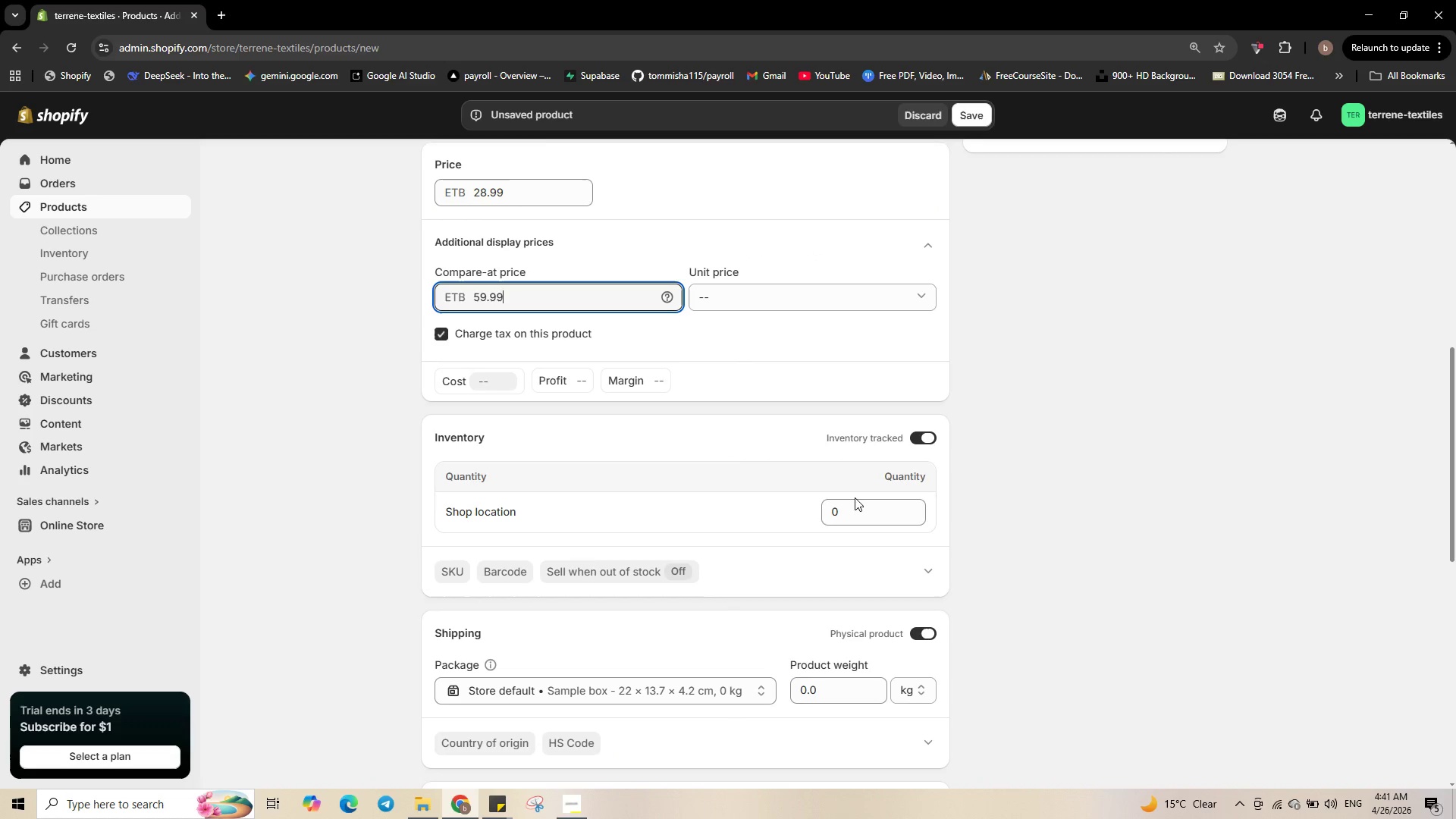 
double_click([852, 507])
 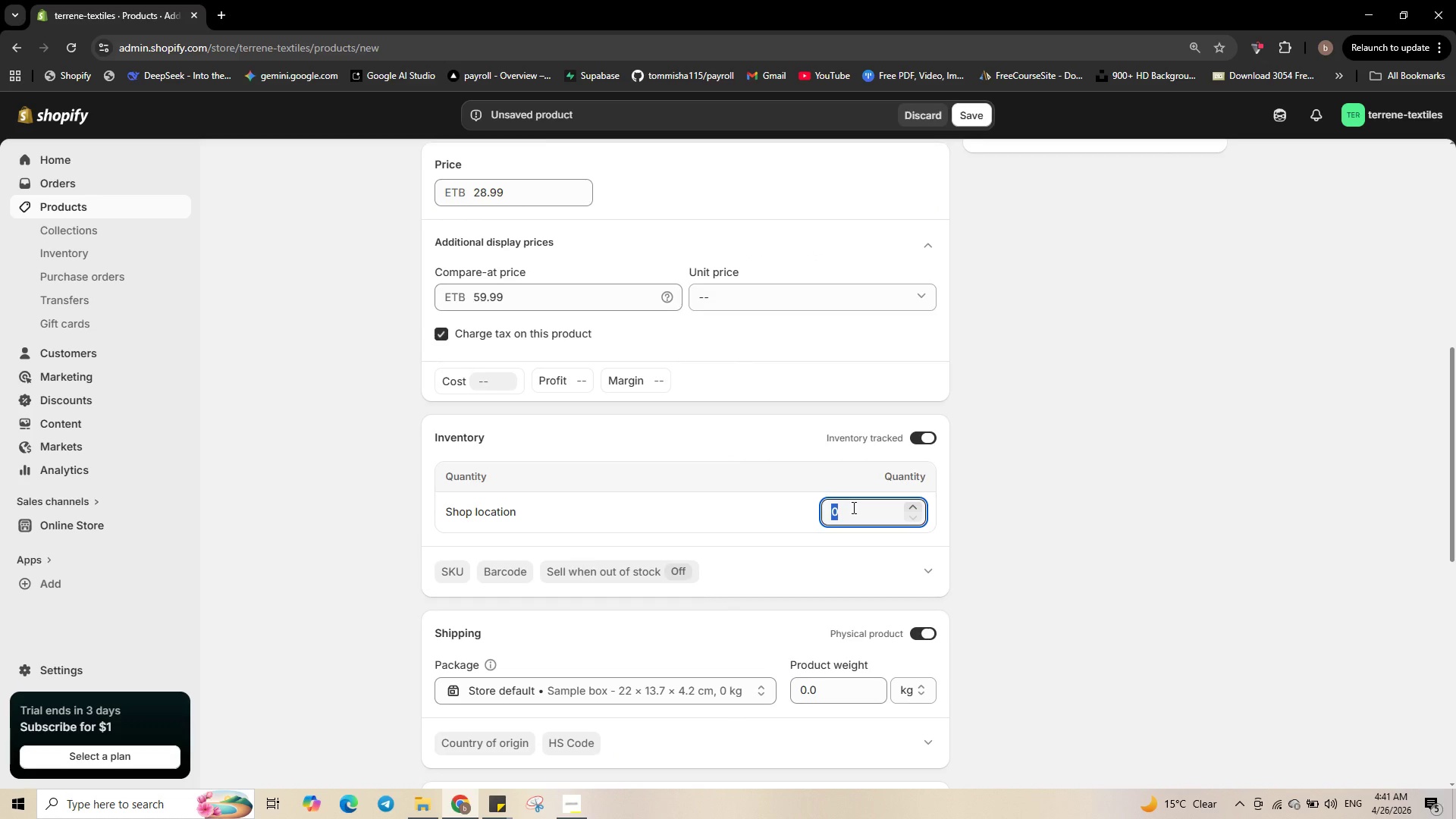 
key(Numpad1)
 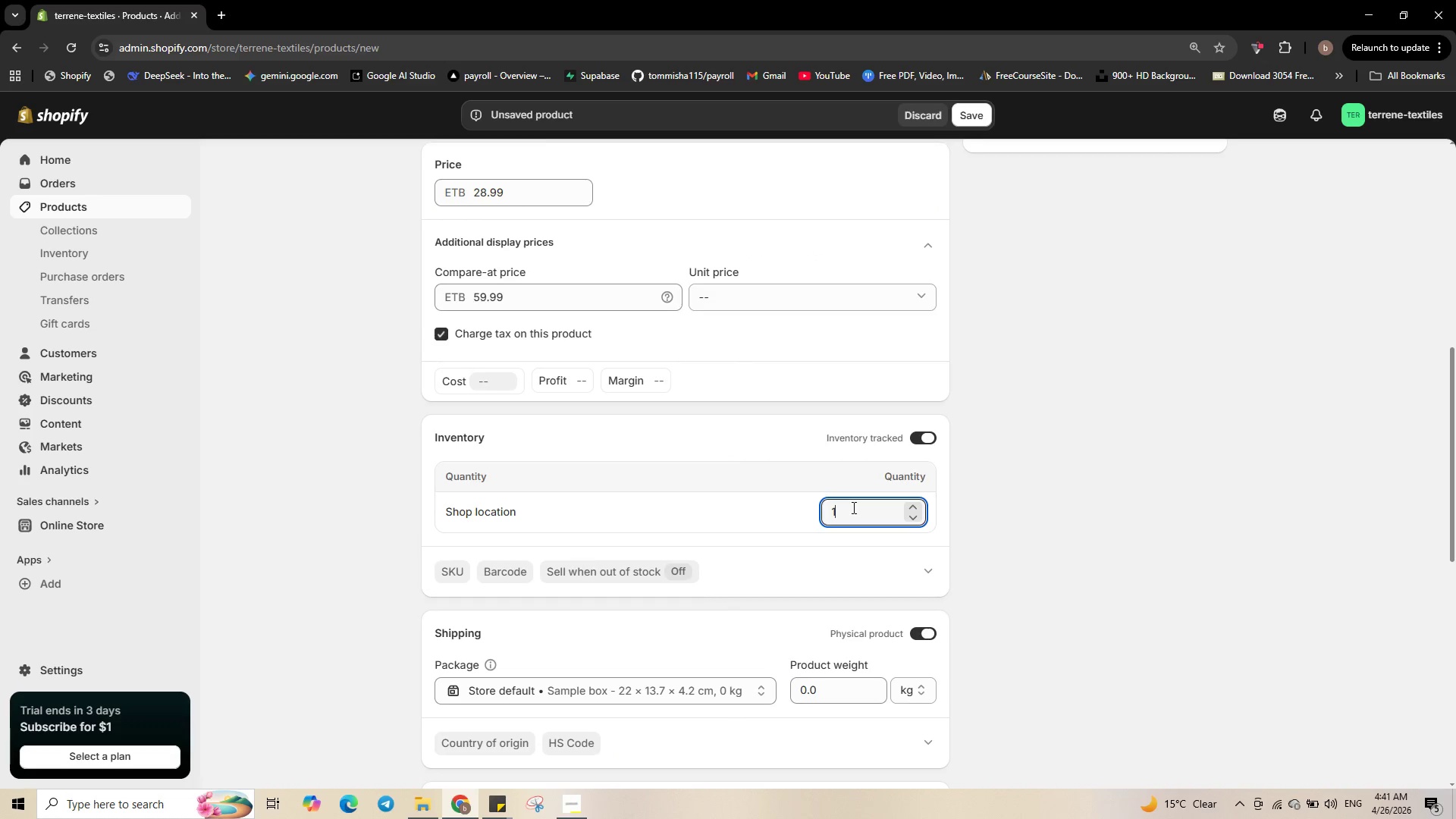 
key(Numpad8)
 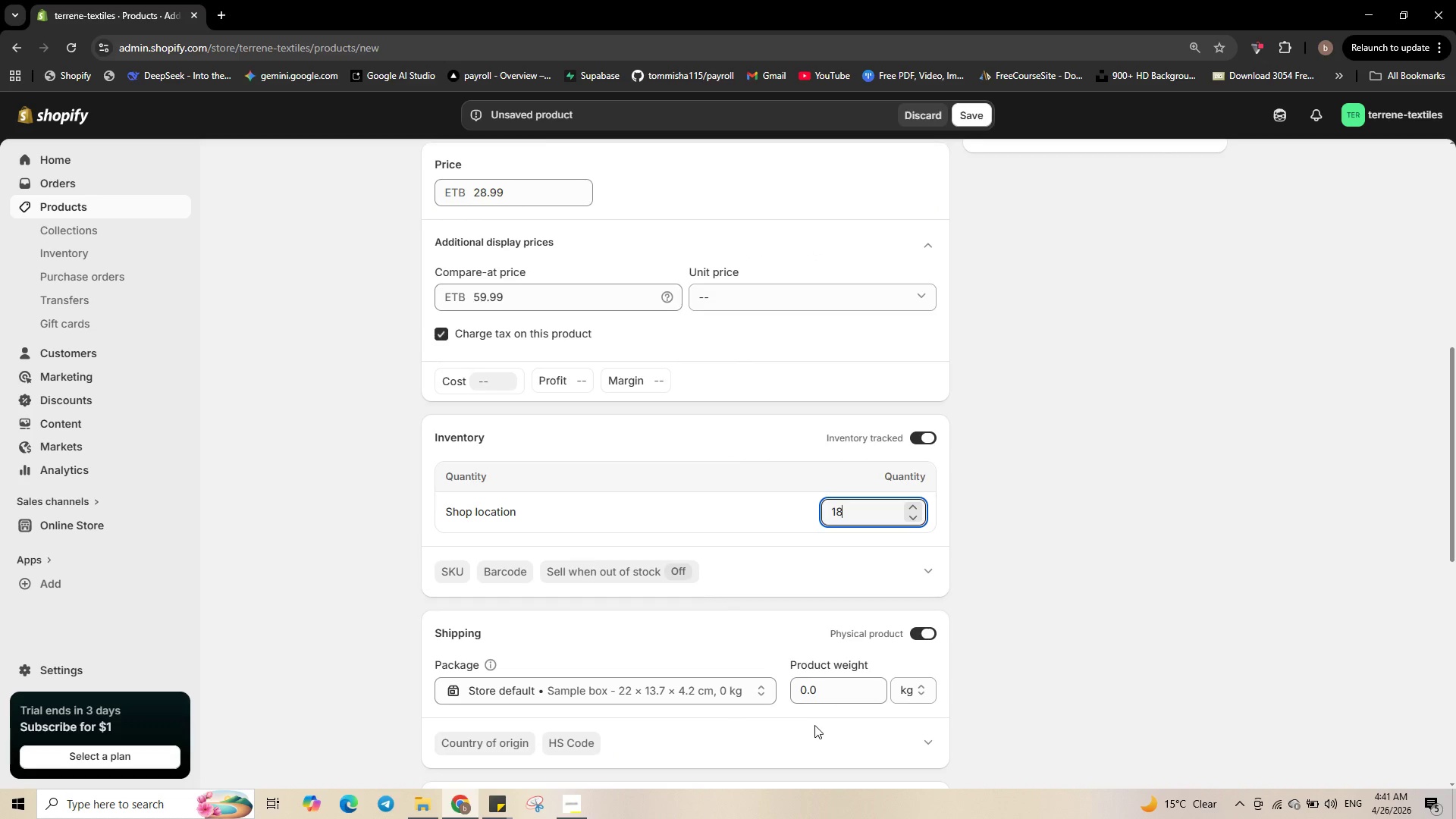 
scroll: coordinate [814, 721], scroll_direction: down, amount: 2.0
 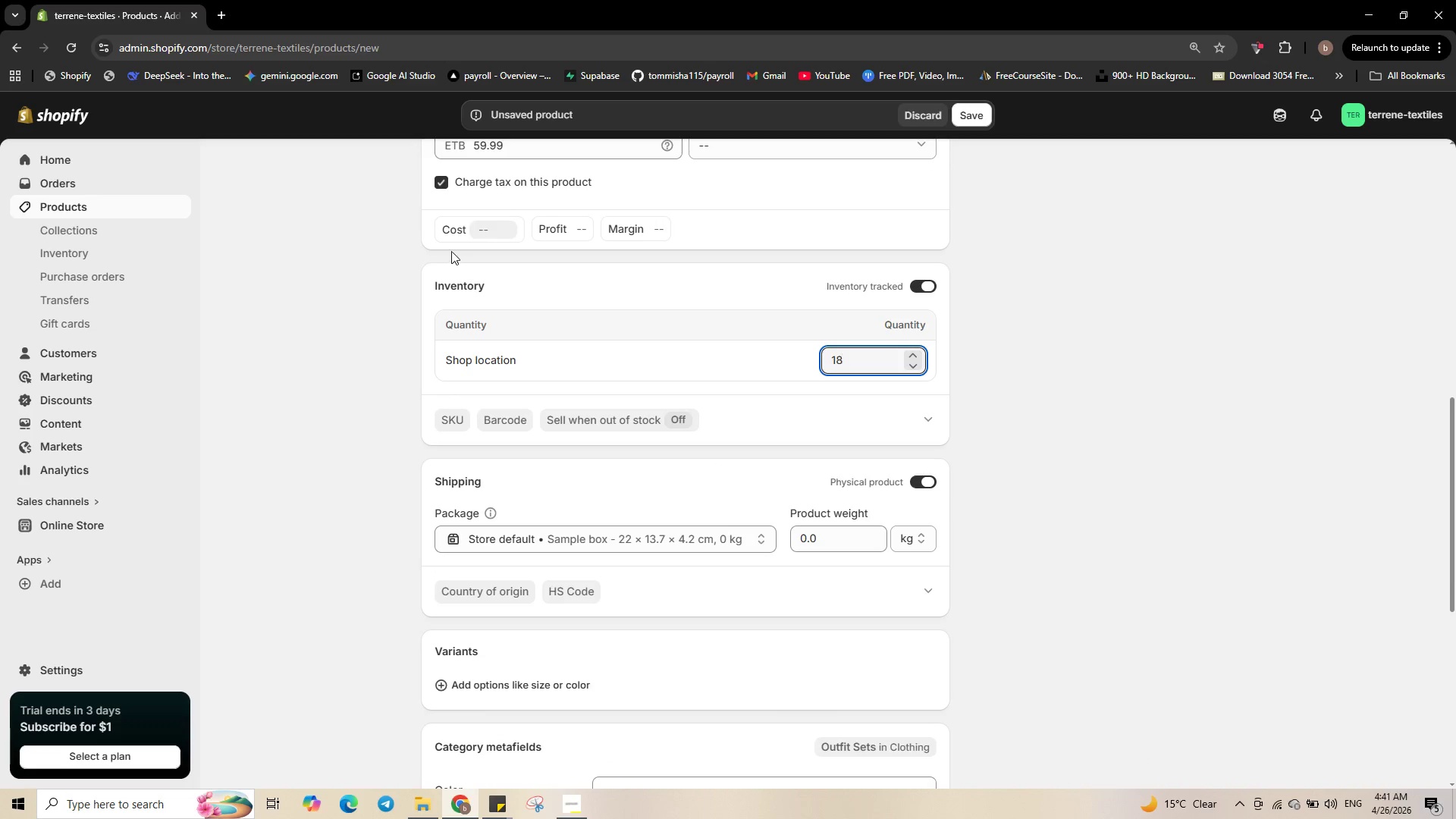 
left_click([447, 422])
 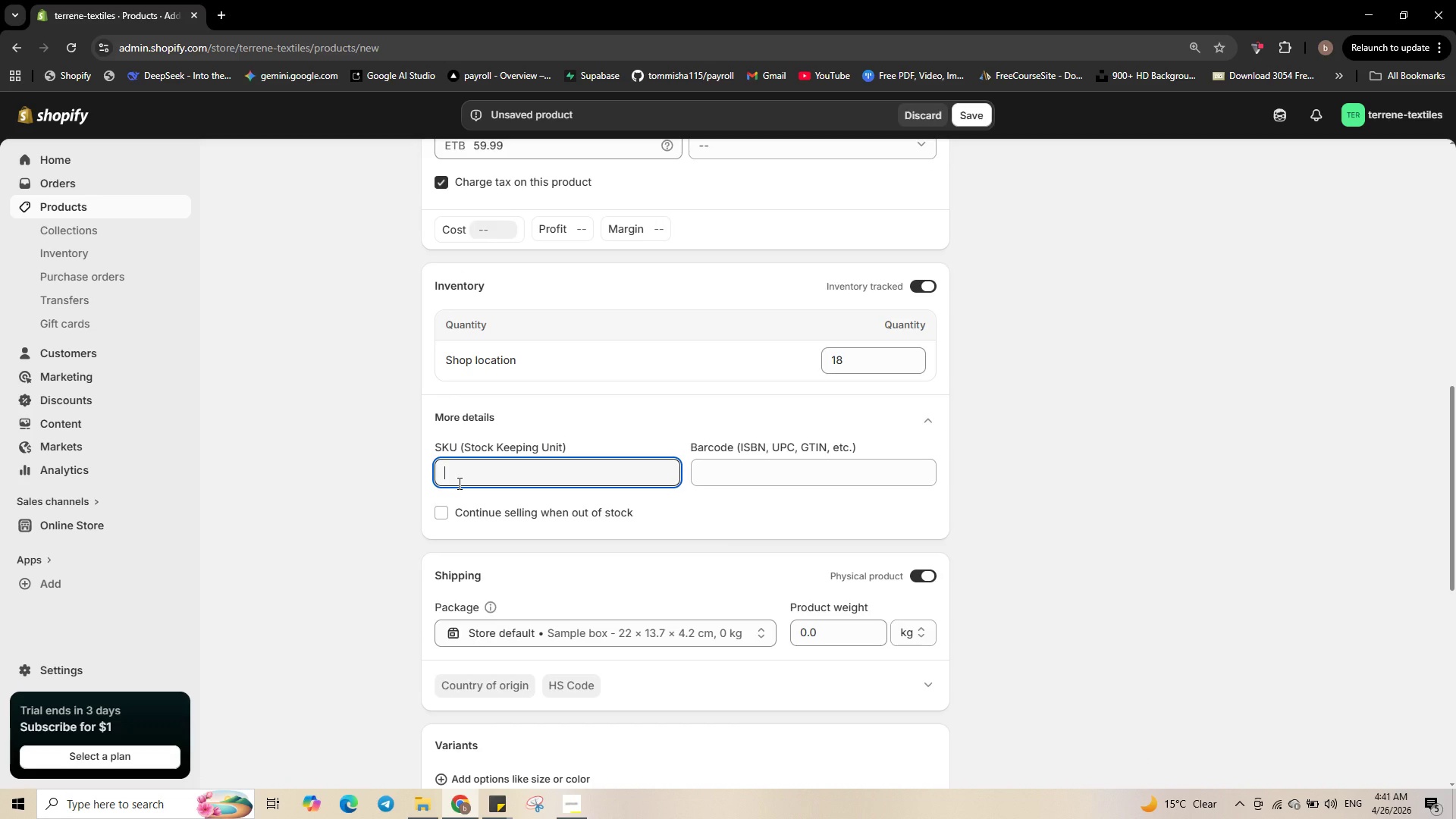 
type(TERR-BUNDLE-008)
 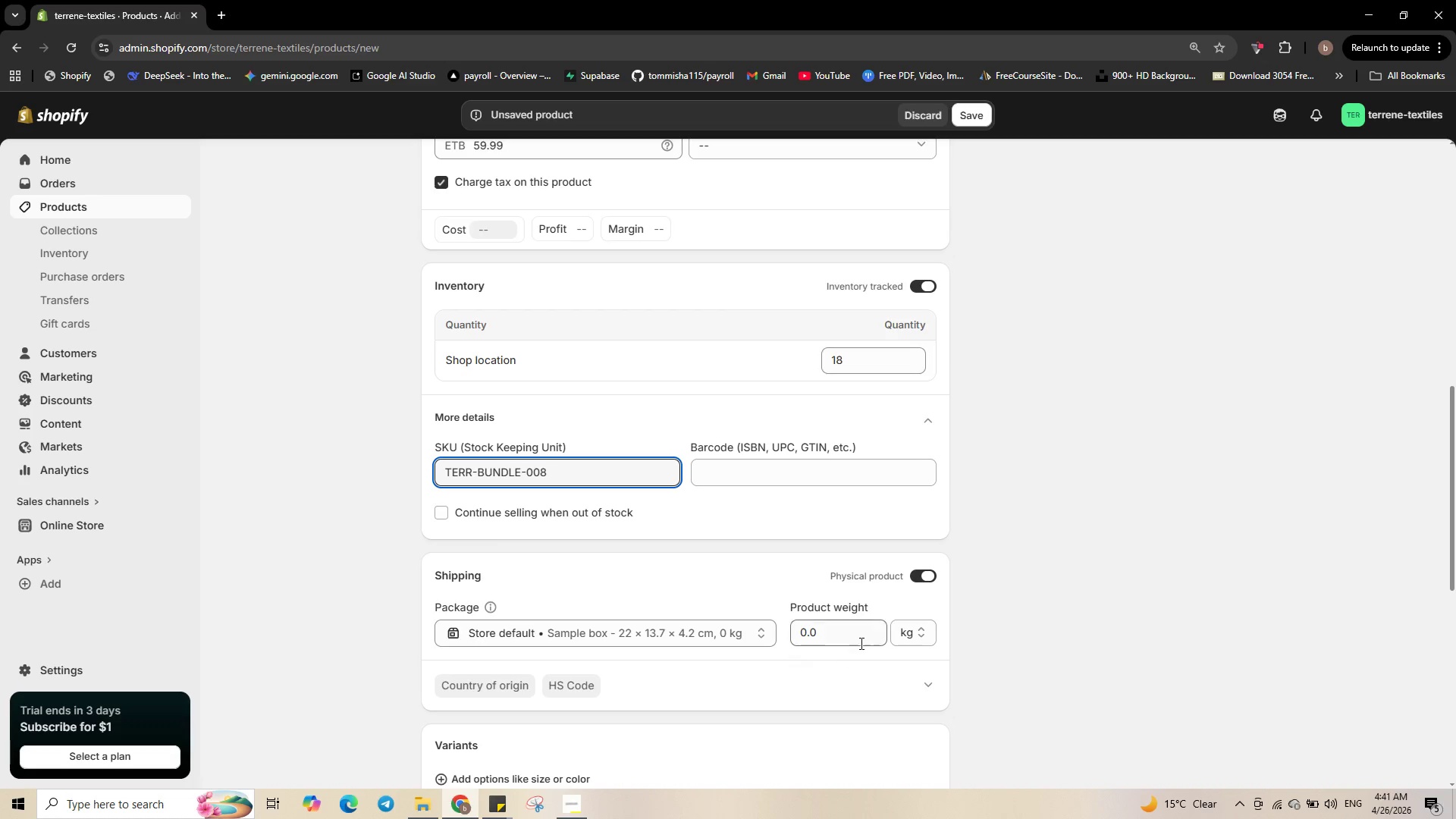 
left_click([856, 628])
 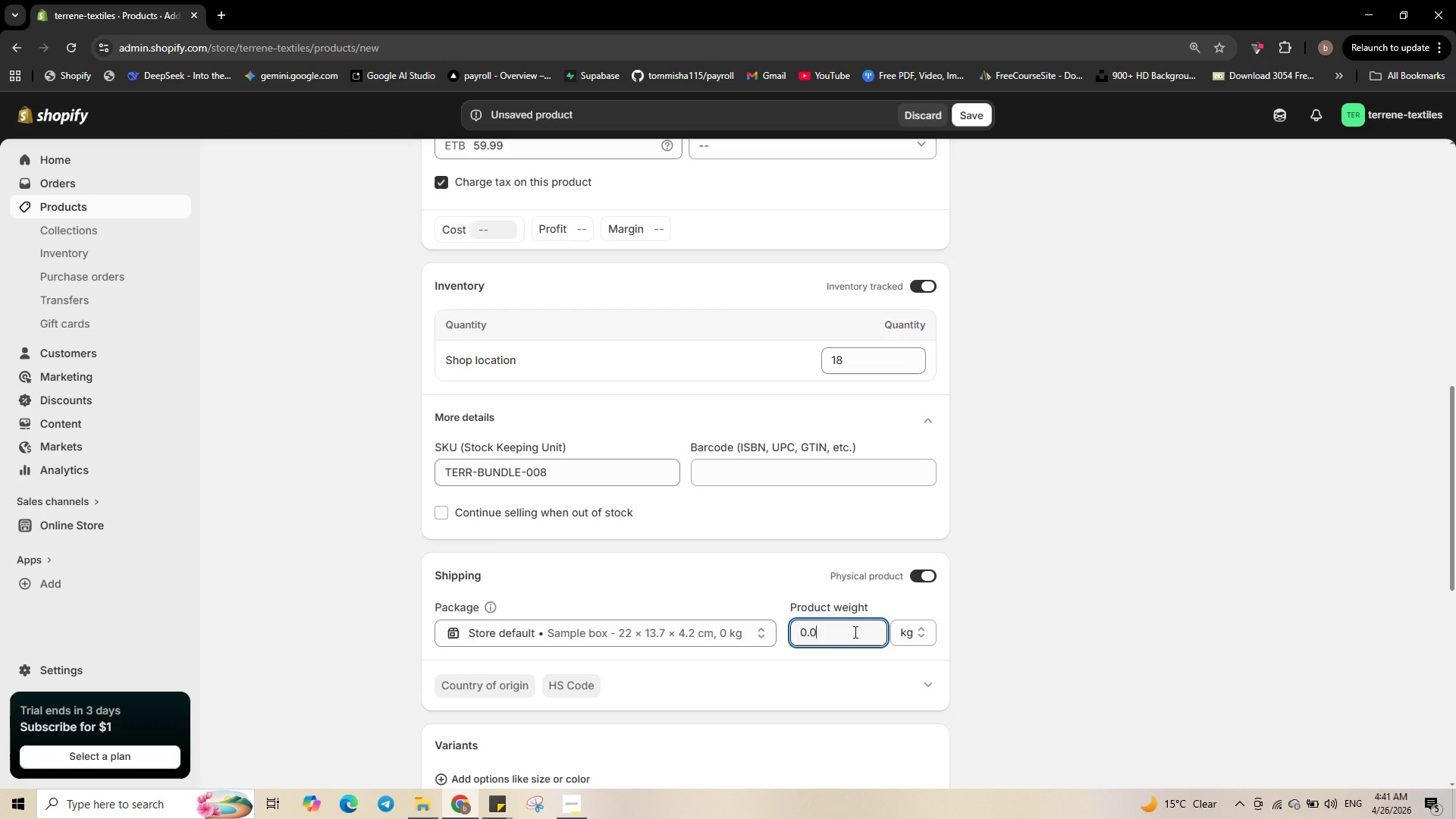 
key(Backspace)
 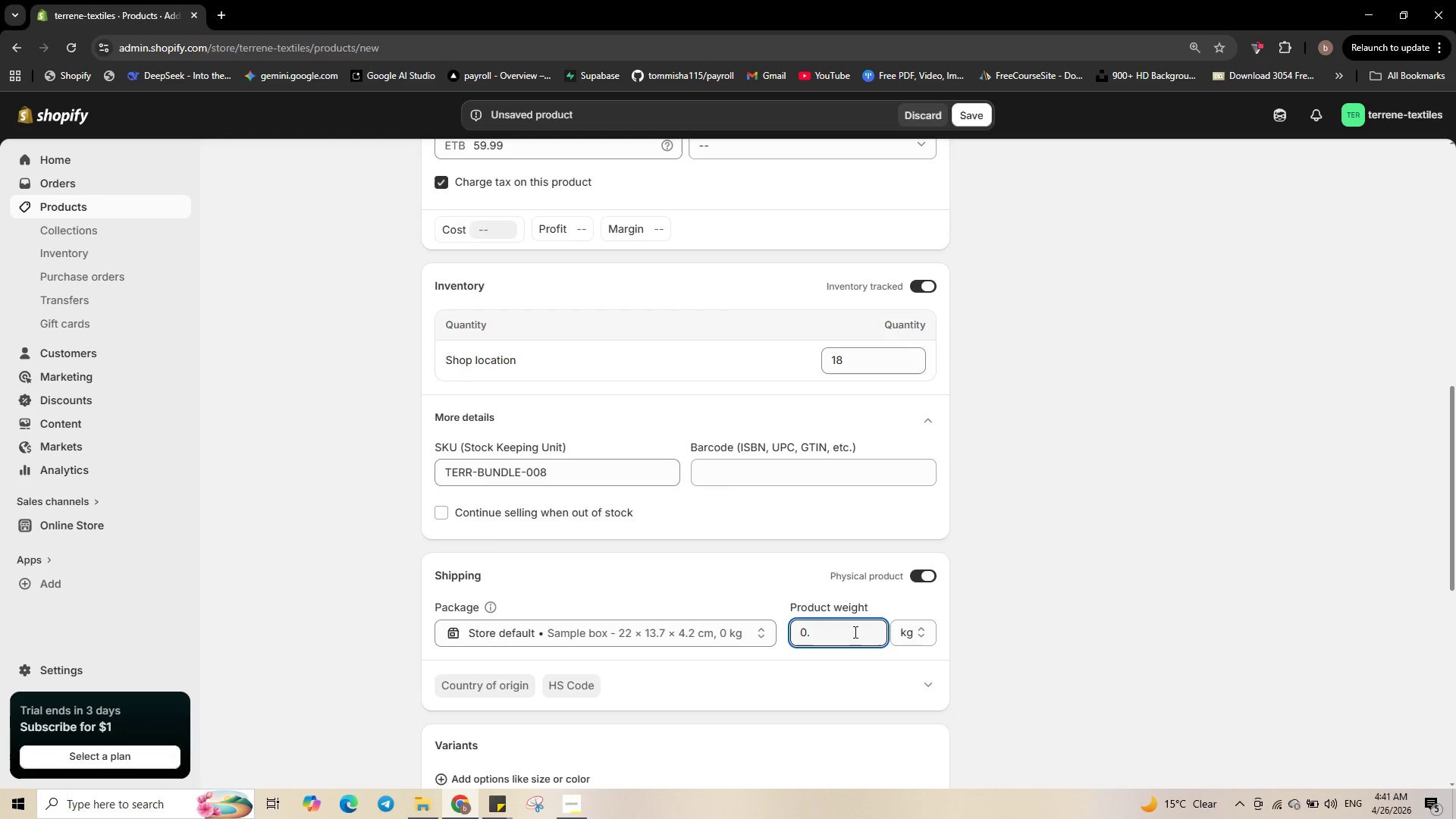 
key(Numpad4)
 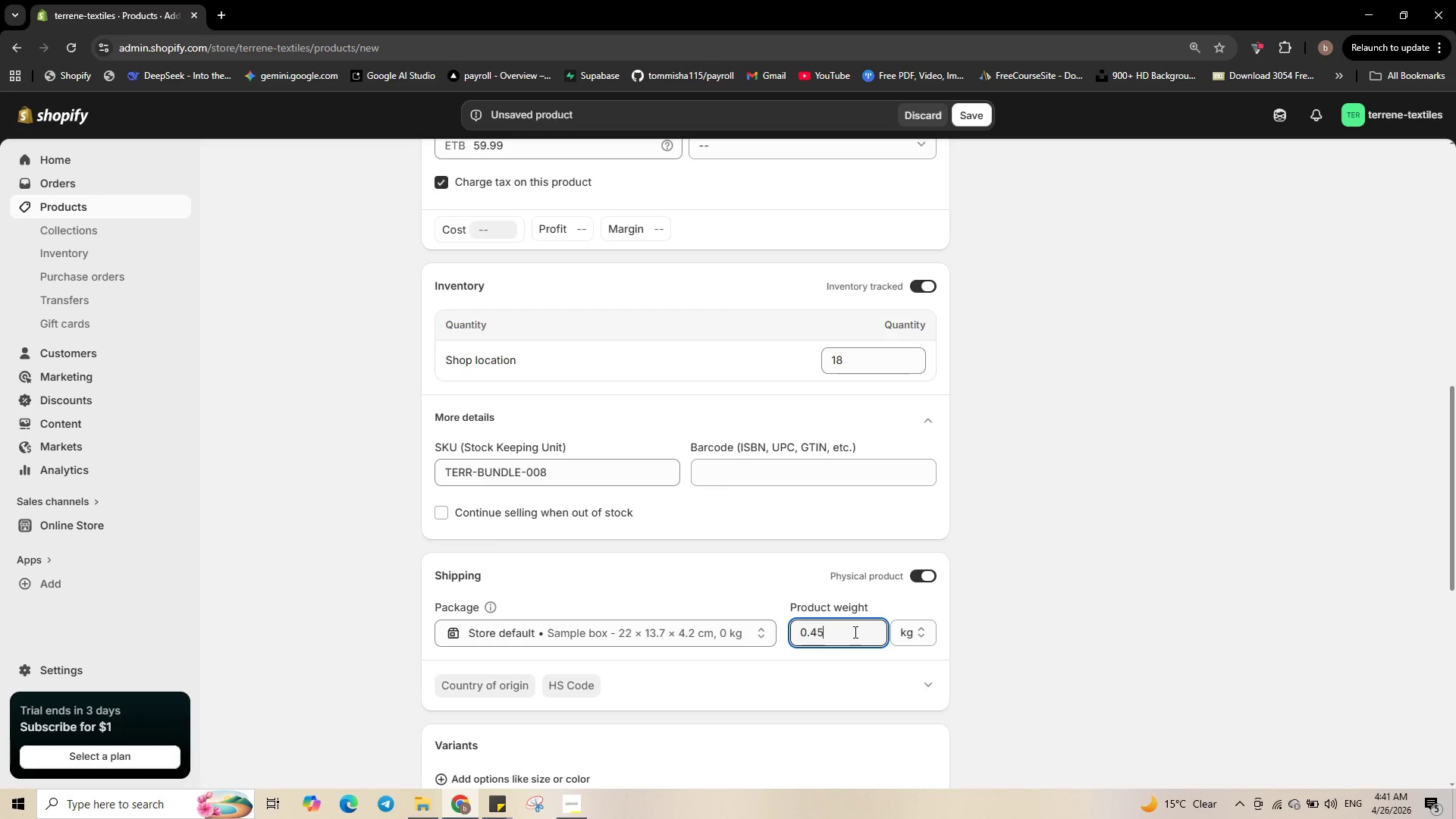 
key(Numpad5)
 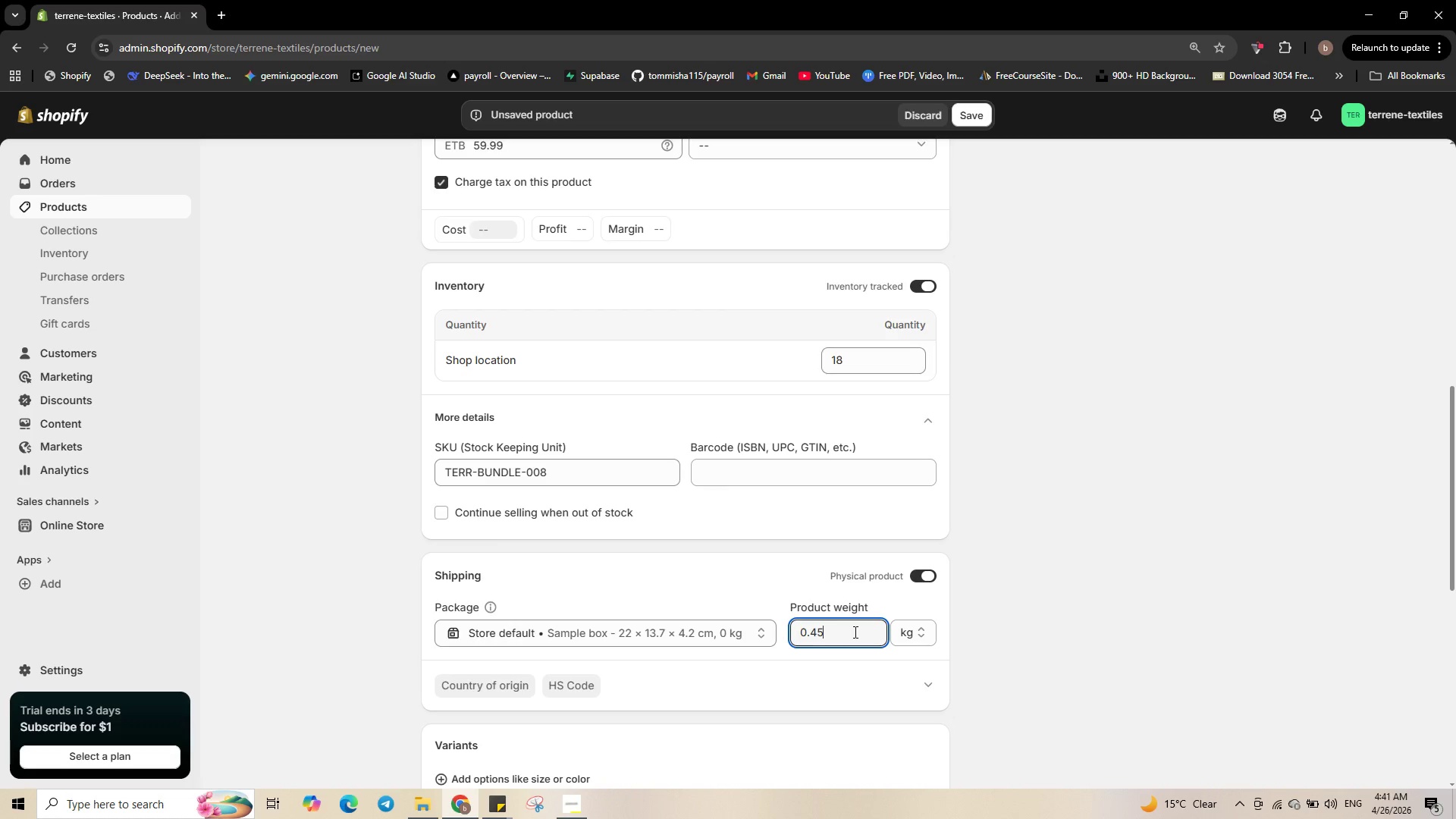 
scroll: coordinate [796, 595], scroll_direction: down, amount: 11.0
 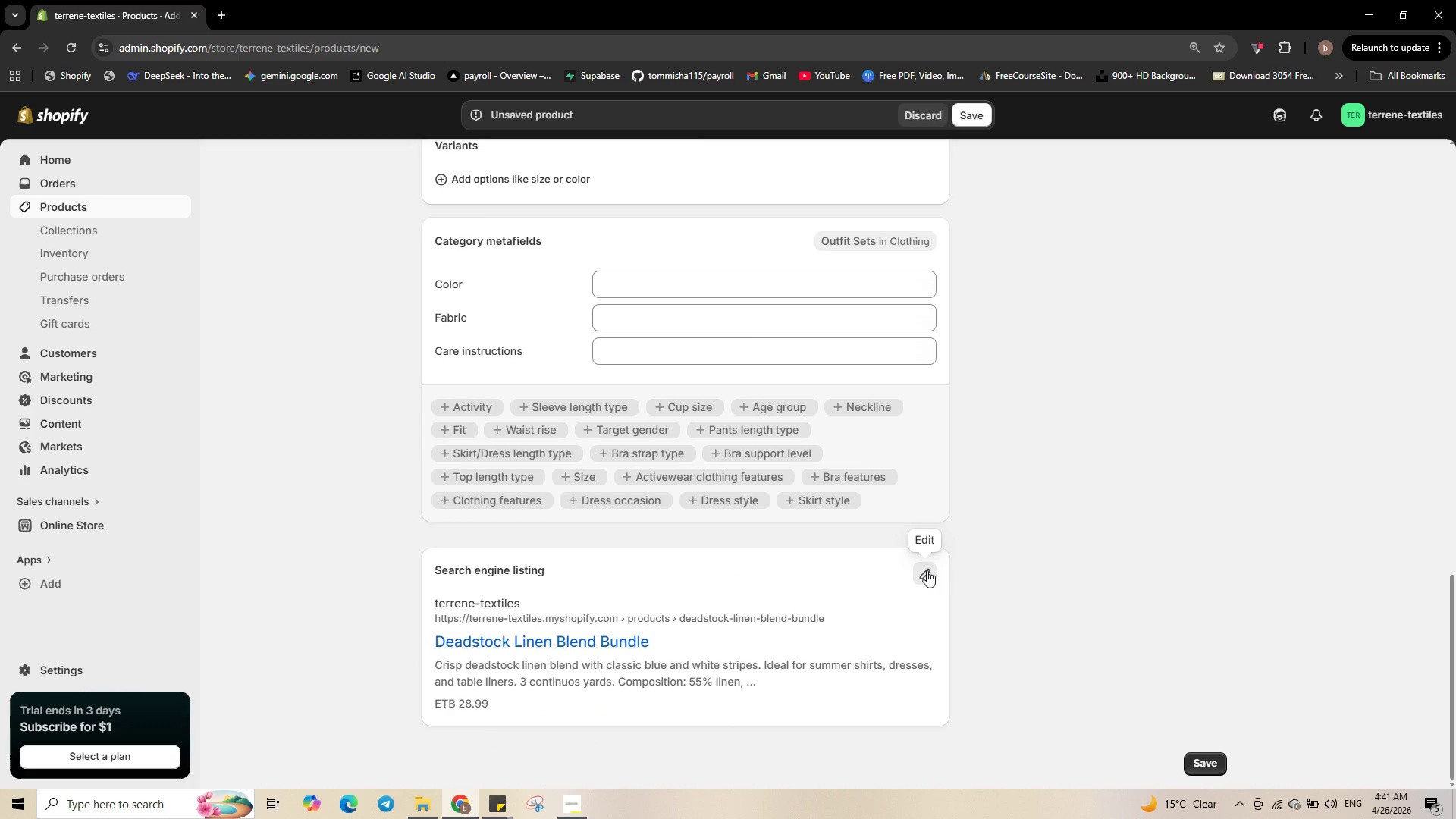 
left_click([927, 570])
 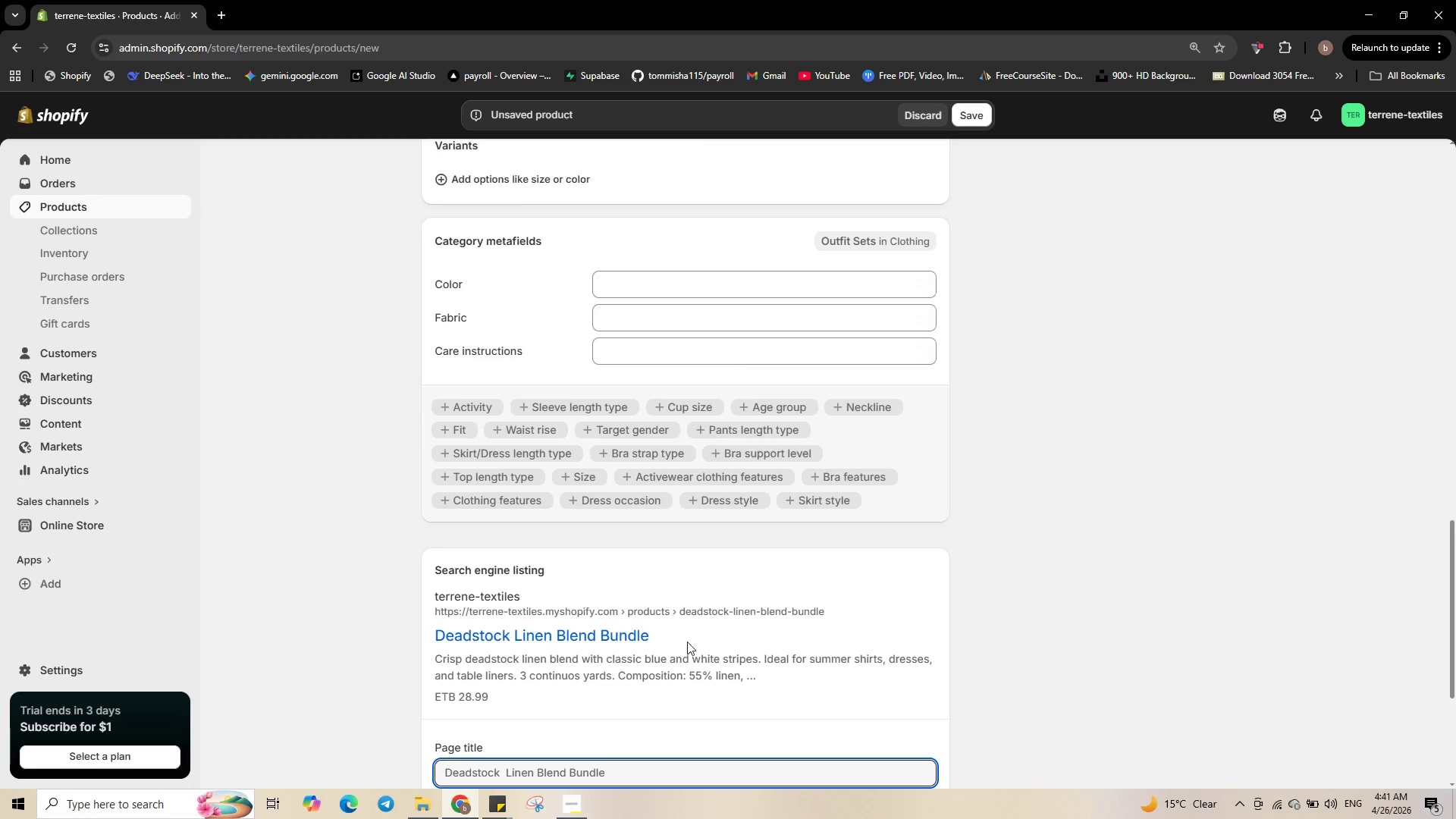 
scroll: coordinate [689, 638], scroll_direction: down, amount: 6.0
 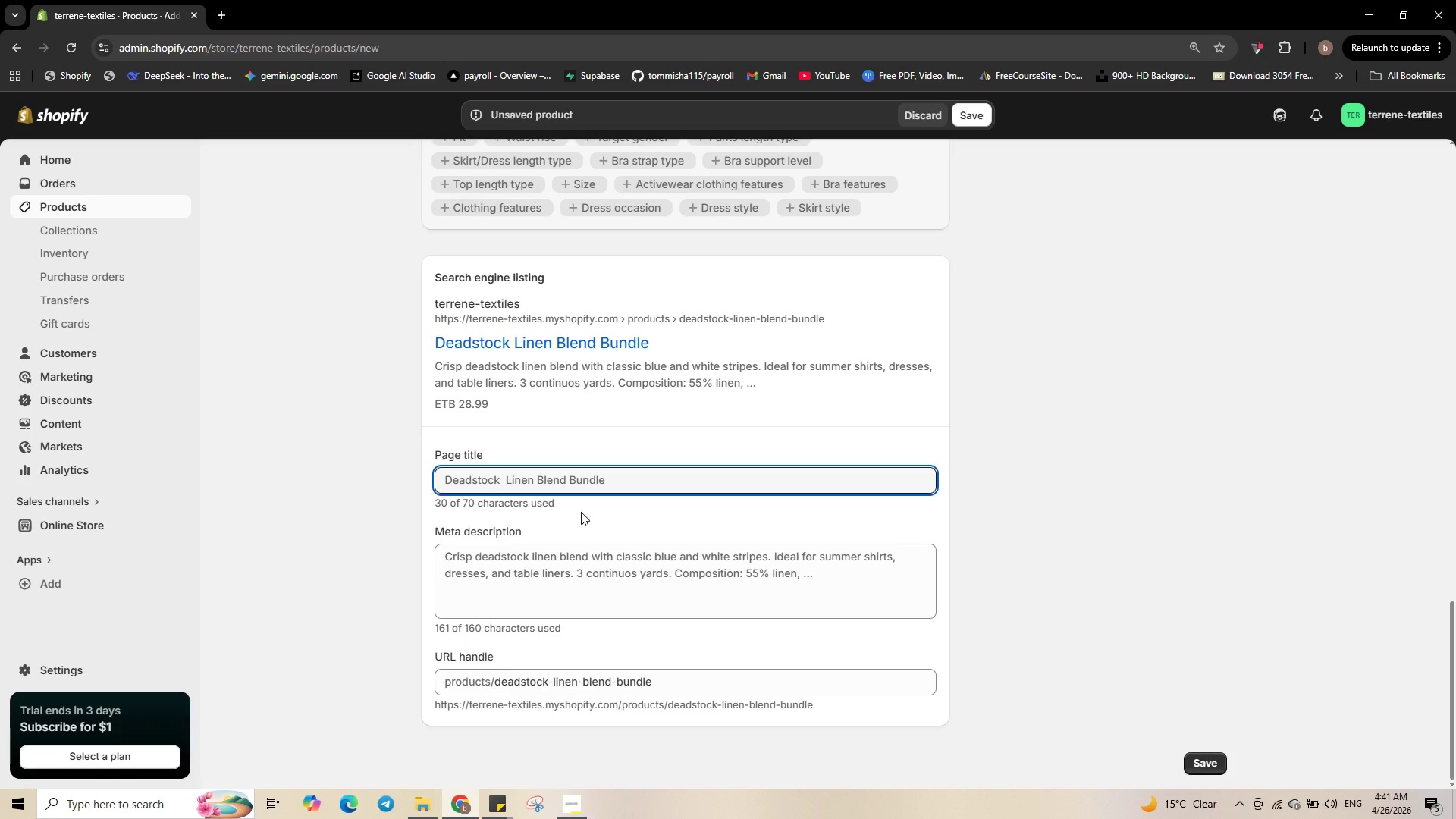 
wait(11.82)
 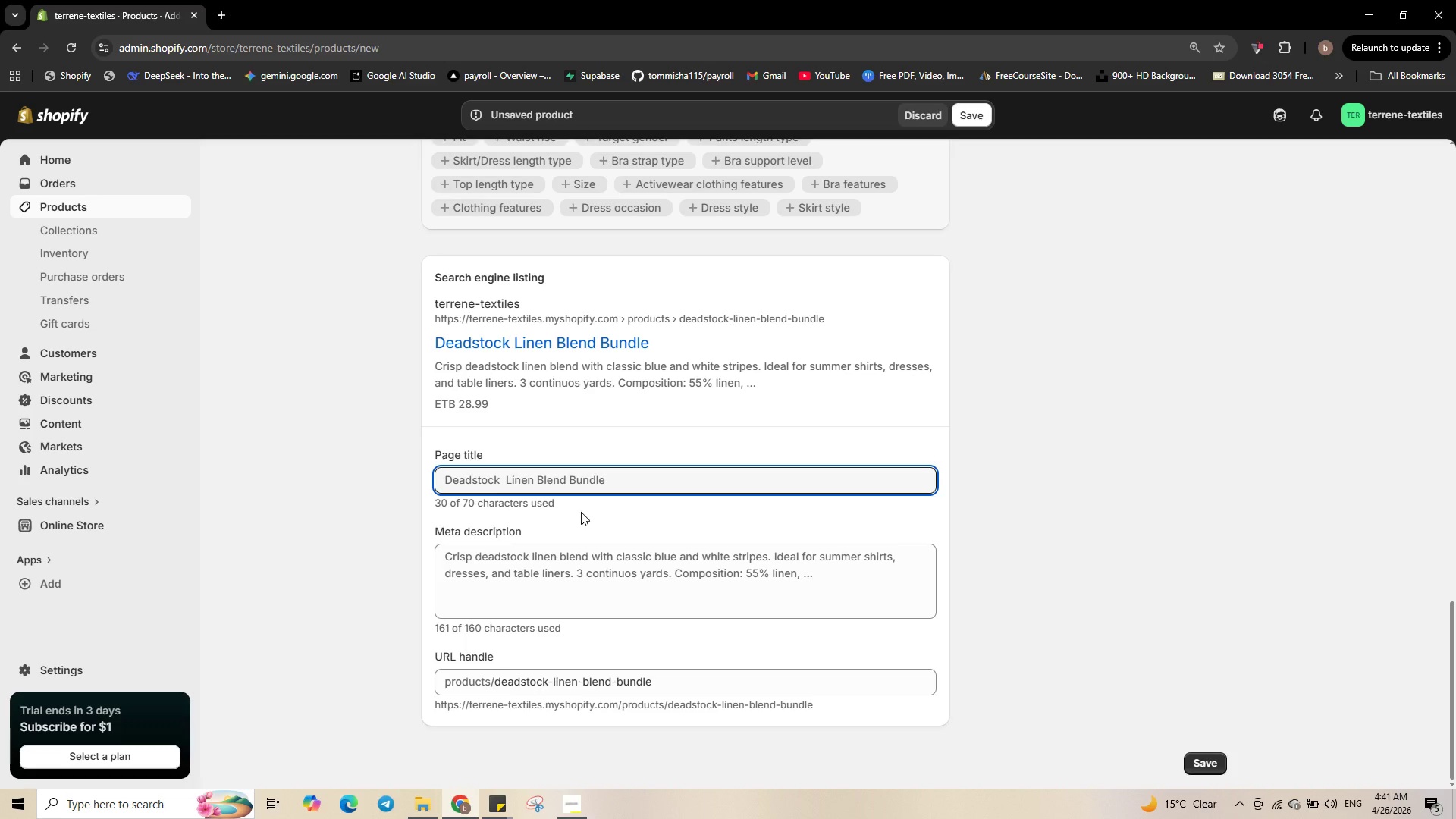 
left_click([579, 488])
 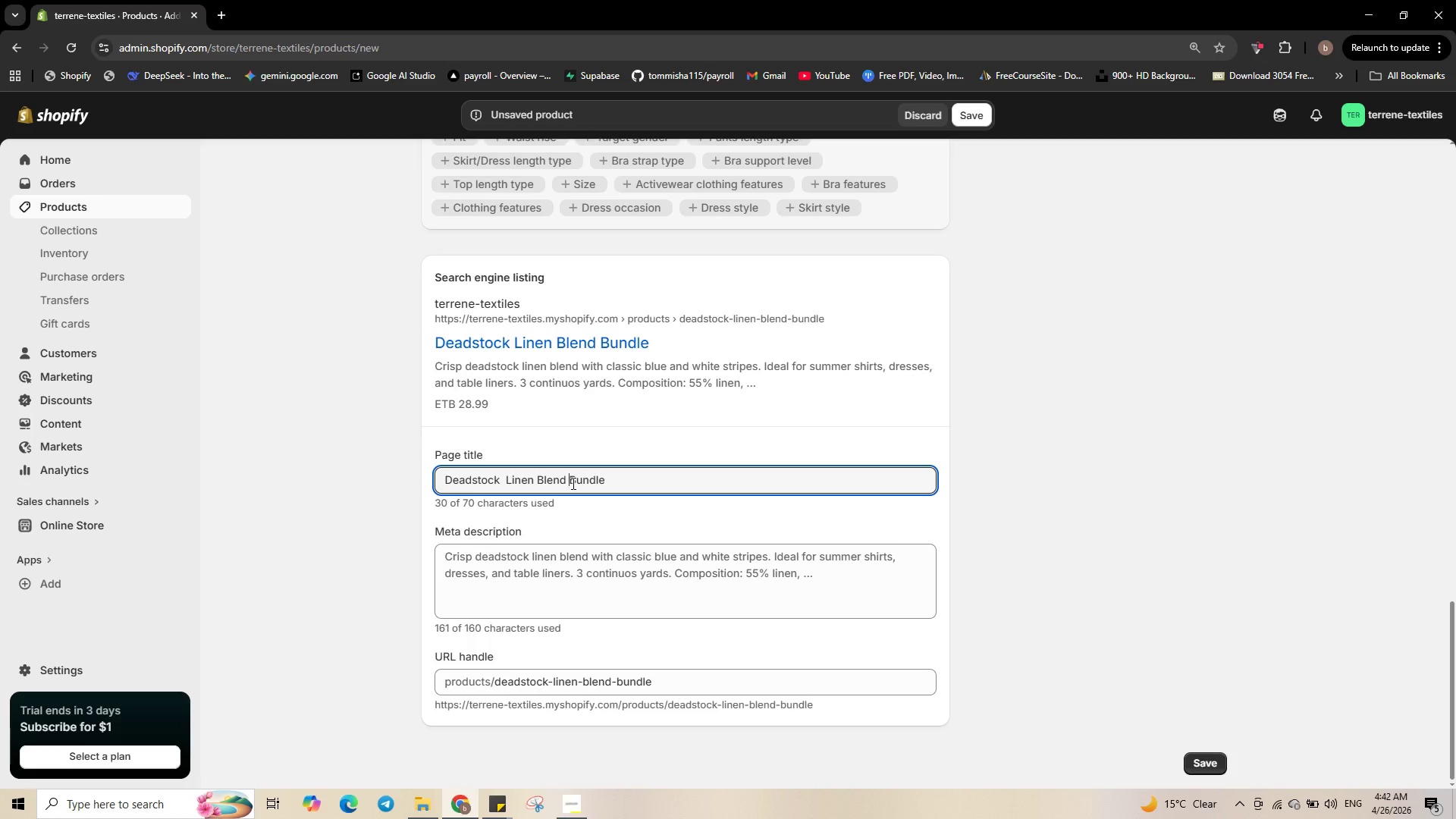 
left_click([572, 483])
 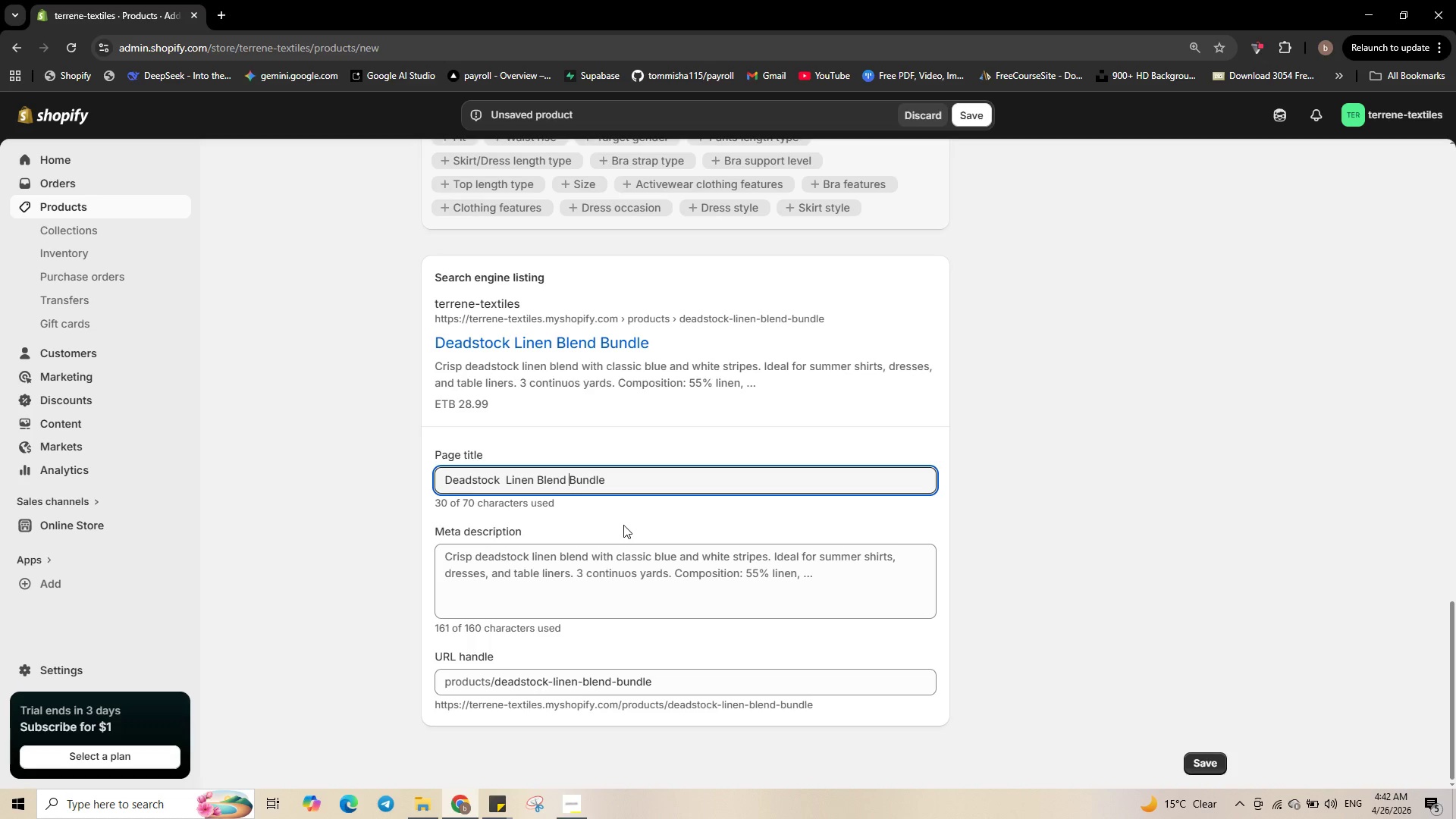 
hold_key(key=ShiftLeft, duration=1.06)
 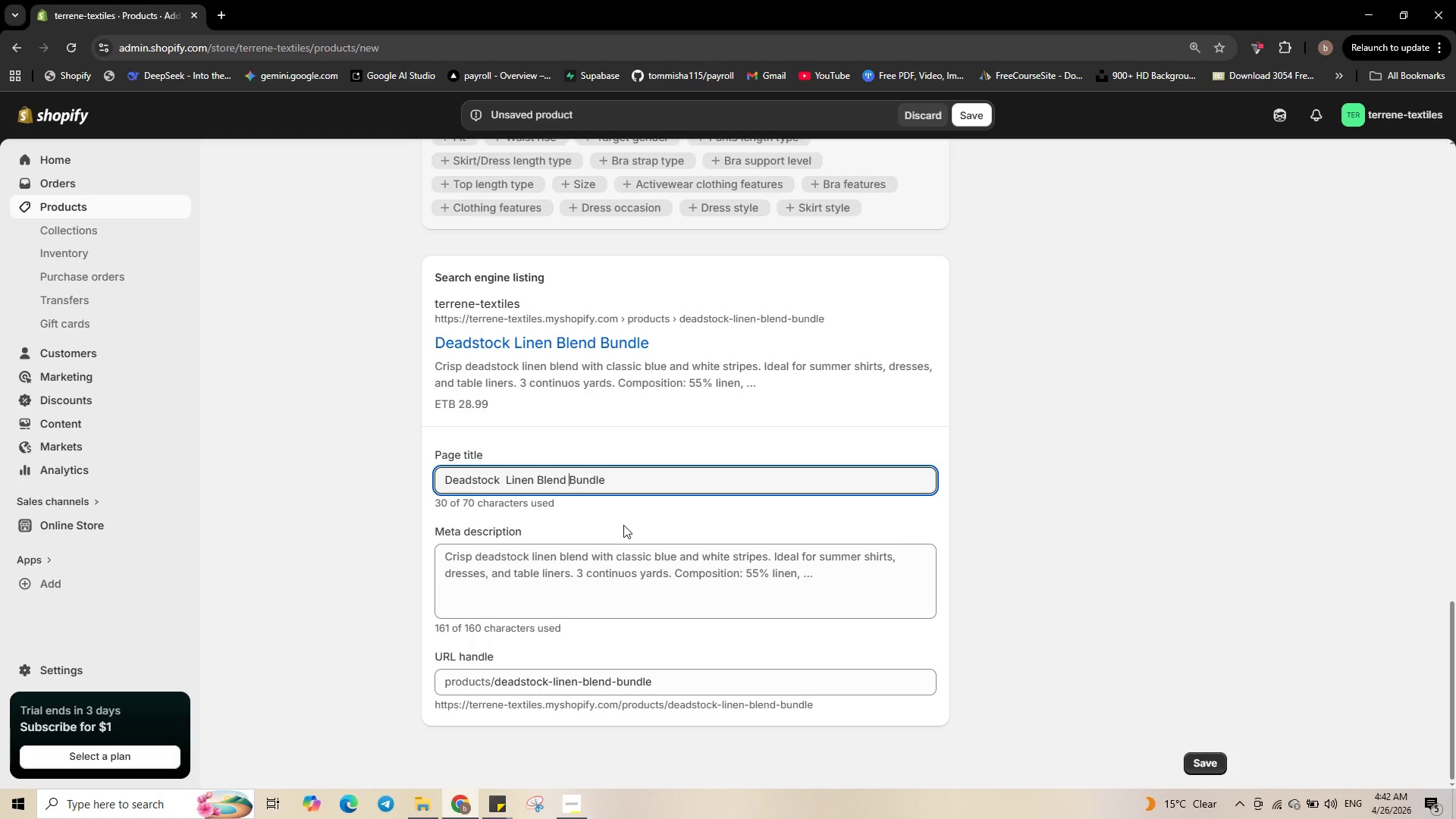 
type(Striped )
 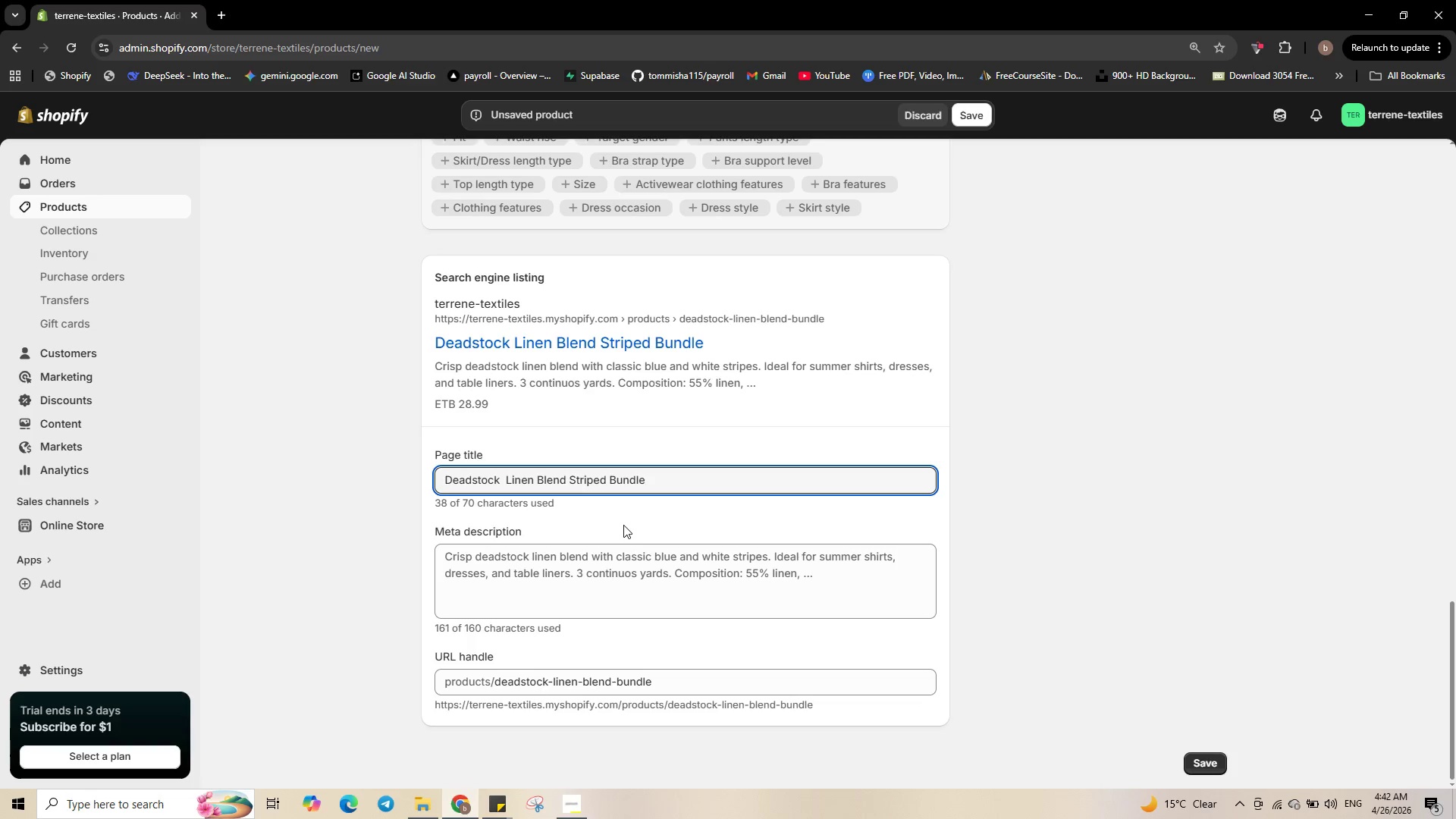 
key(Control+ArrowRight)
 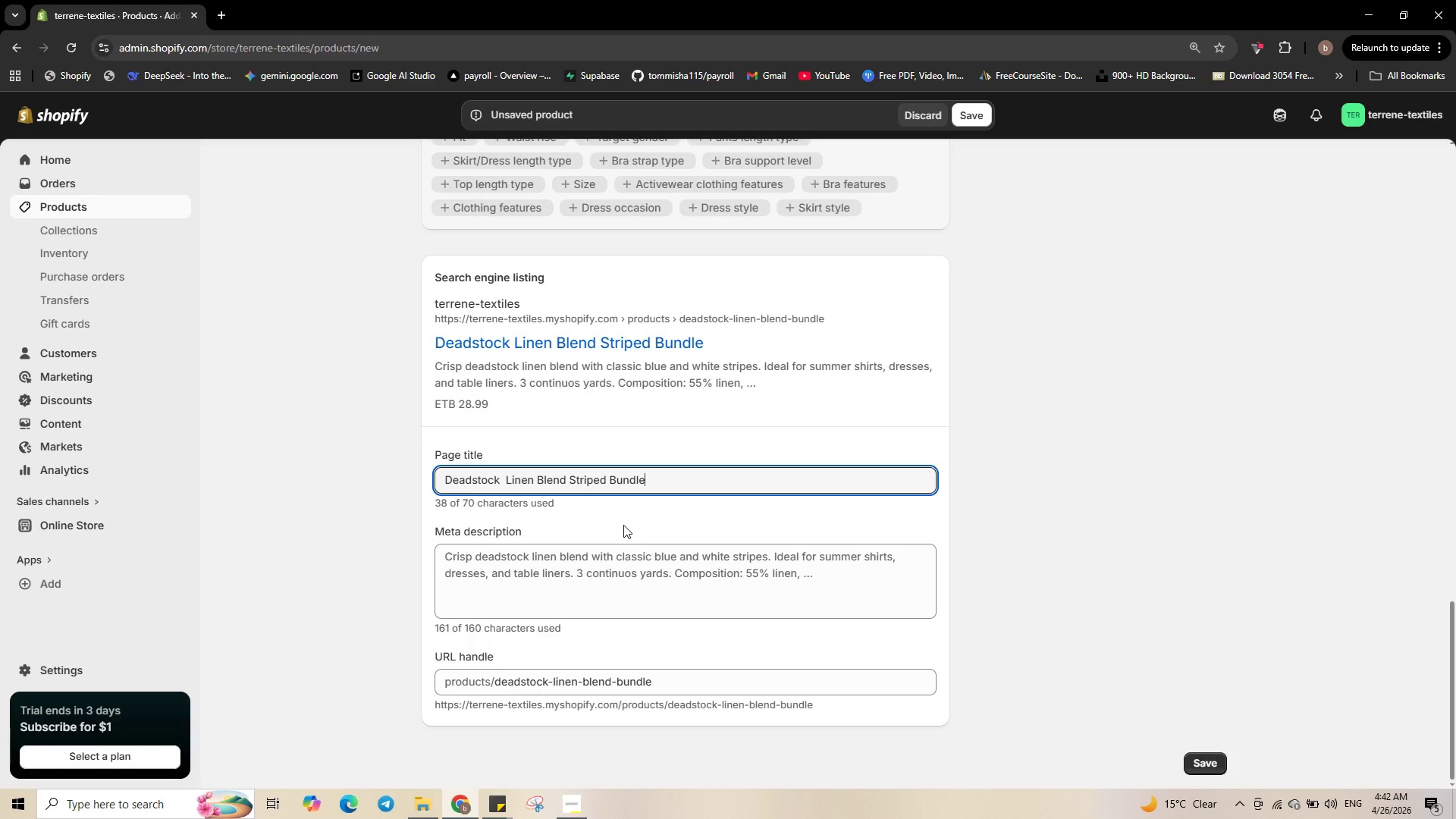 
type( -Blue/White )
 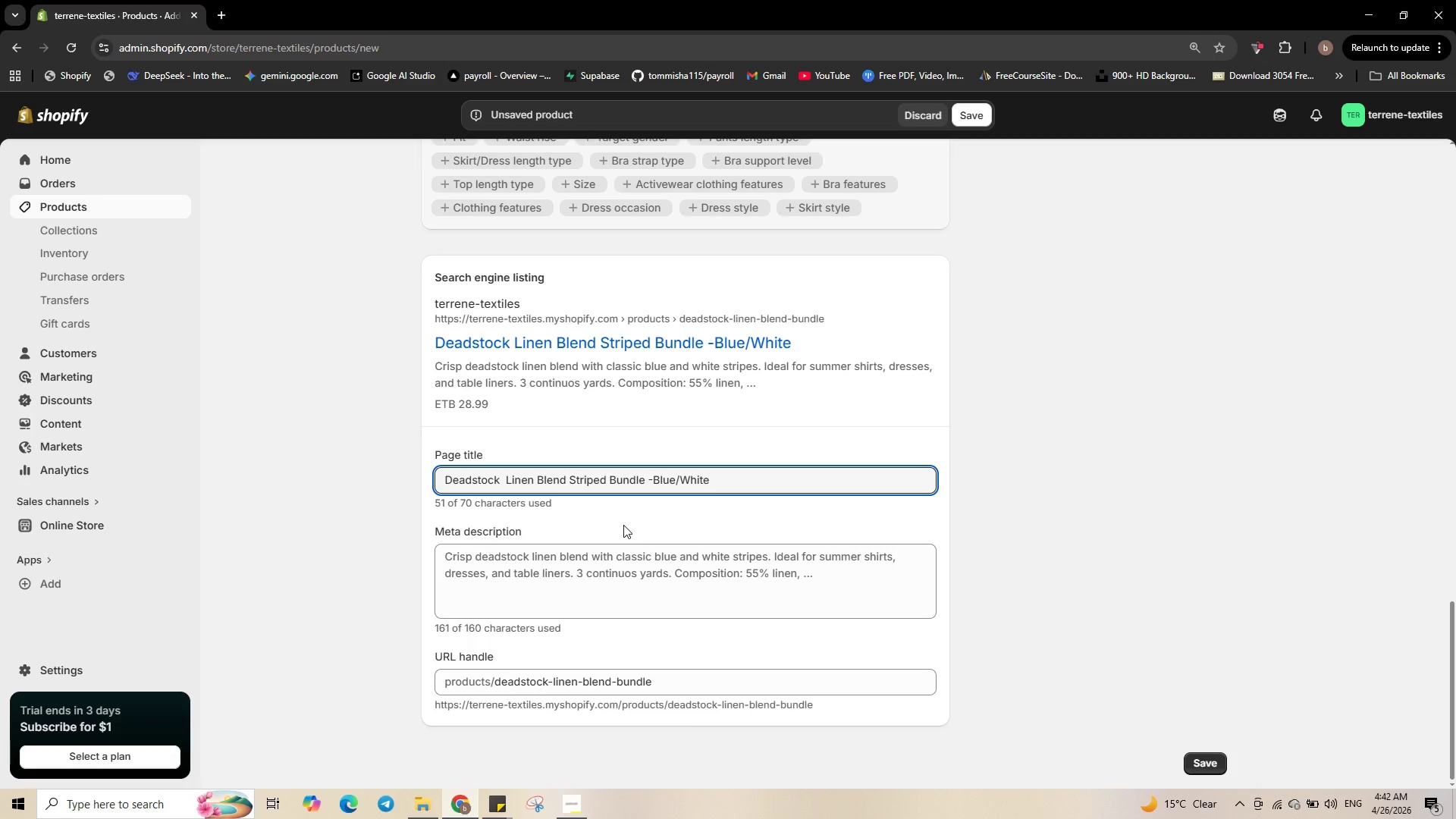 
type(- 3 Yards )
 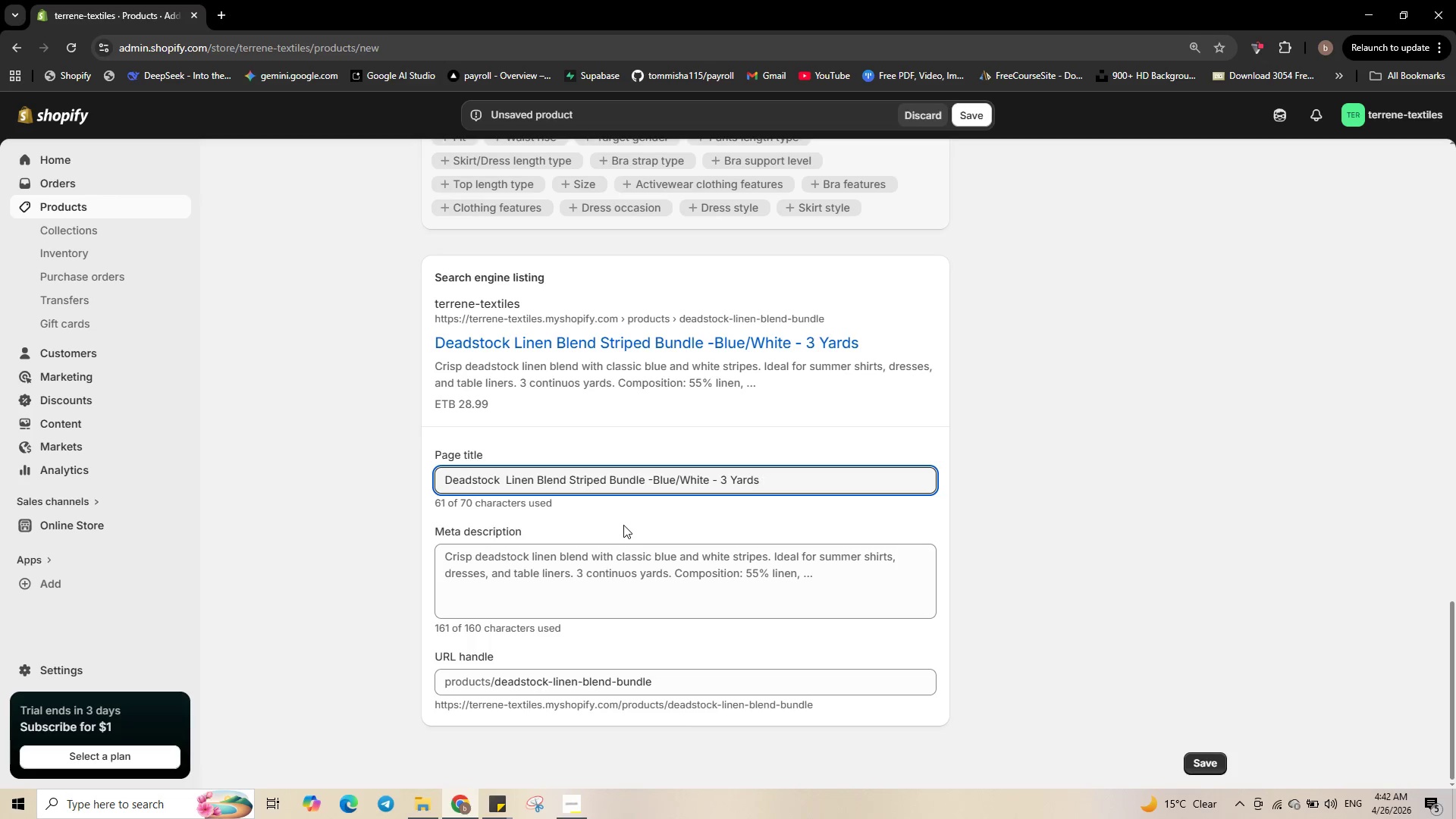 
scroll: coordinate [560, 530], scroll_direction: down, amount: 2.0
 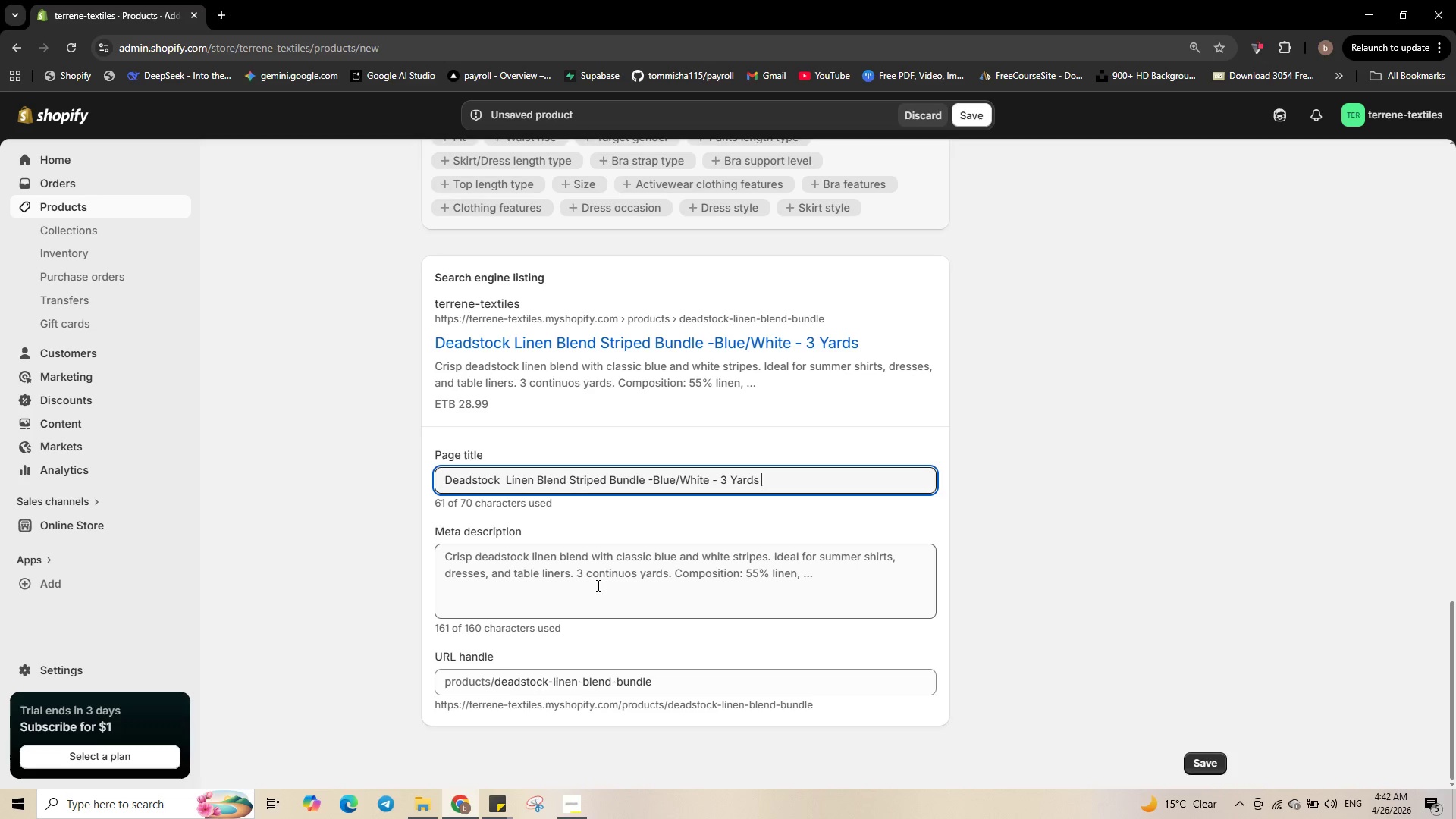 
left_click([597, 585])
 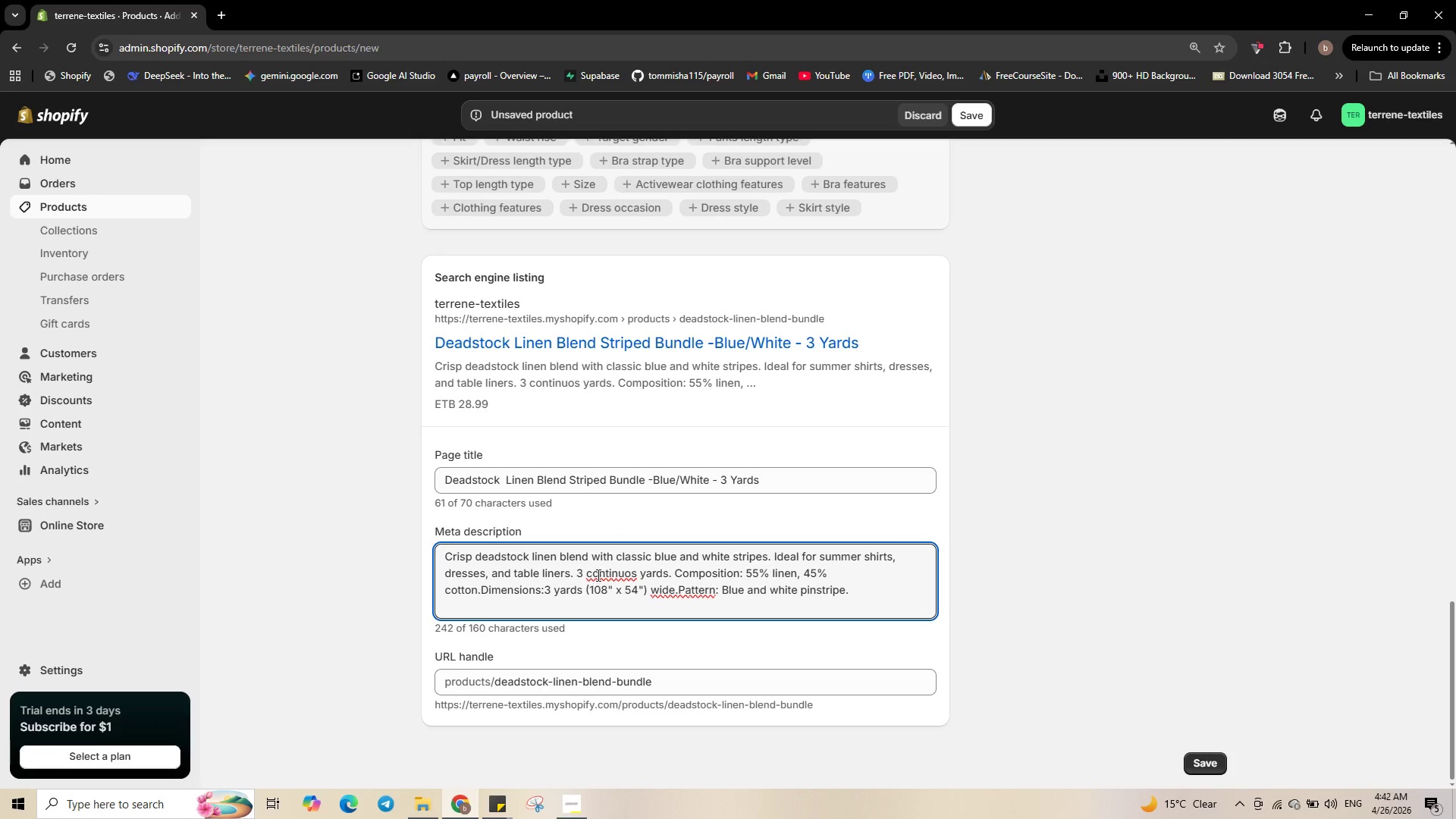 
key(Control+A)
 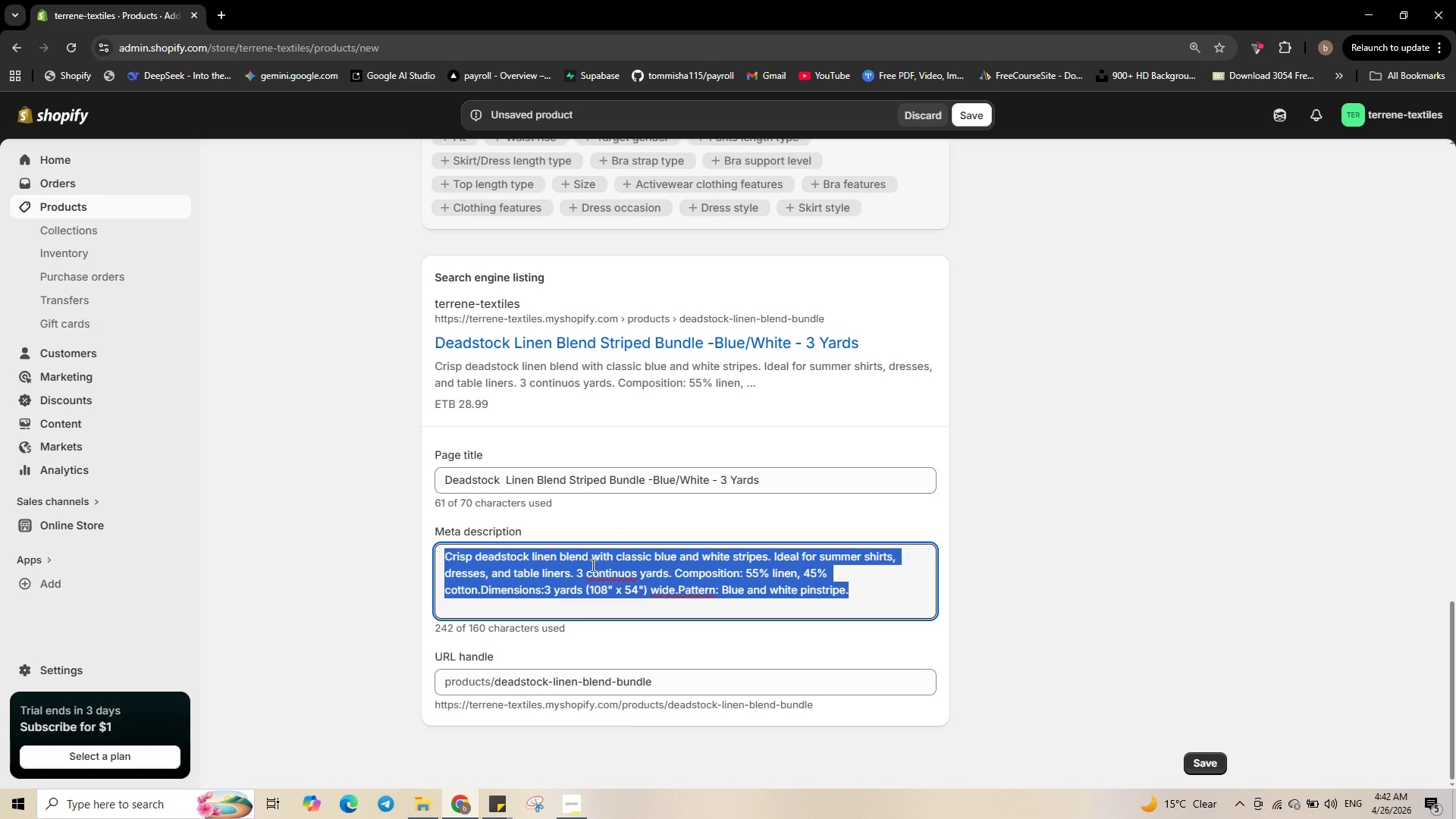 
wait(6.25)
 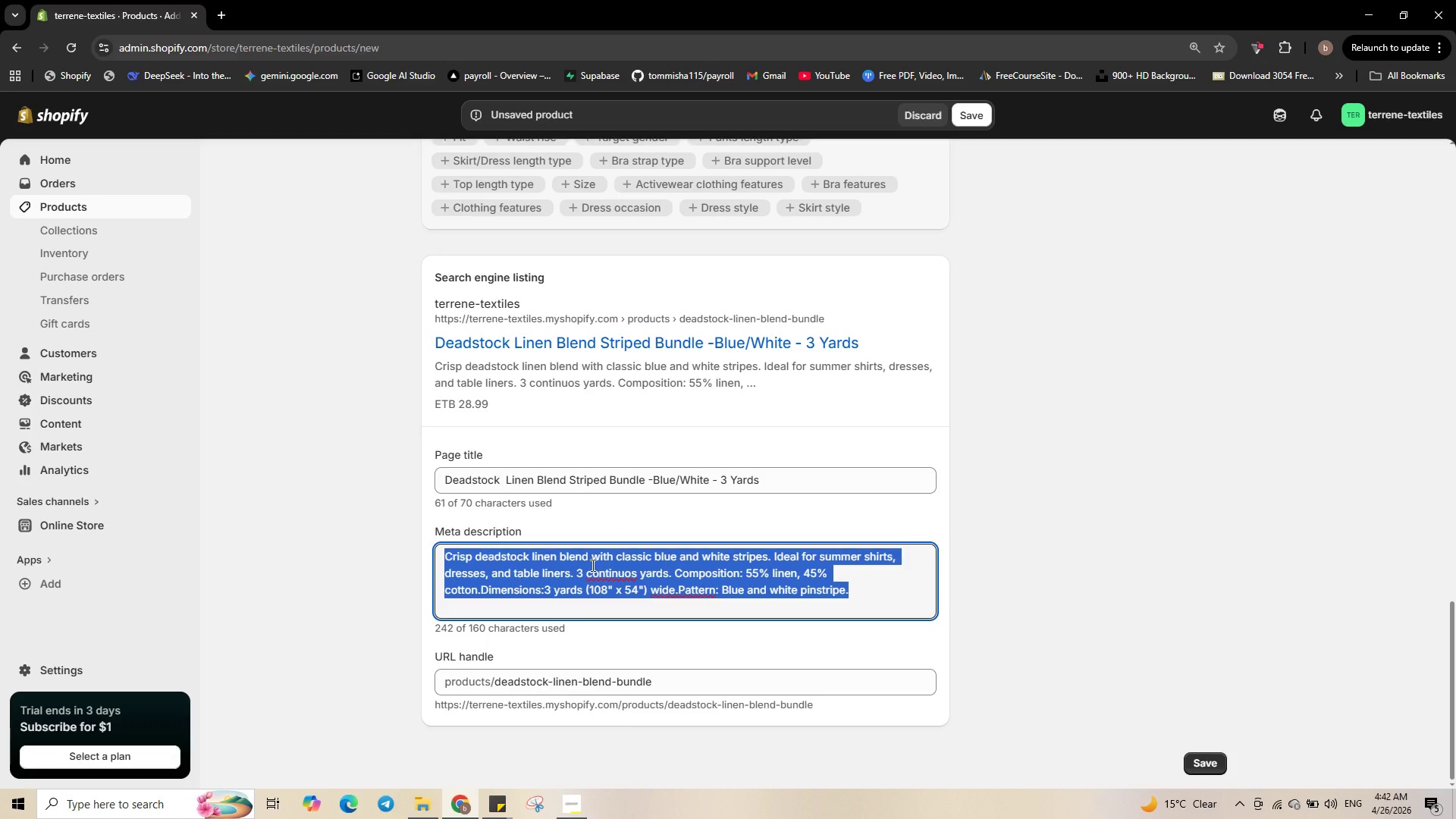 
type(Crisp deadstock linen blend with blue and white stripes. 3 yards )
 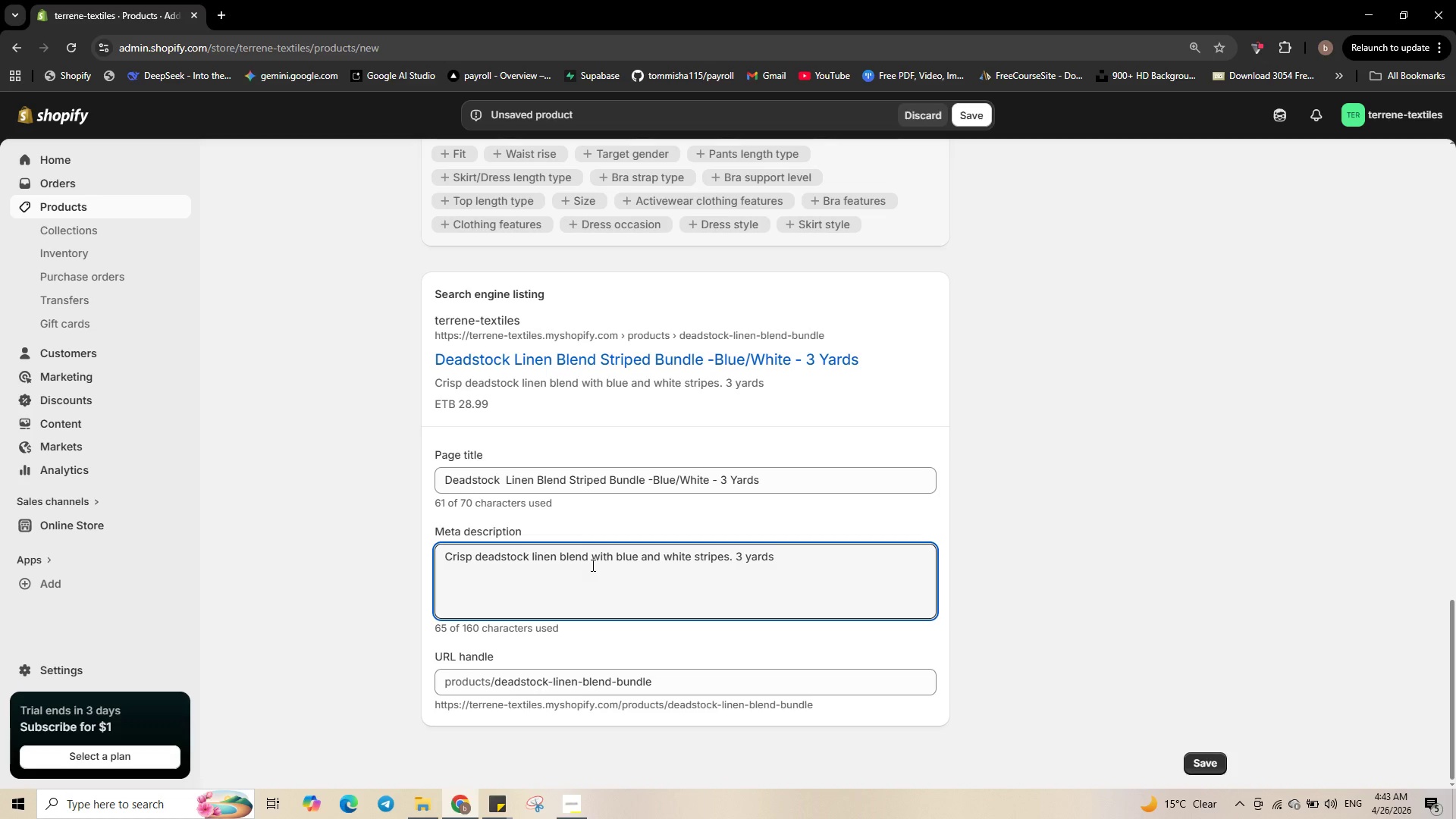 
key(Backspace)
type(, perfect for summer shirts and dresses. Sustainable )
 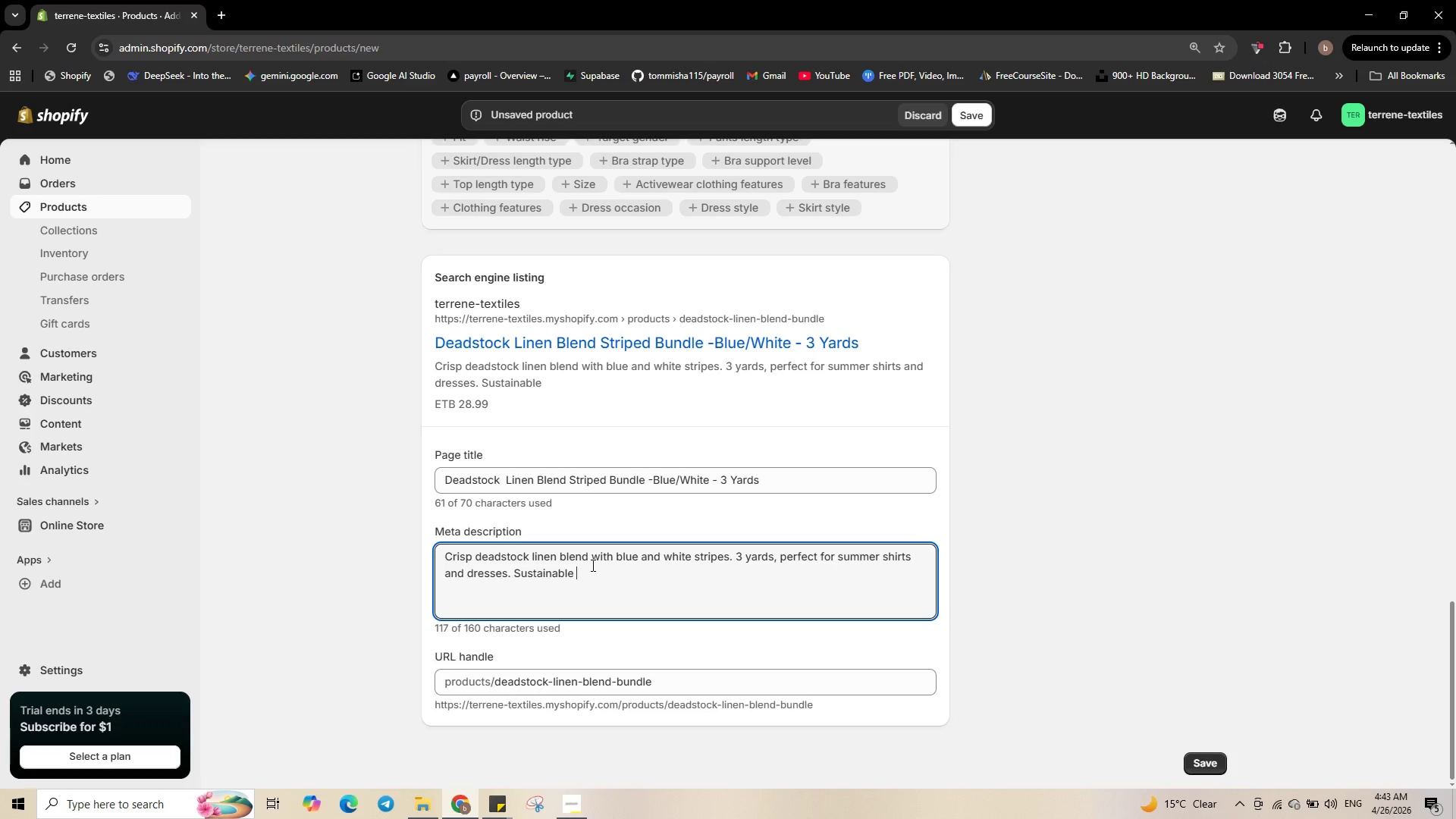 
wait(5.17)
 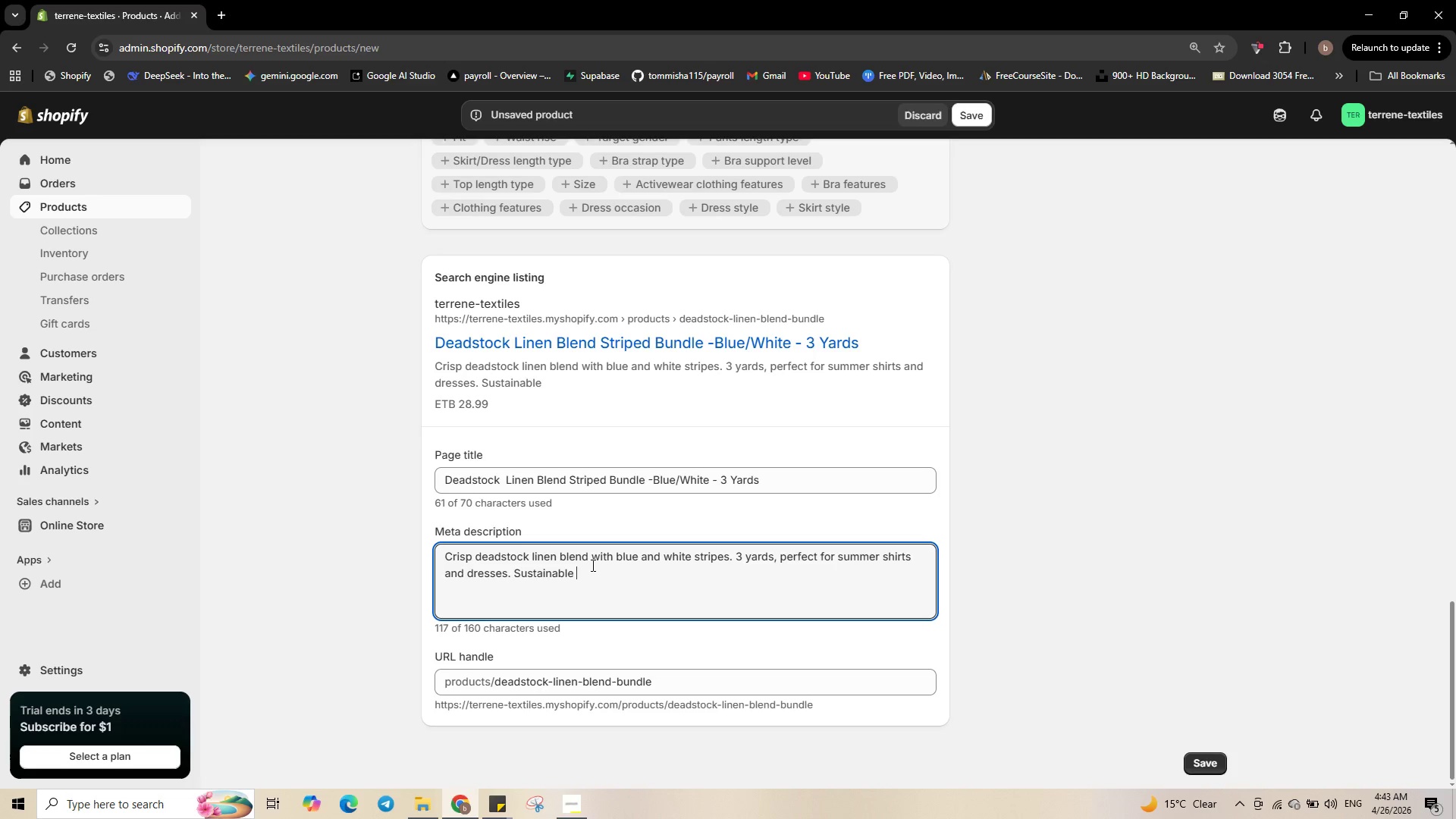 
type(dsg )
key(Backspace)
key(Backspace)
key(Backspace)
key(Backspace)
type(fabric for sewists. Shop noe)
key(Backspace)
type(w.)
 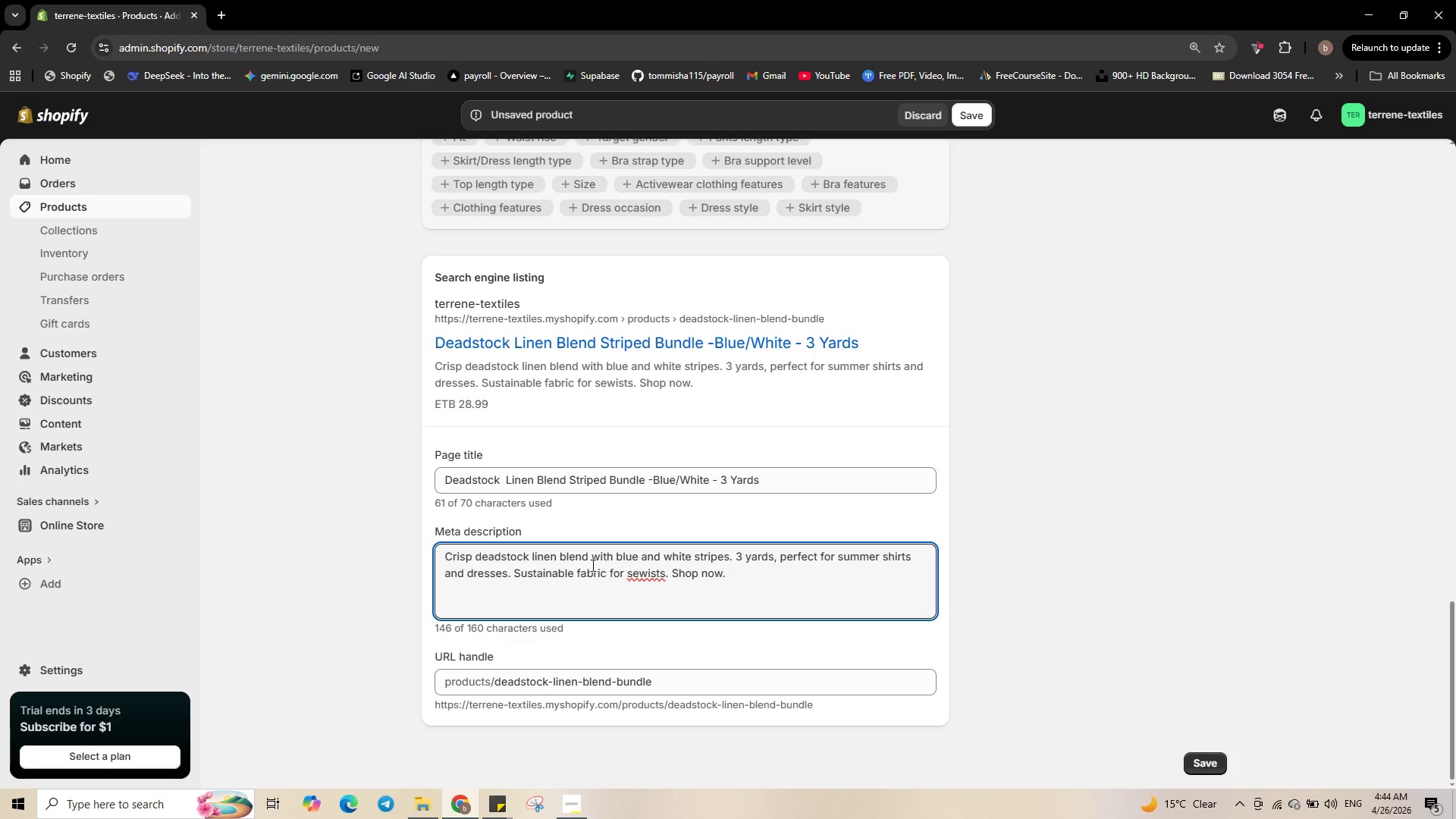 
wait(6.28)
 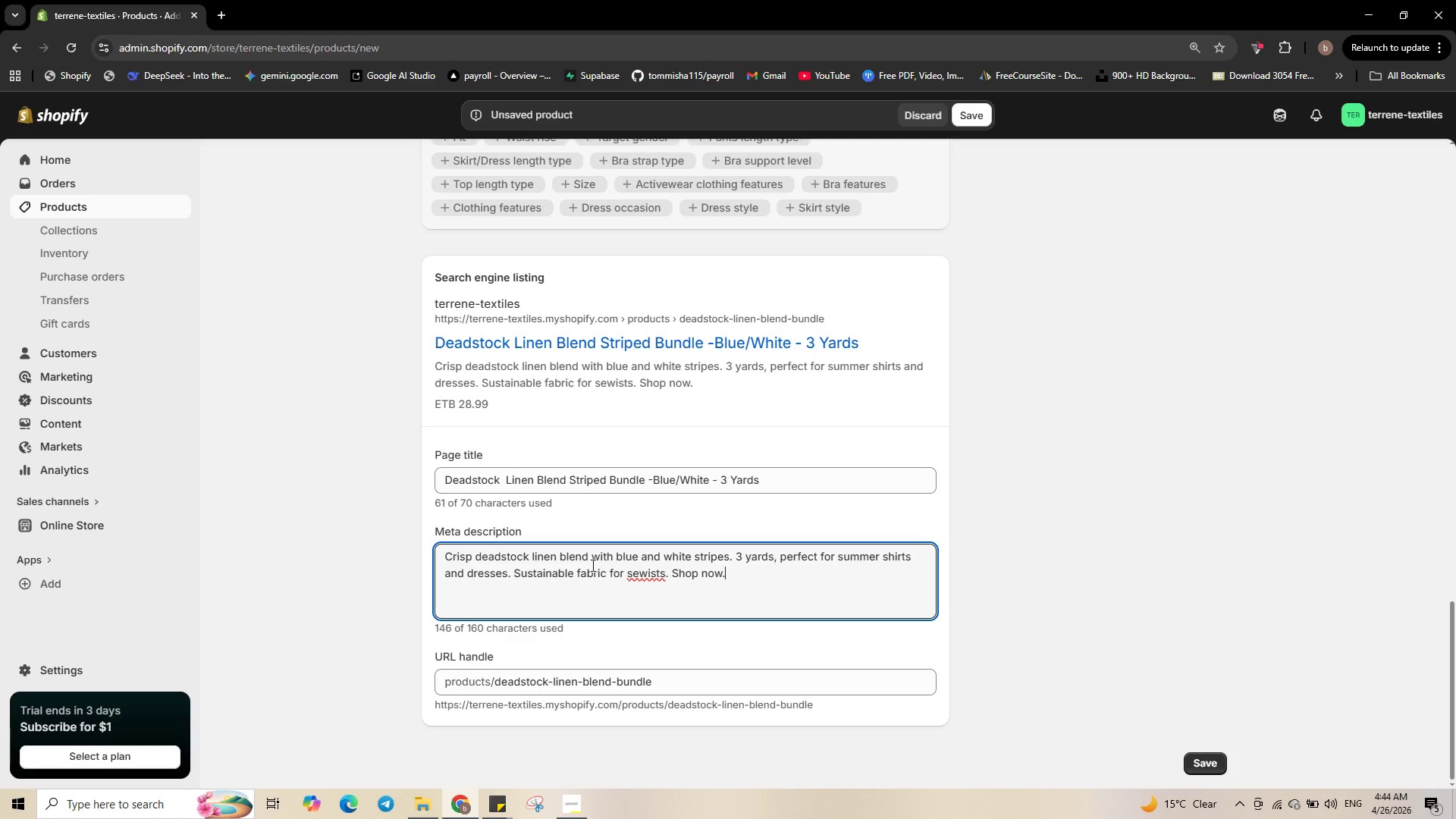 
left_click([666, 685])
 